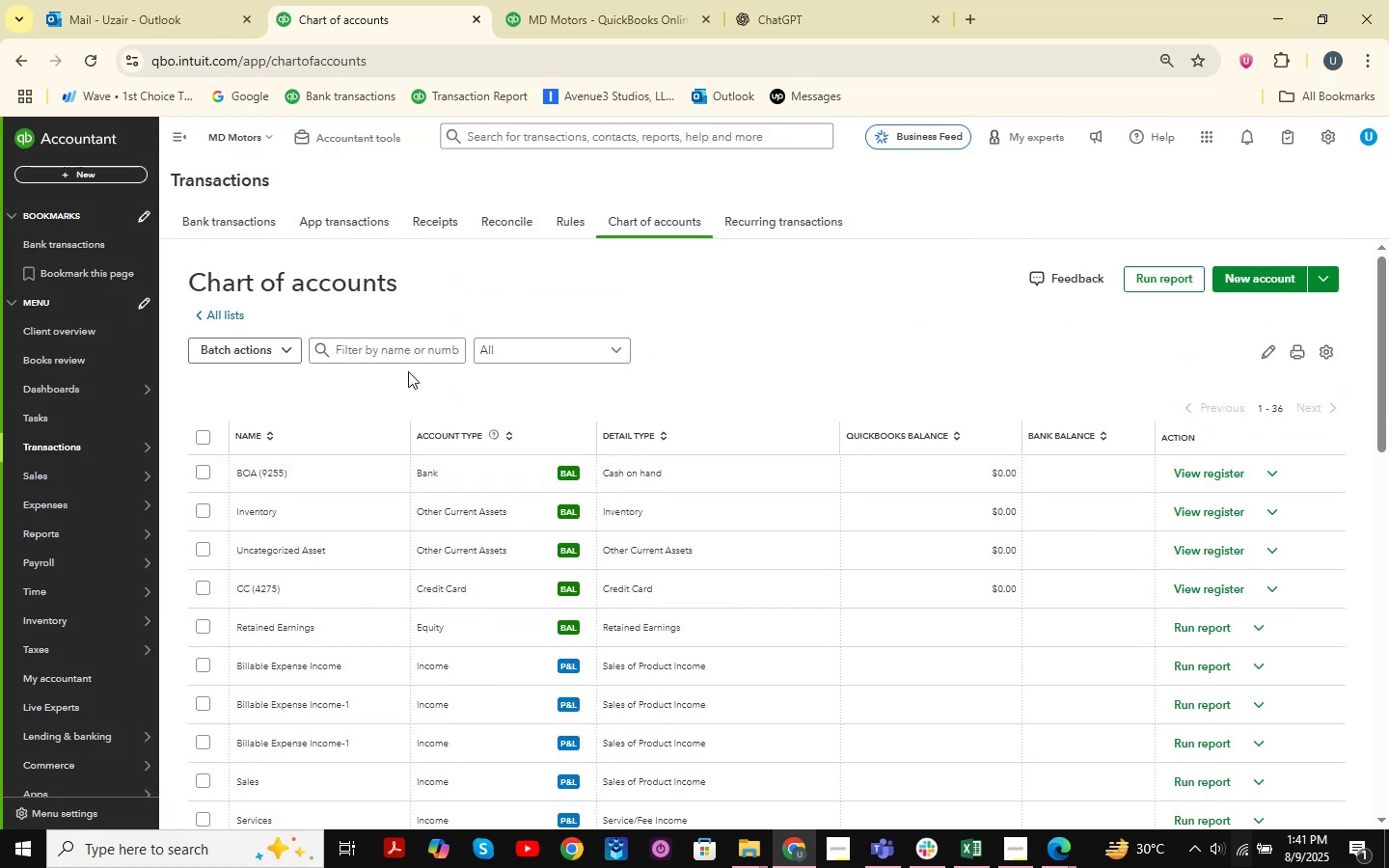 
left_click([379, 357])
 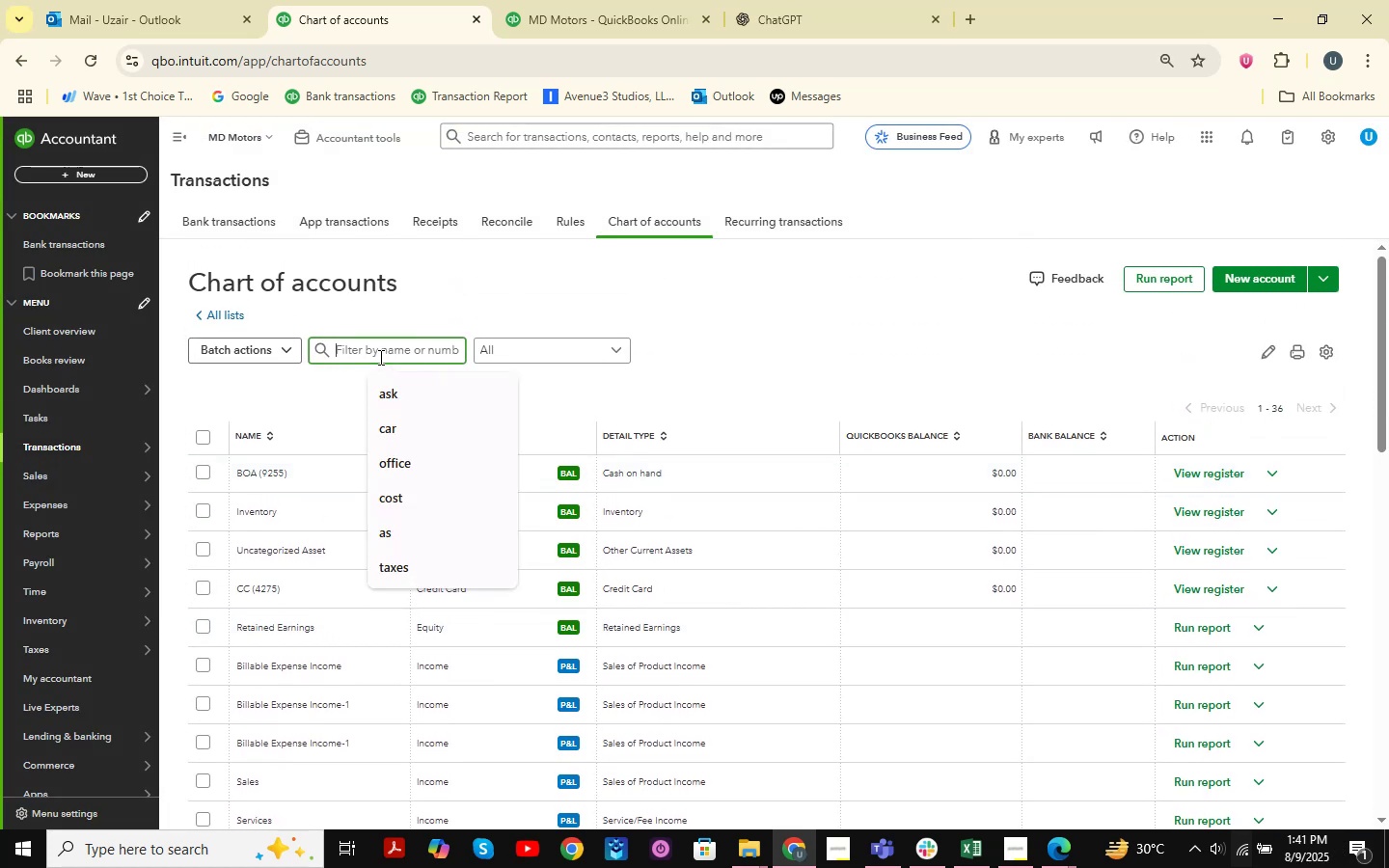 
type(Ask )
 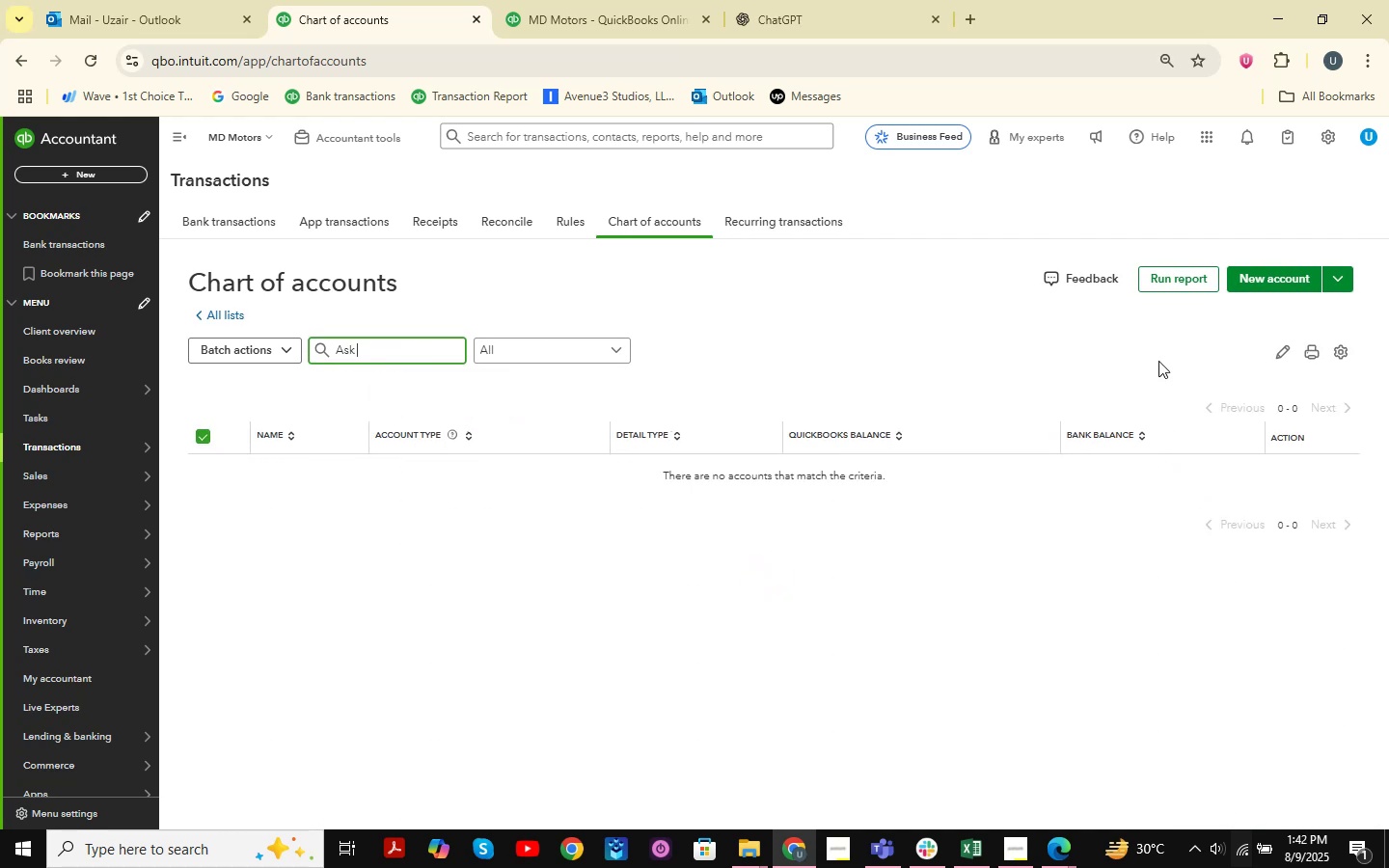 
left_click([1246, 282])
 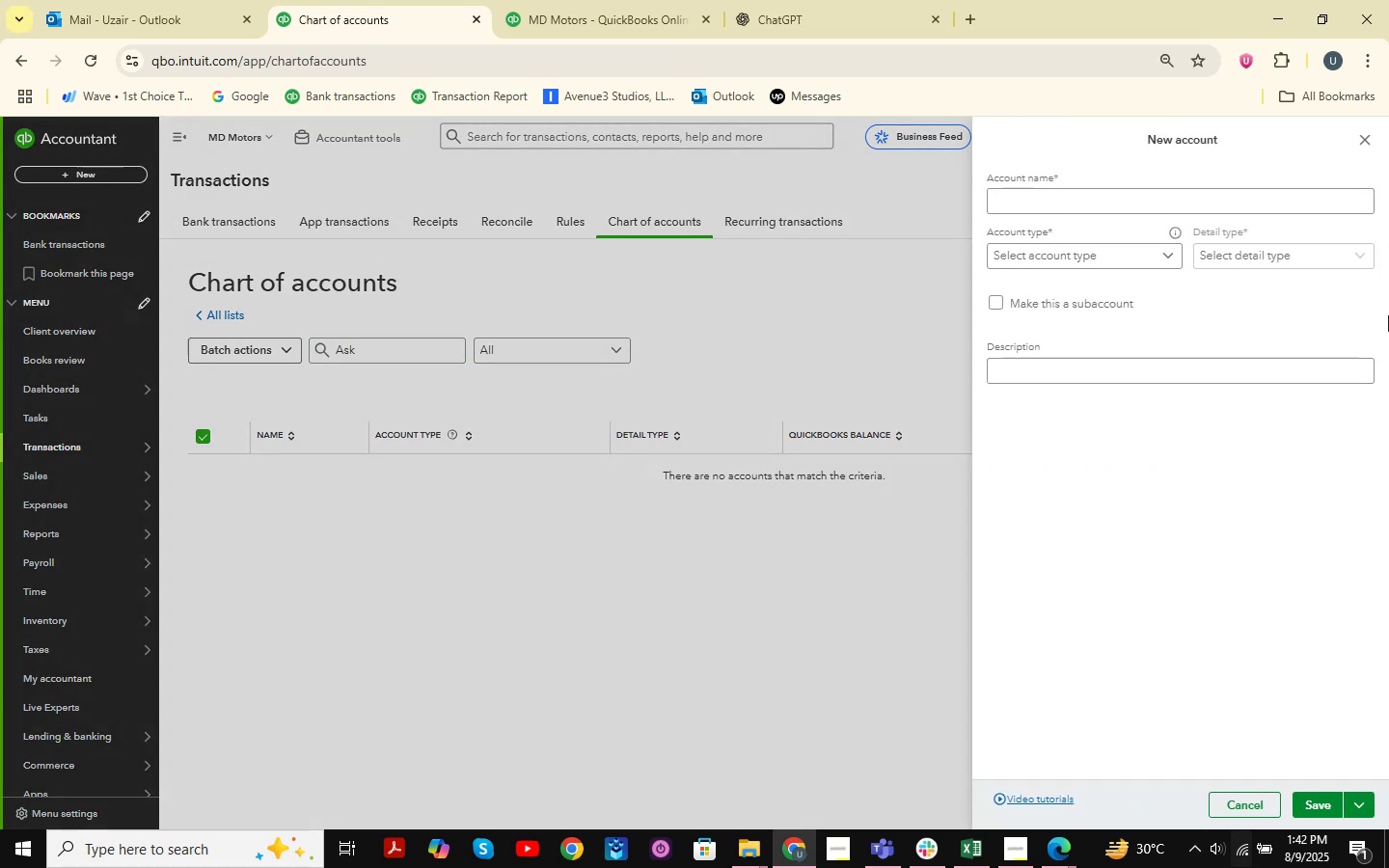 
left_click([1154, 209])
 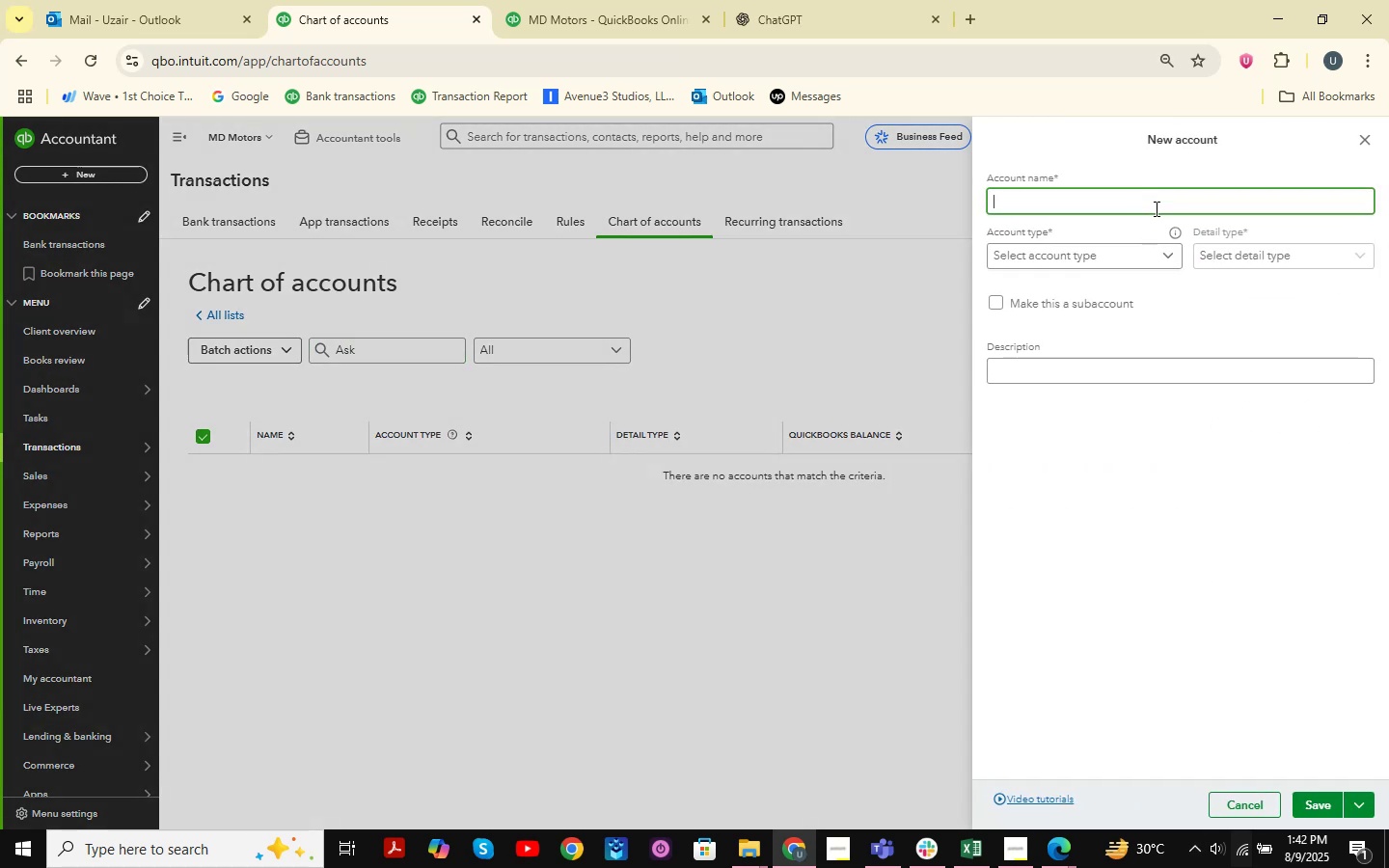 
type(Ask M)
key(Backspace)
type(my Accountant )
 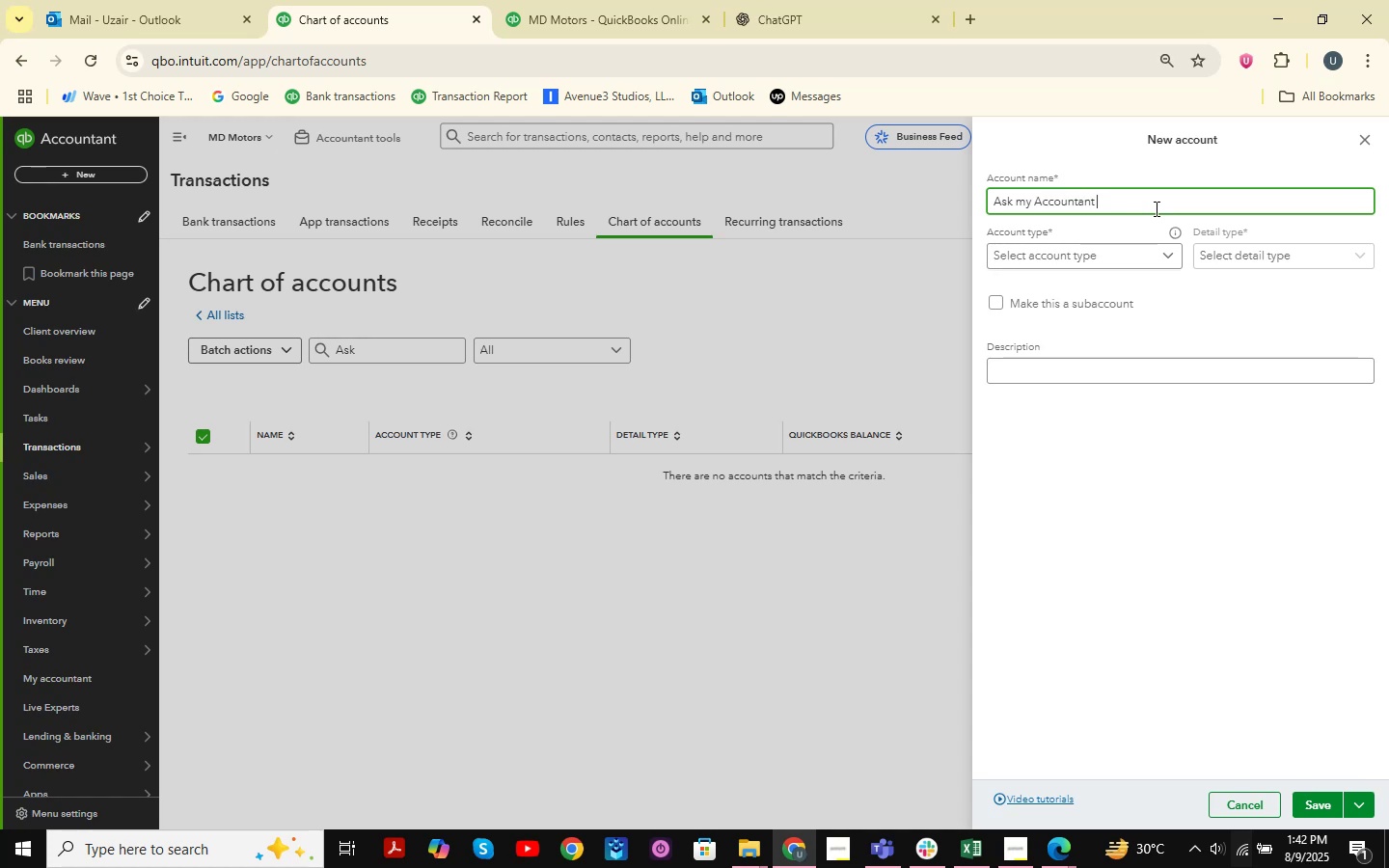 
left_click([1144, 246])
 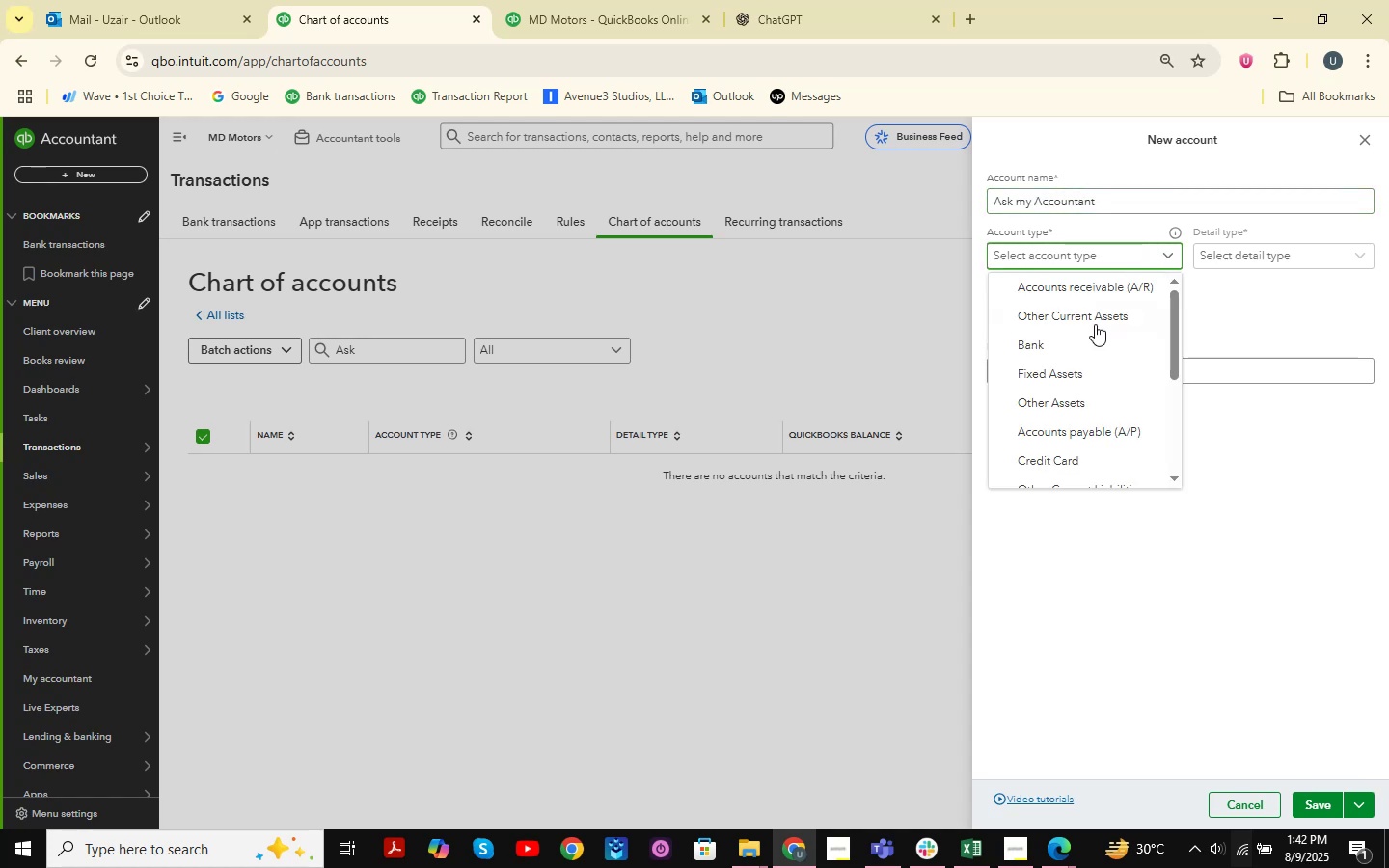 
scroll: coordinate [1105, 407], scroll_direction: down, amount: 5.0
 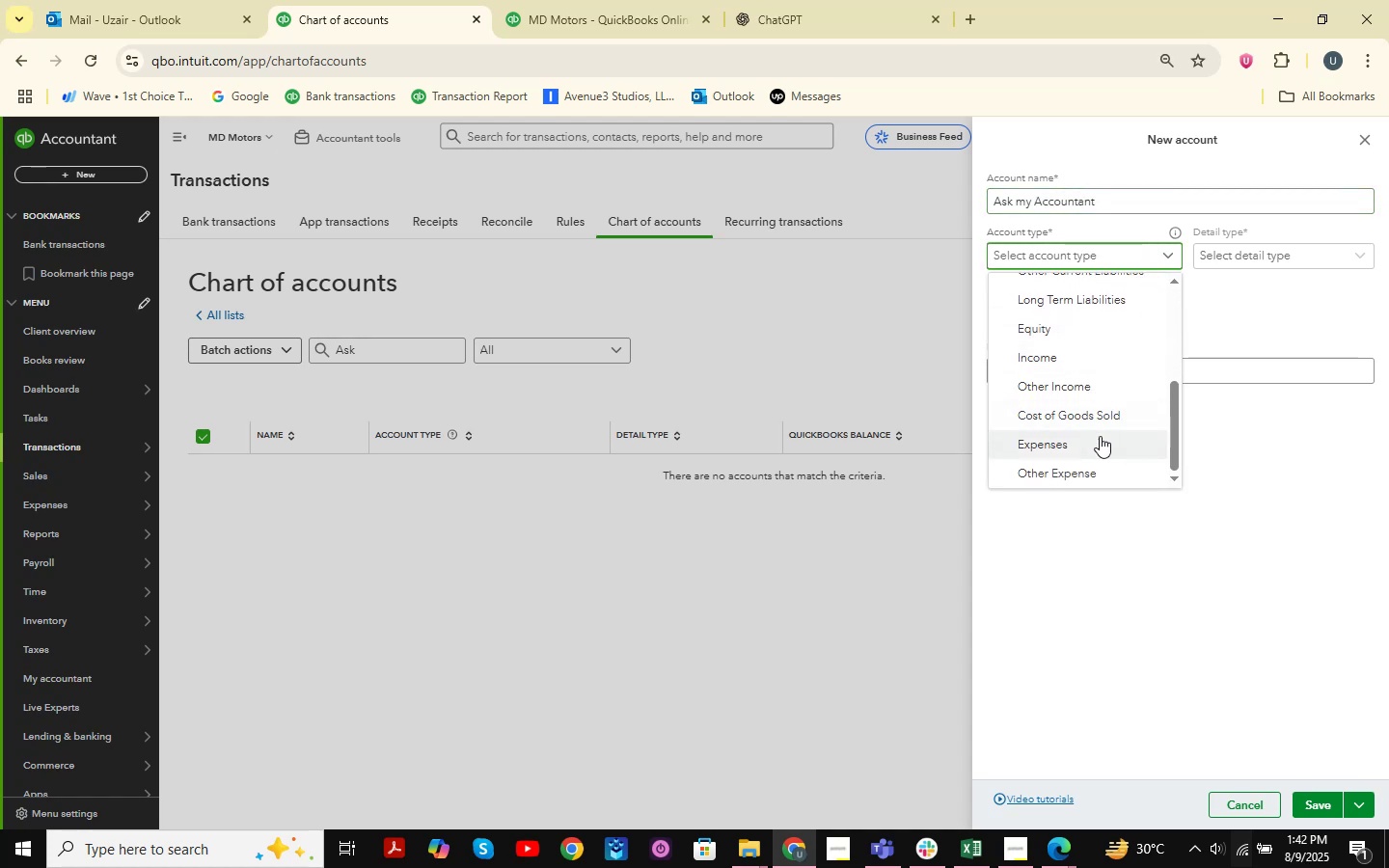 
left_click([1100, 436])
 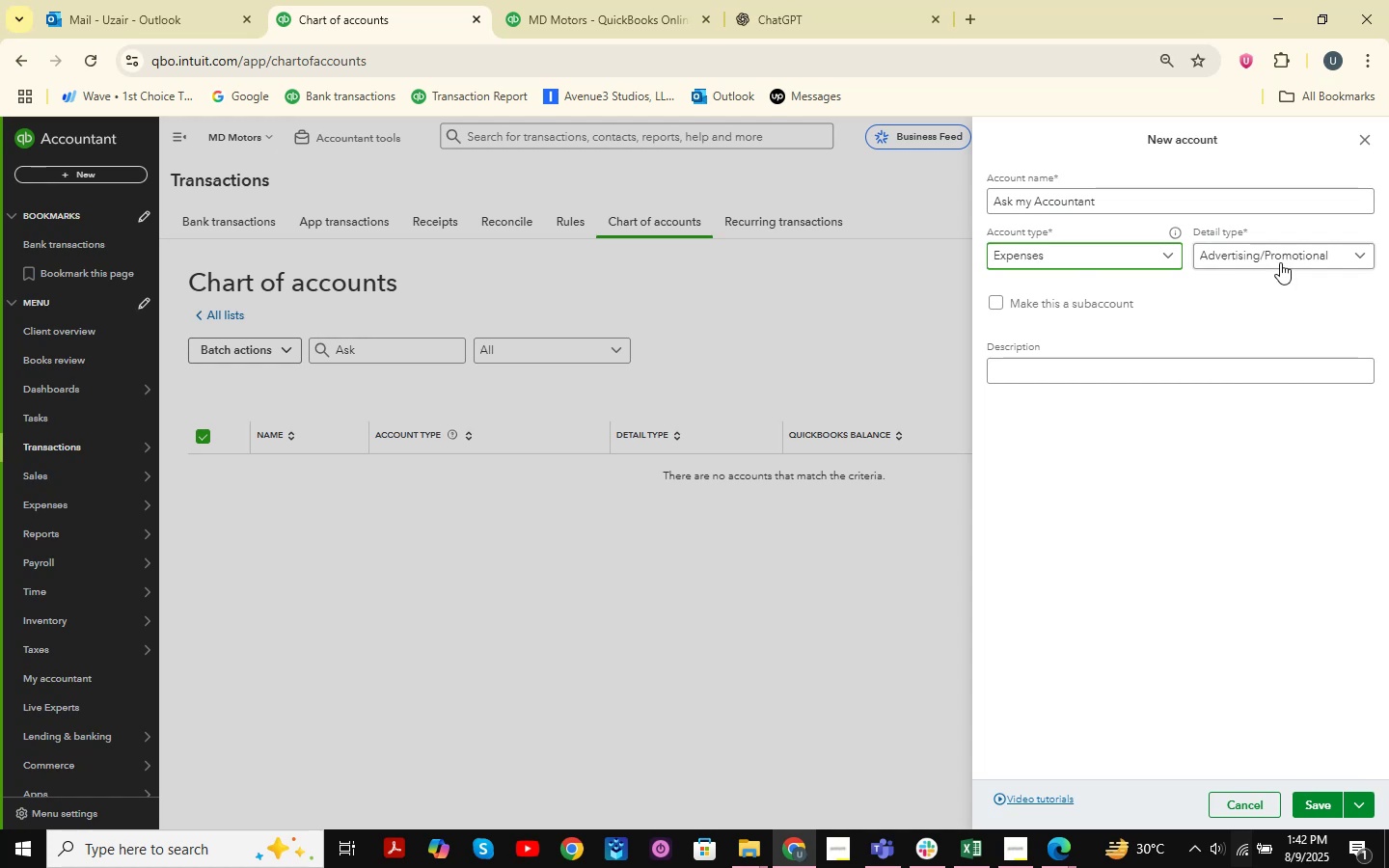 
left_click([1282, 257])
 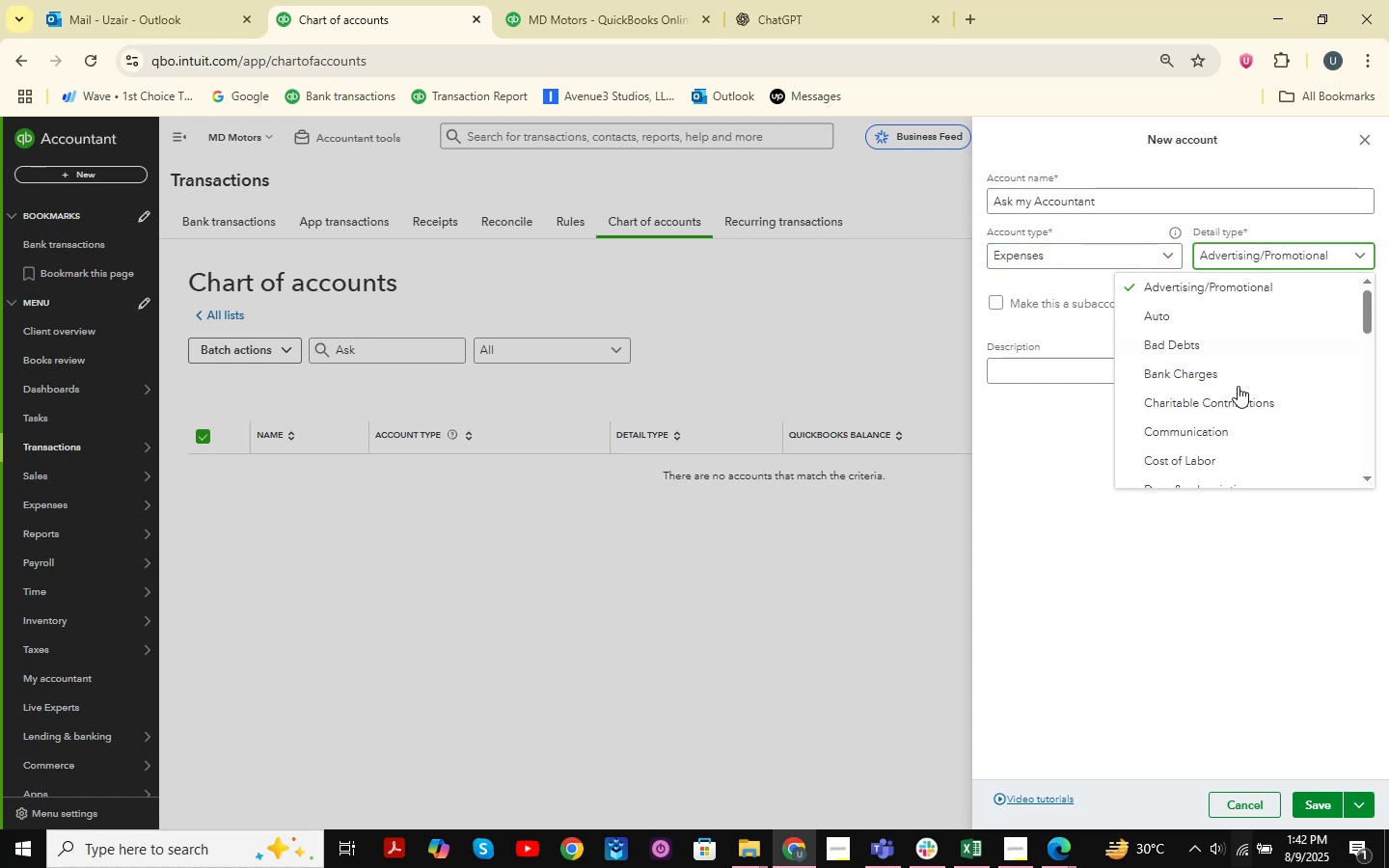 
scroll: coordinate [1243, 391], scroll_direction: down, amount: 15.0
 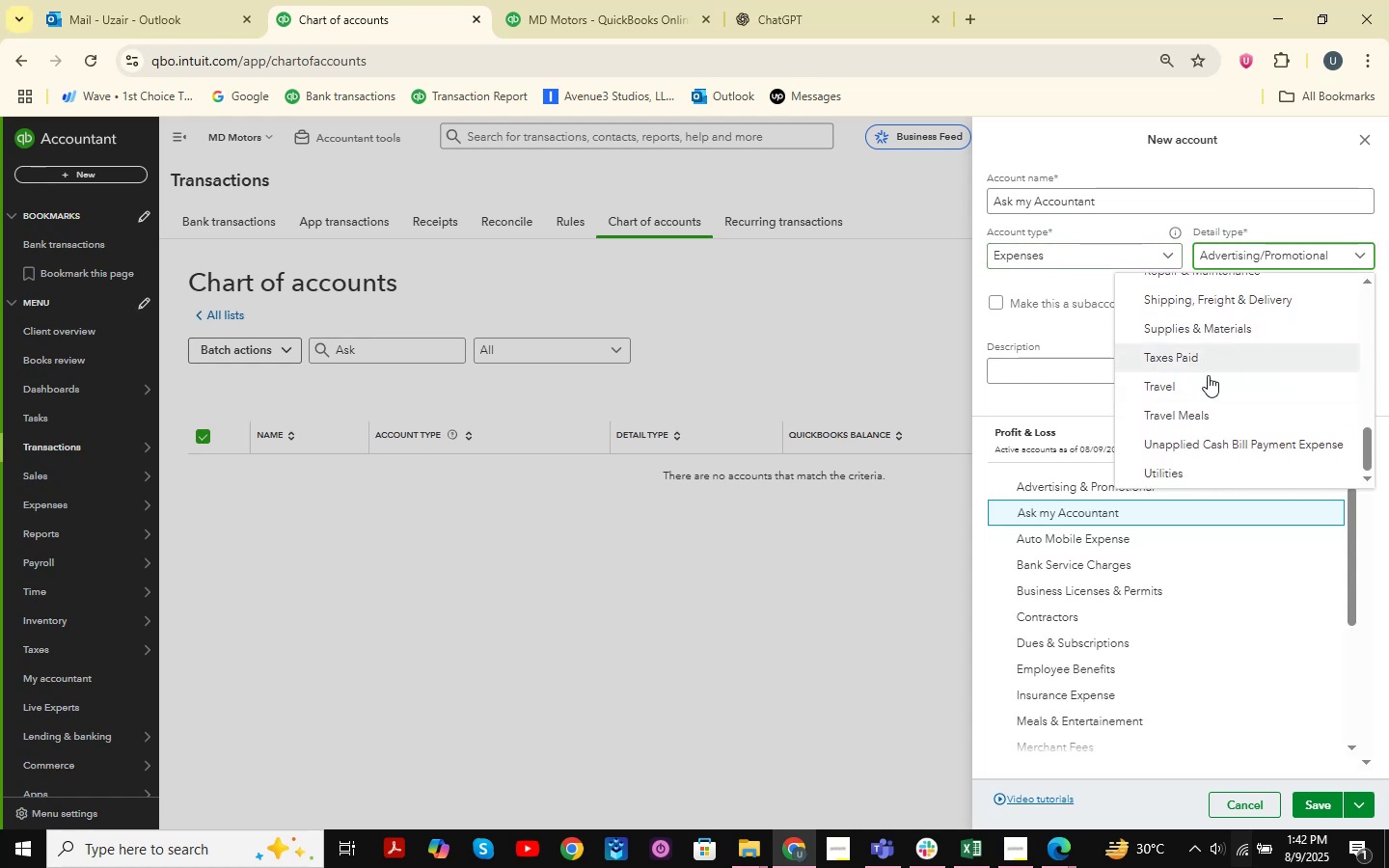 
scroll: coordinate [1208, 375], scroll_direction: up, amount: 1.0
 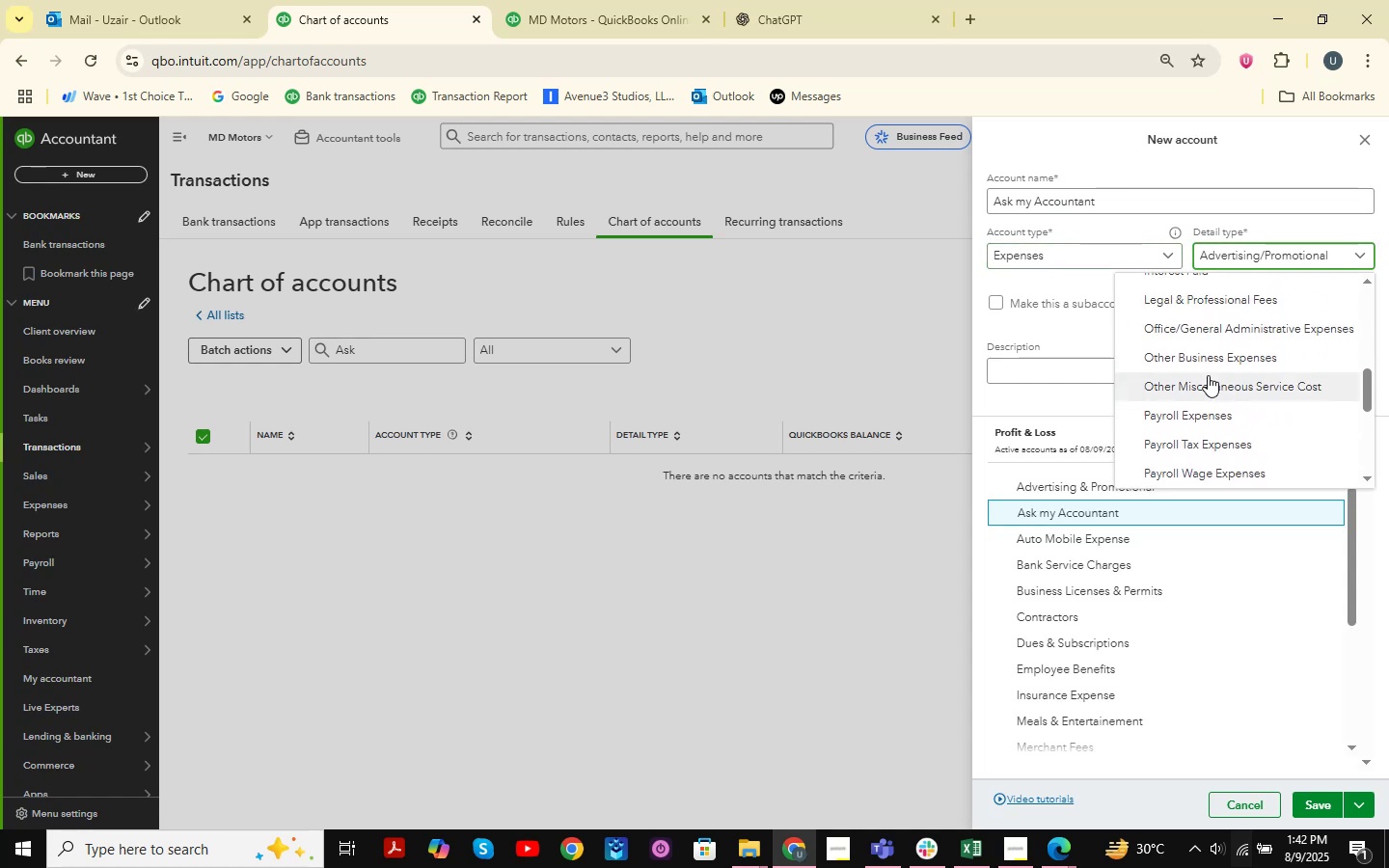 
scroll: coordinate [1208, 375], scroll_direction: down, amount: 1.0
 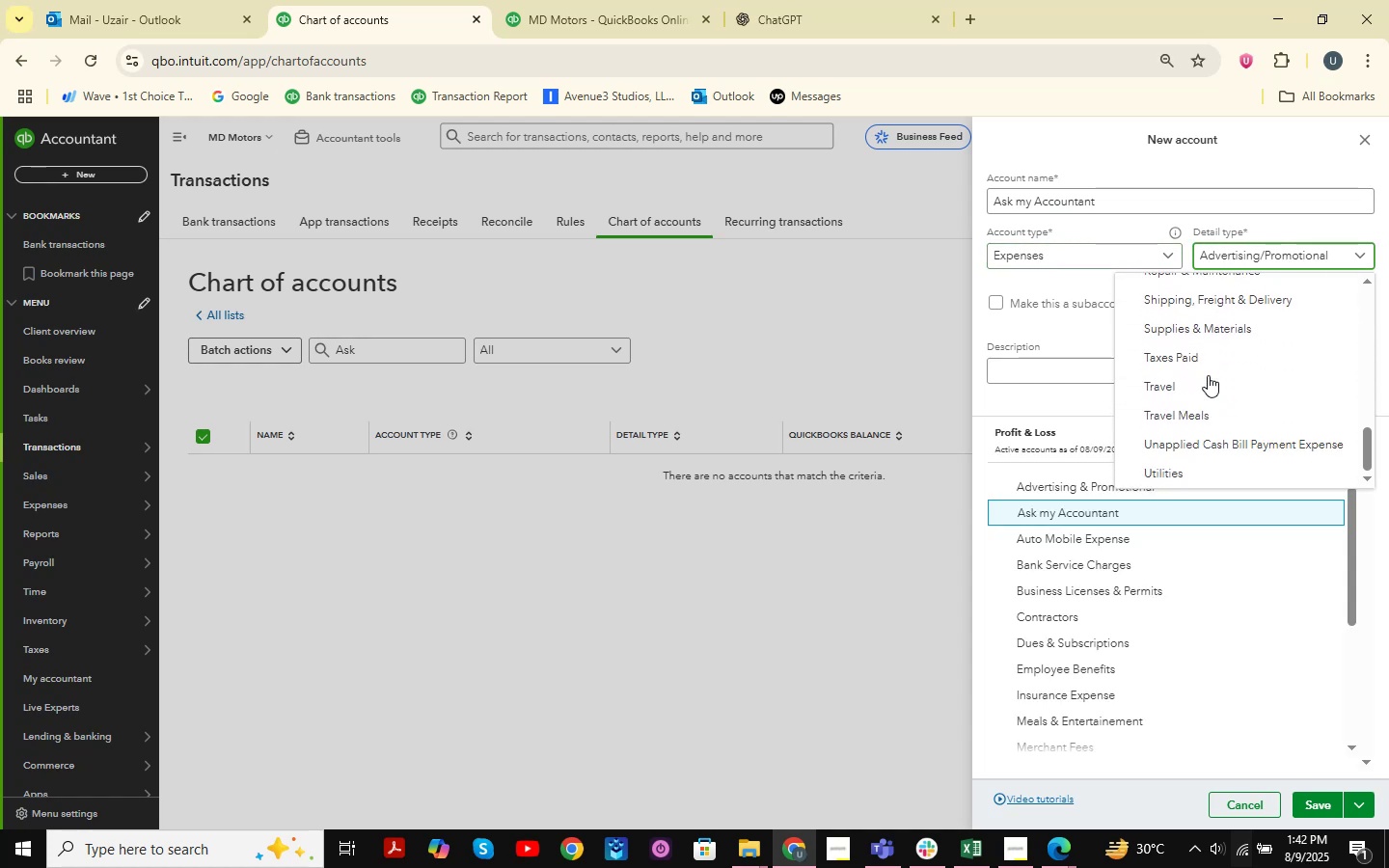 
scroll: coordinate [1208, 375], scroll_direction: up, amount: 3.0
 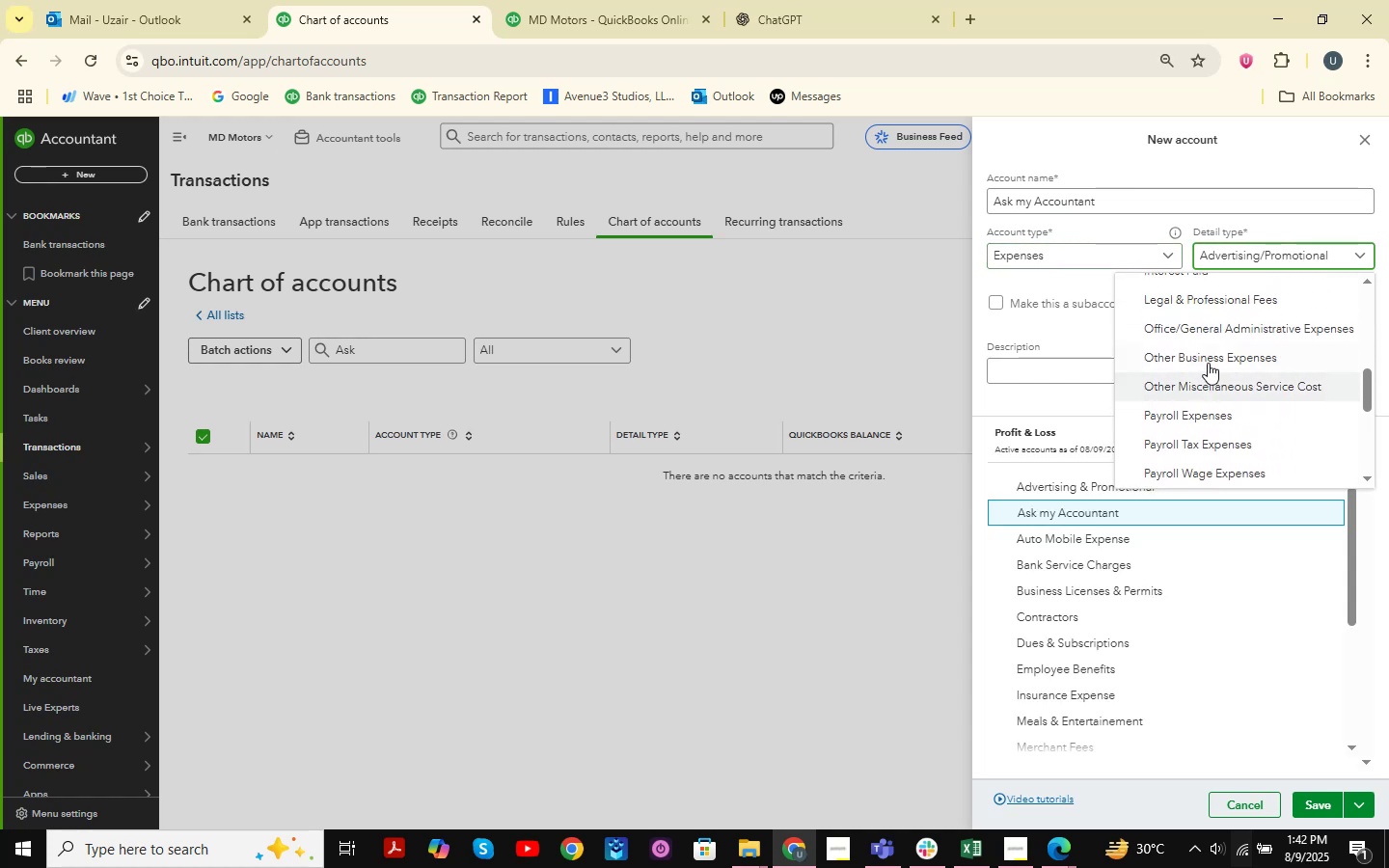 
left_click([1208, 363])
 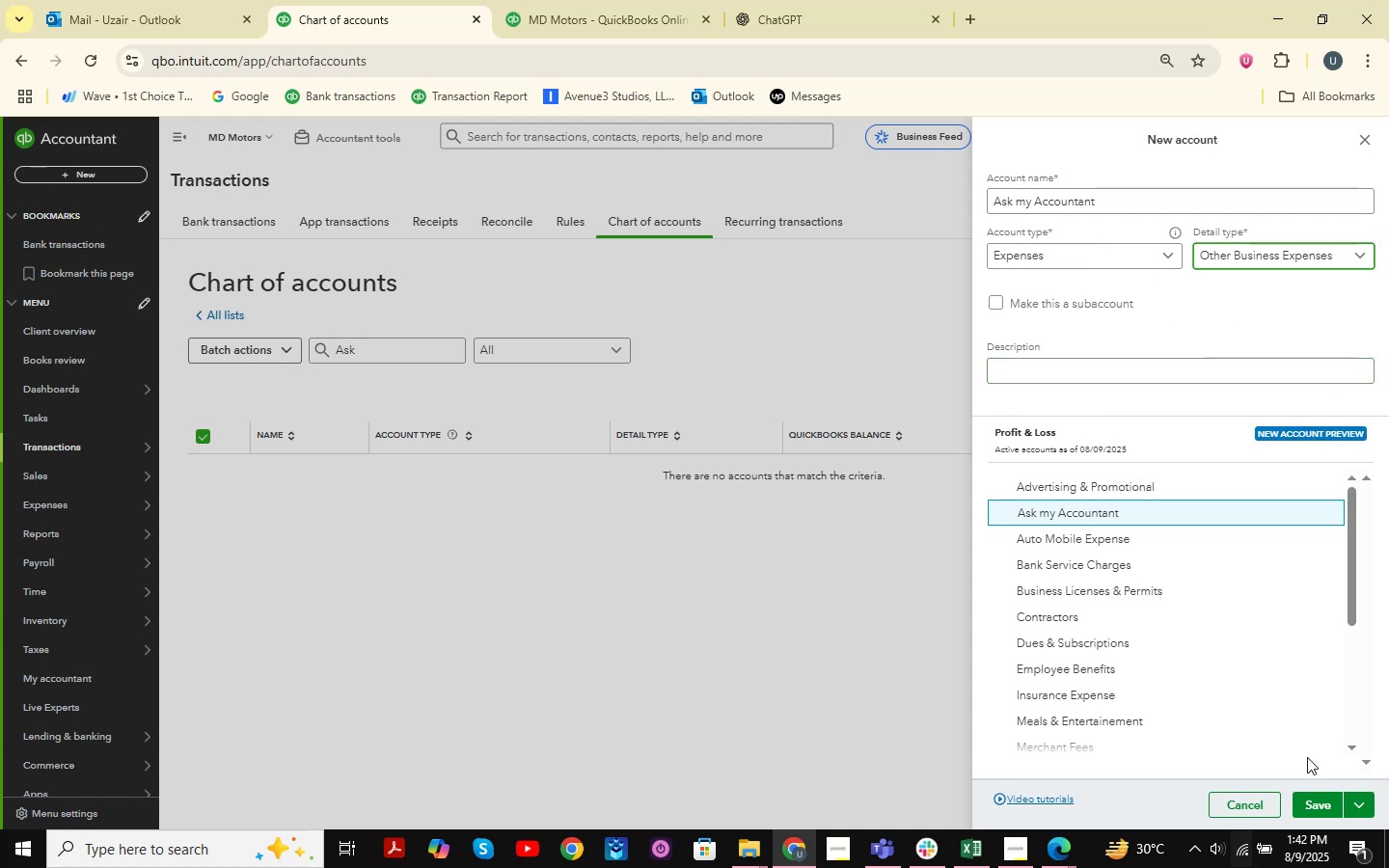 
left_click([1311, 800])
 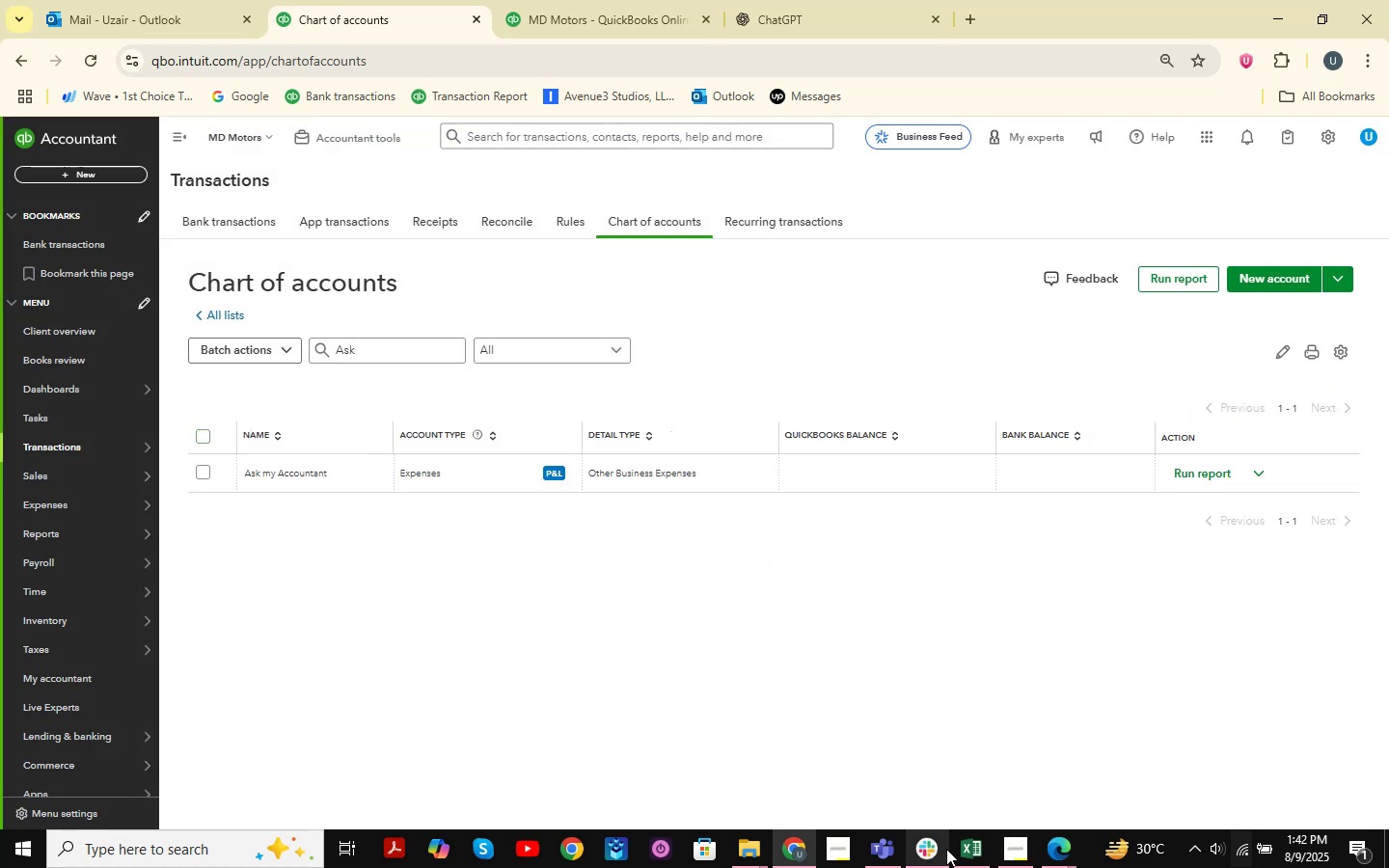 
left_click([1070, 850])
 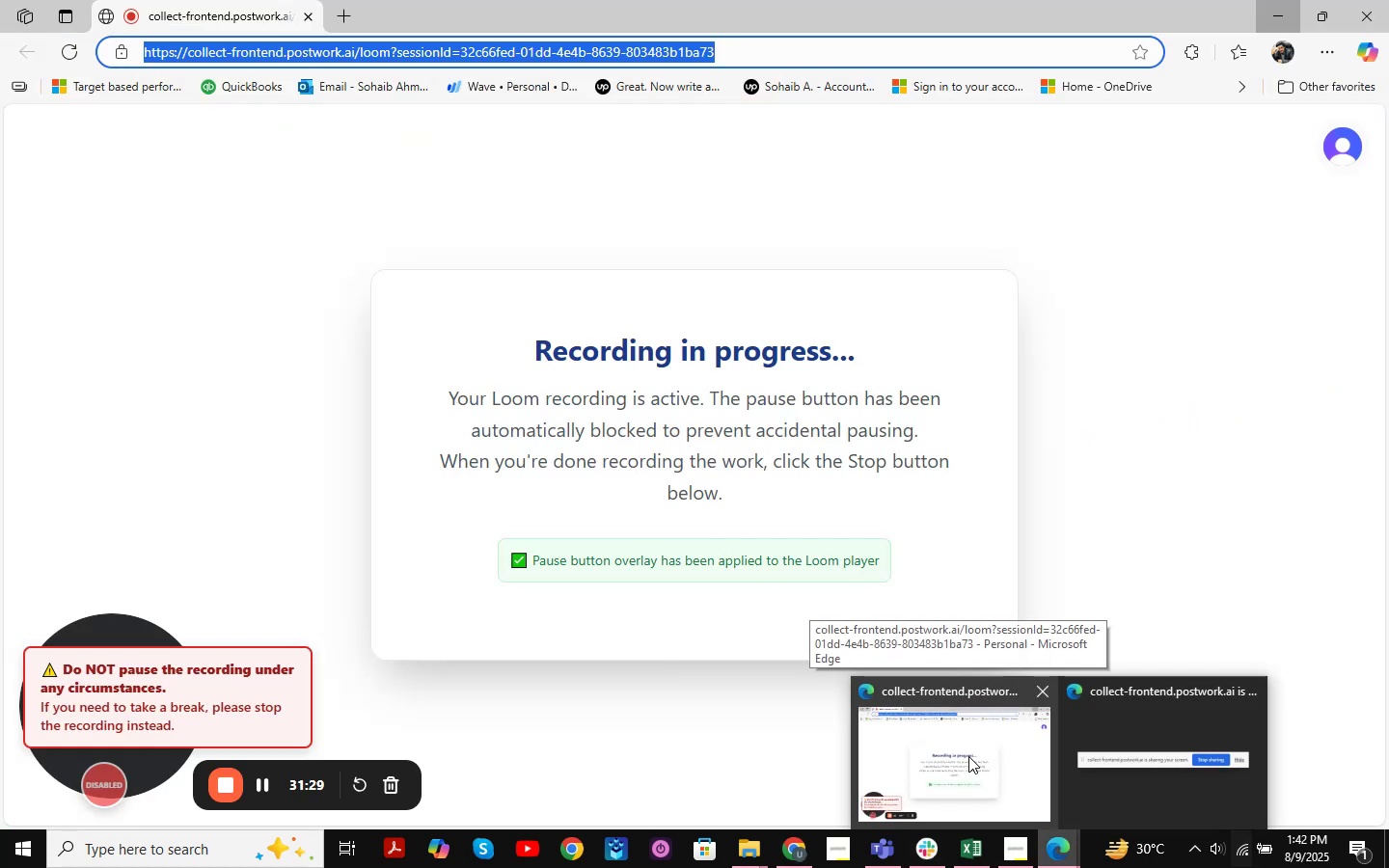 
left_click([968, 756])
 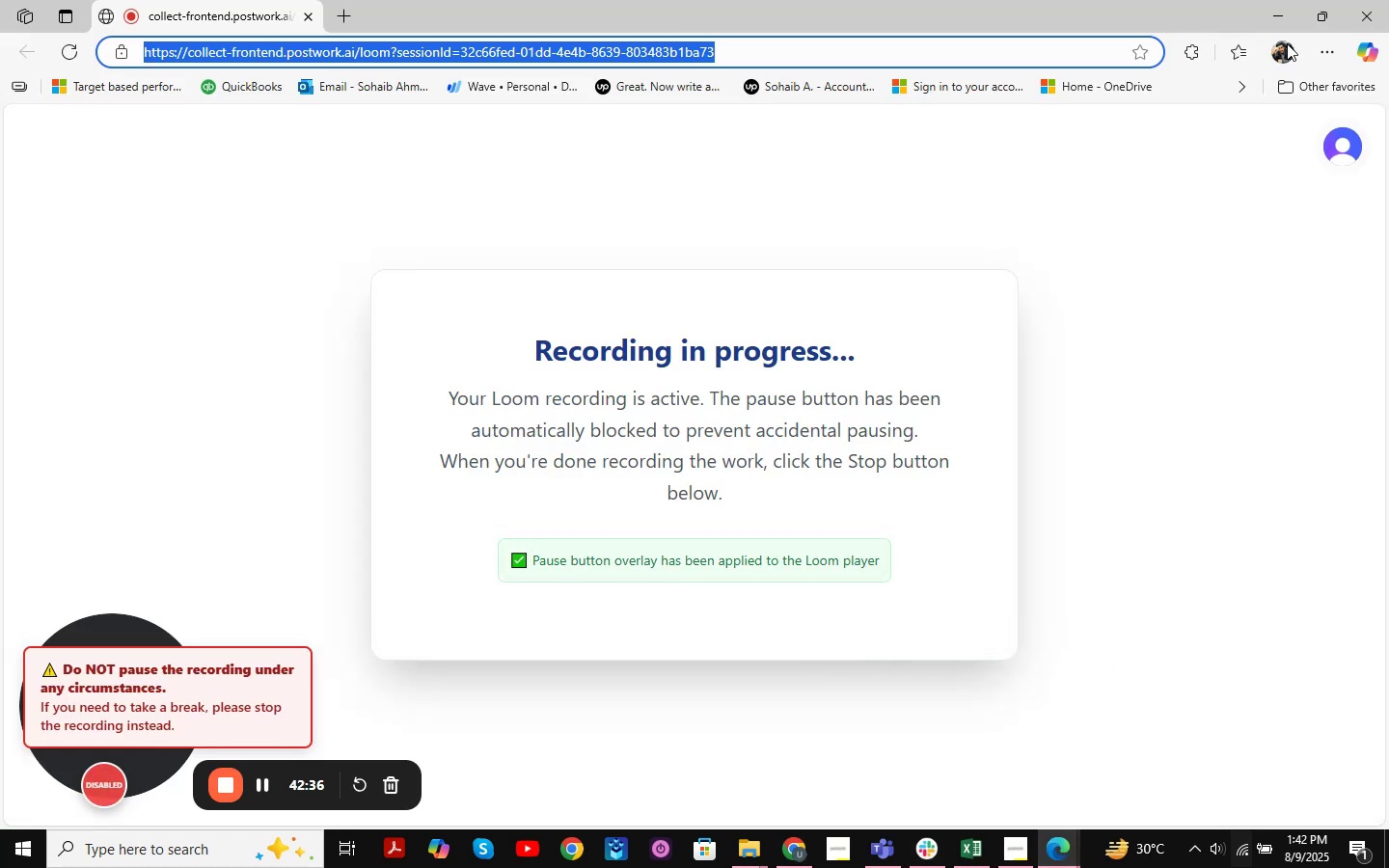 
left_click([1269, 5])
 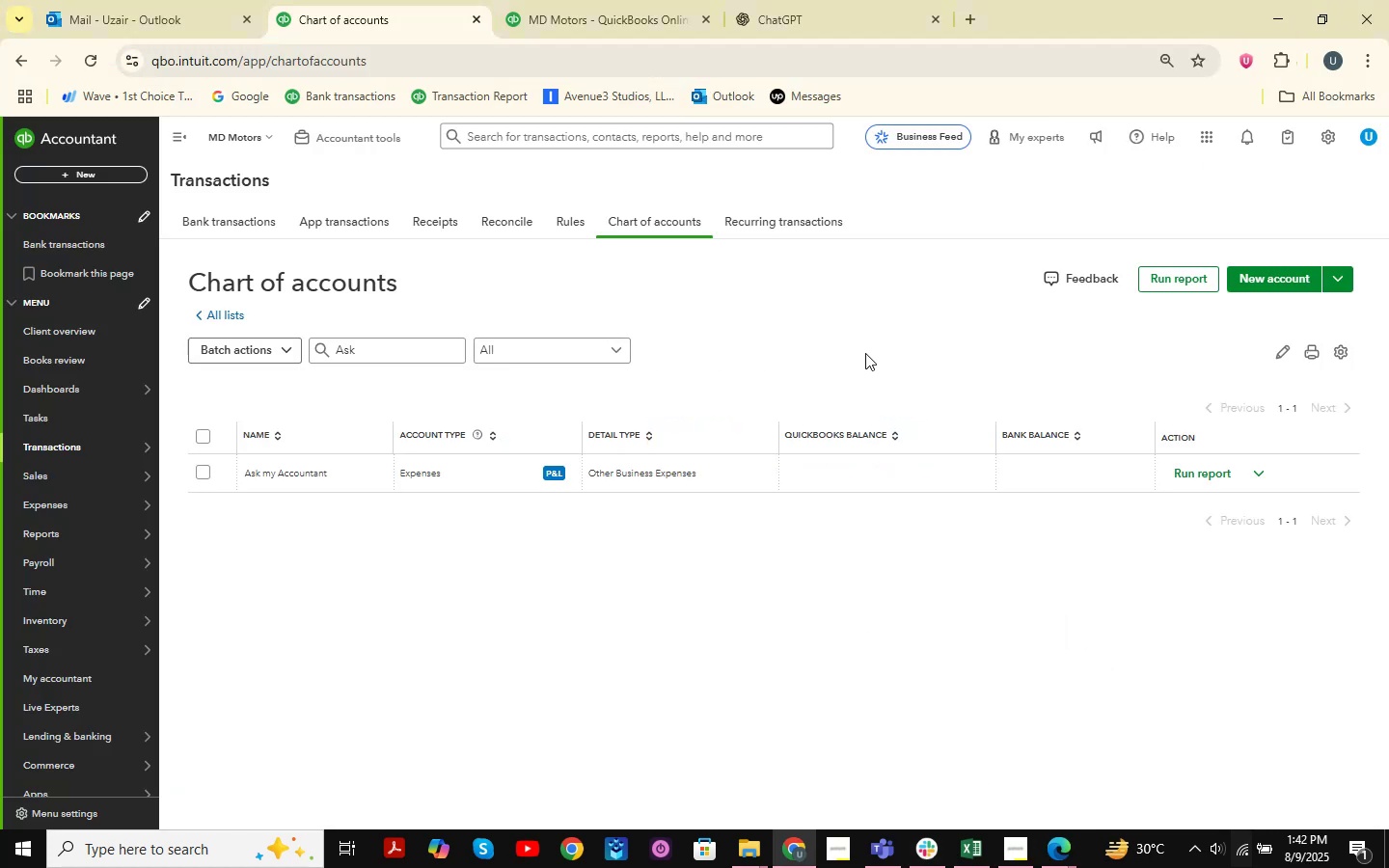 
left_click([863, 349])
 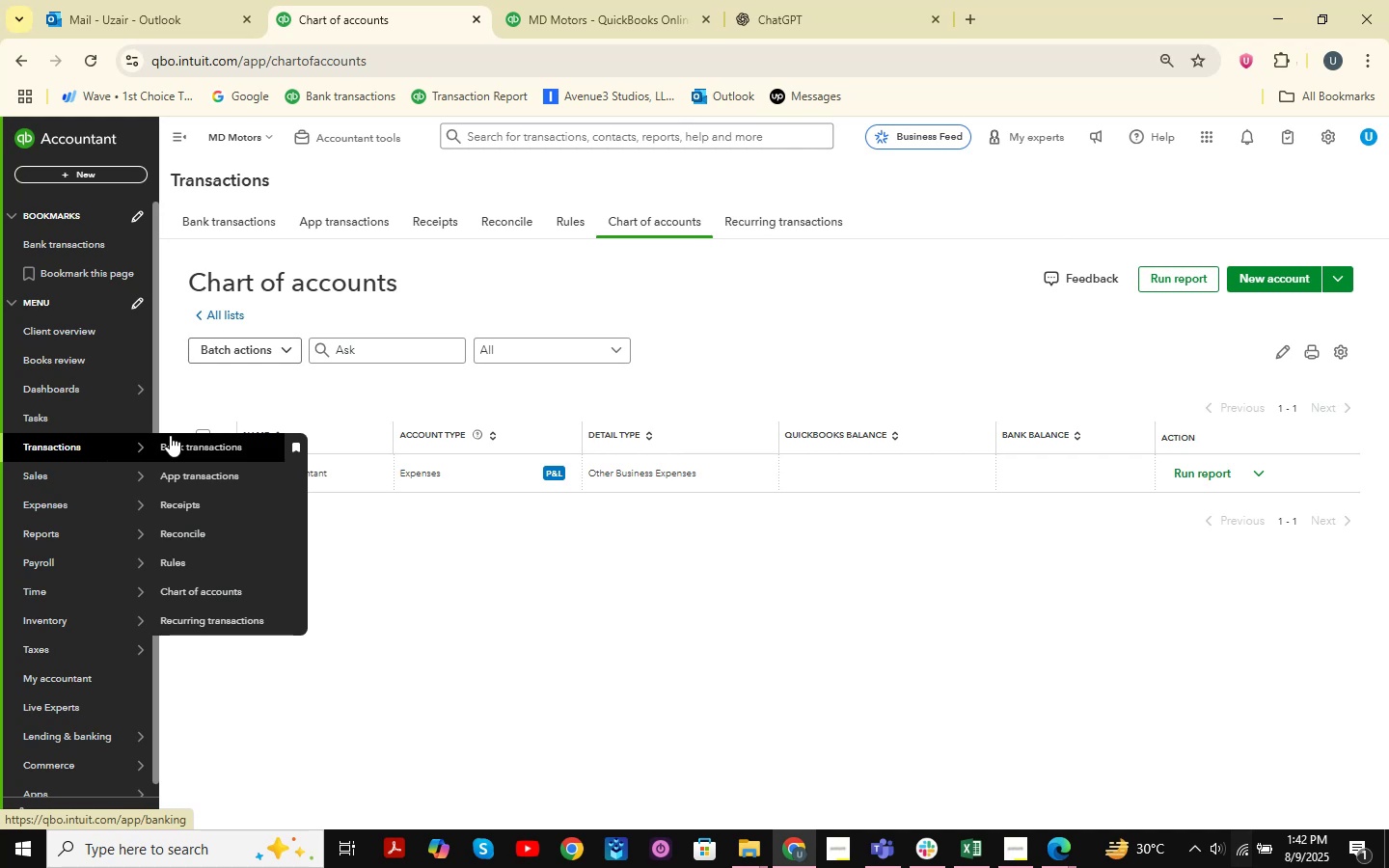 
left_click([862, 357])
 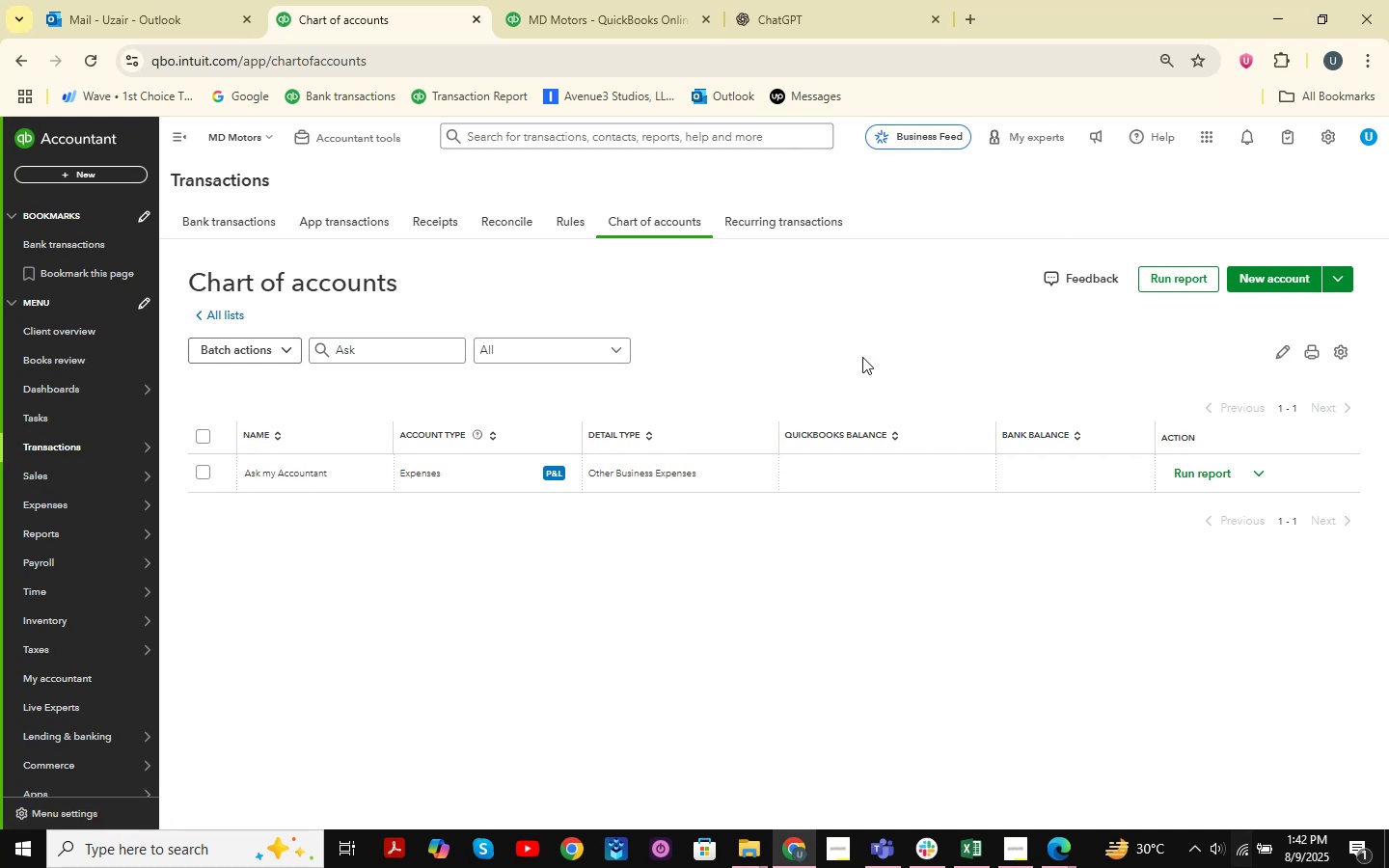 
scroll: coordinate [543, 495], scroll_direction: none, amount: 0.0
 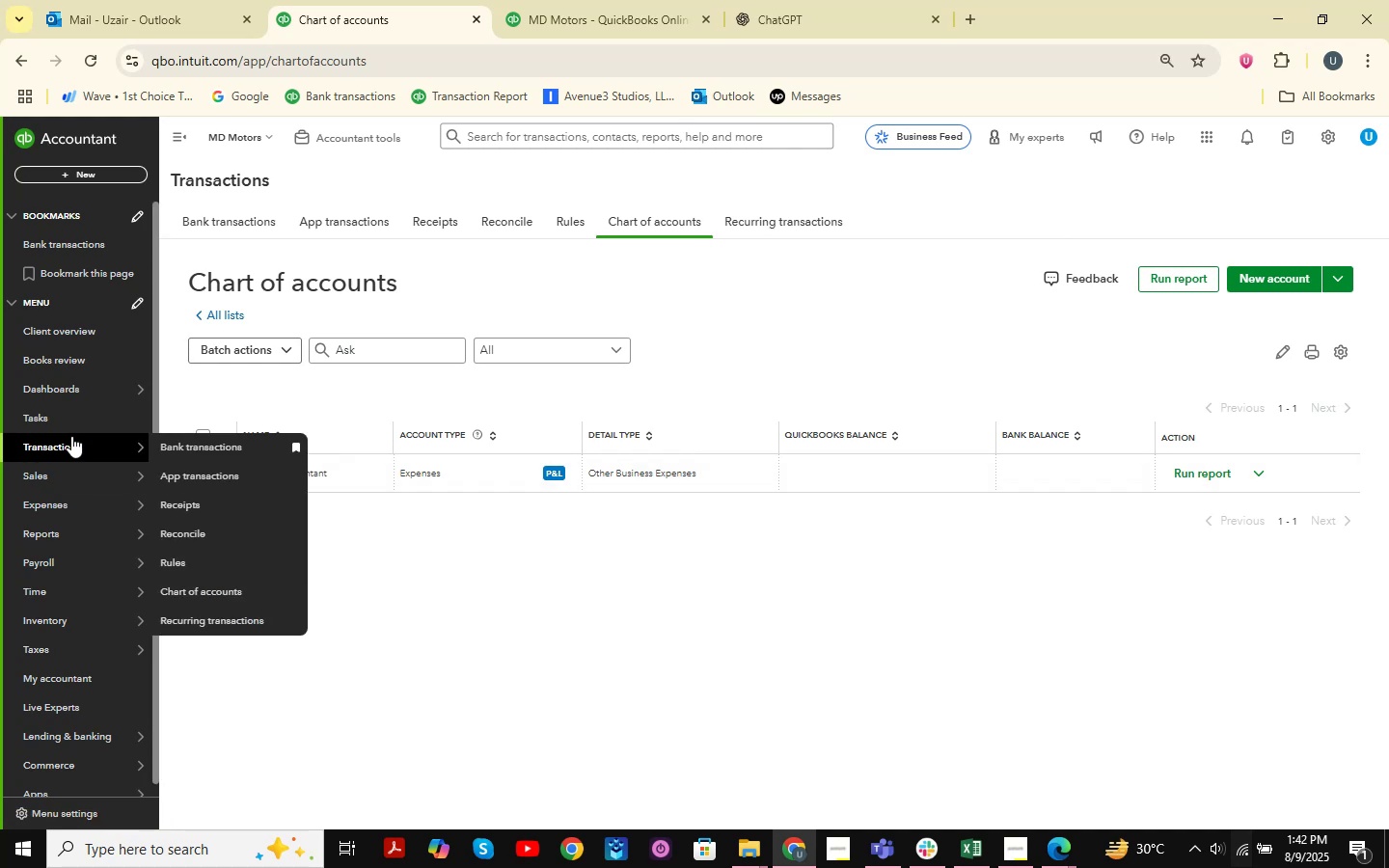 
left_click([173, 442])
 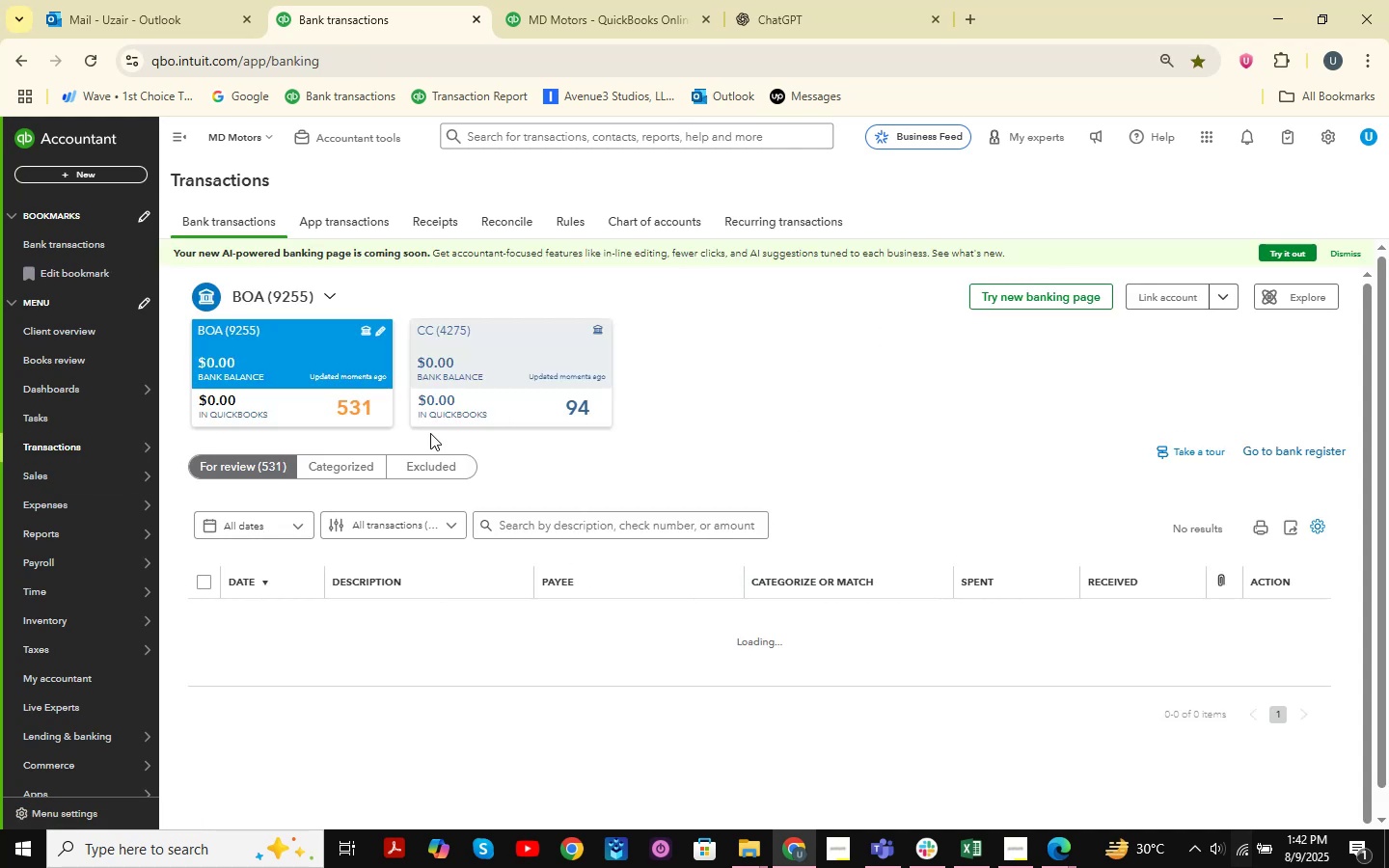 
wait(6.83)
 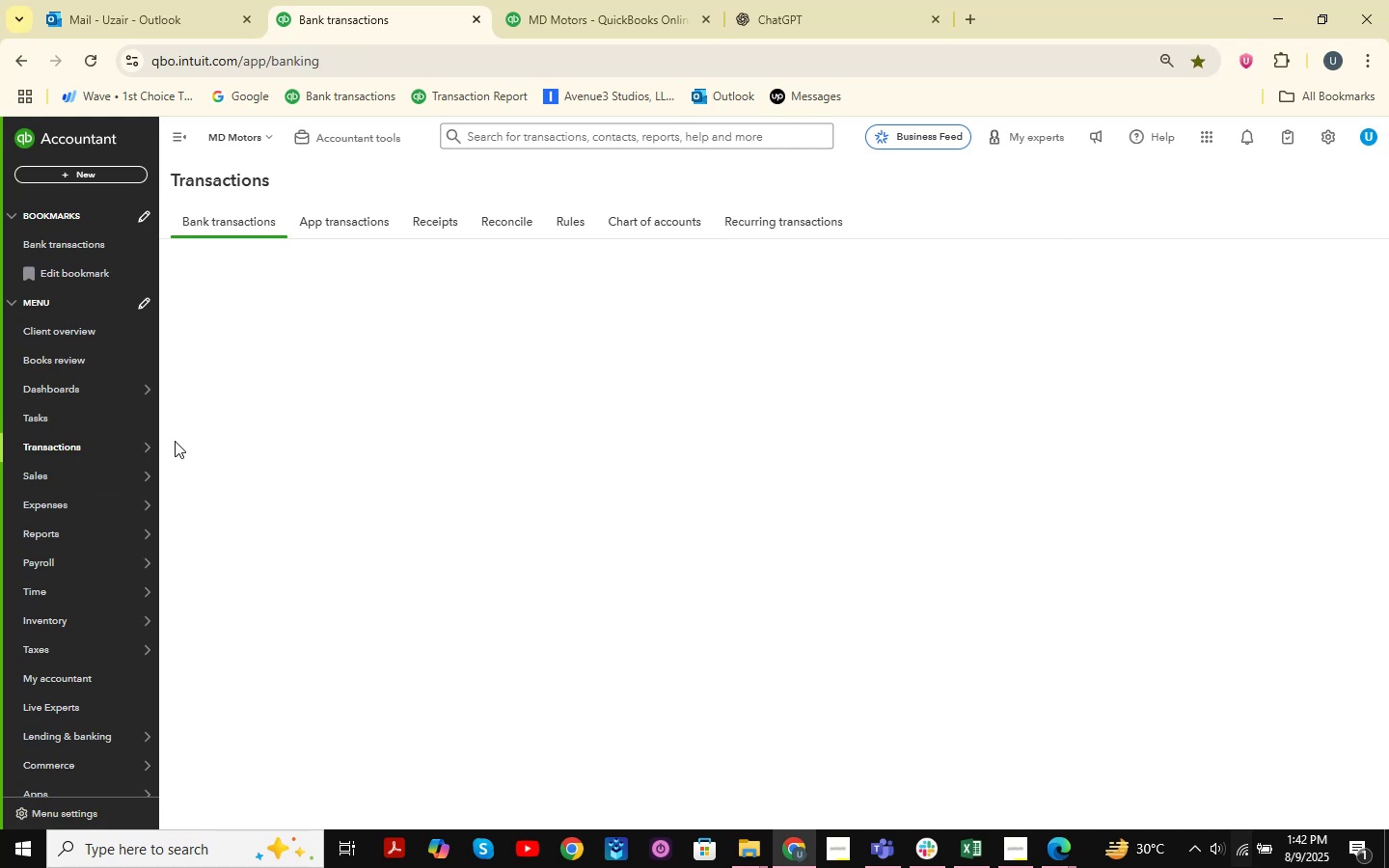 
scroll: coordinate [599, 419], scroll_direction: down, amount: 9.0
 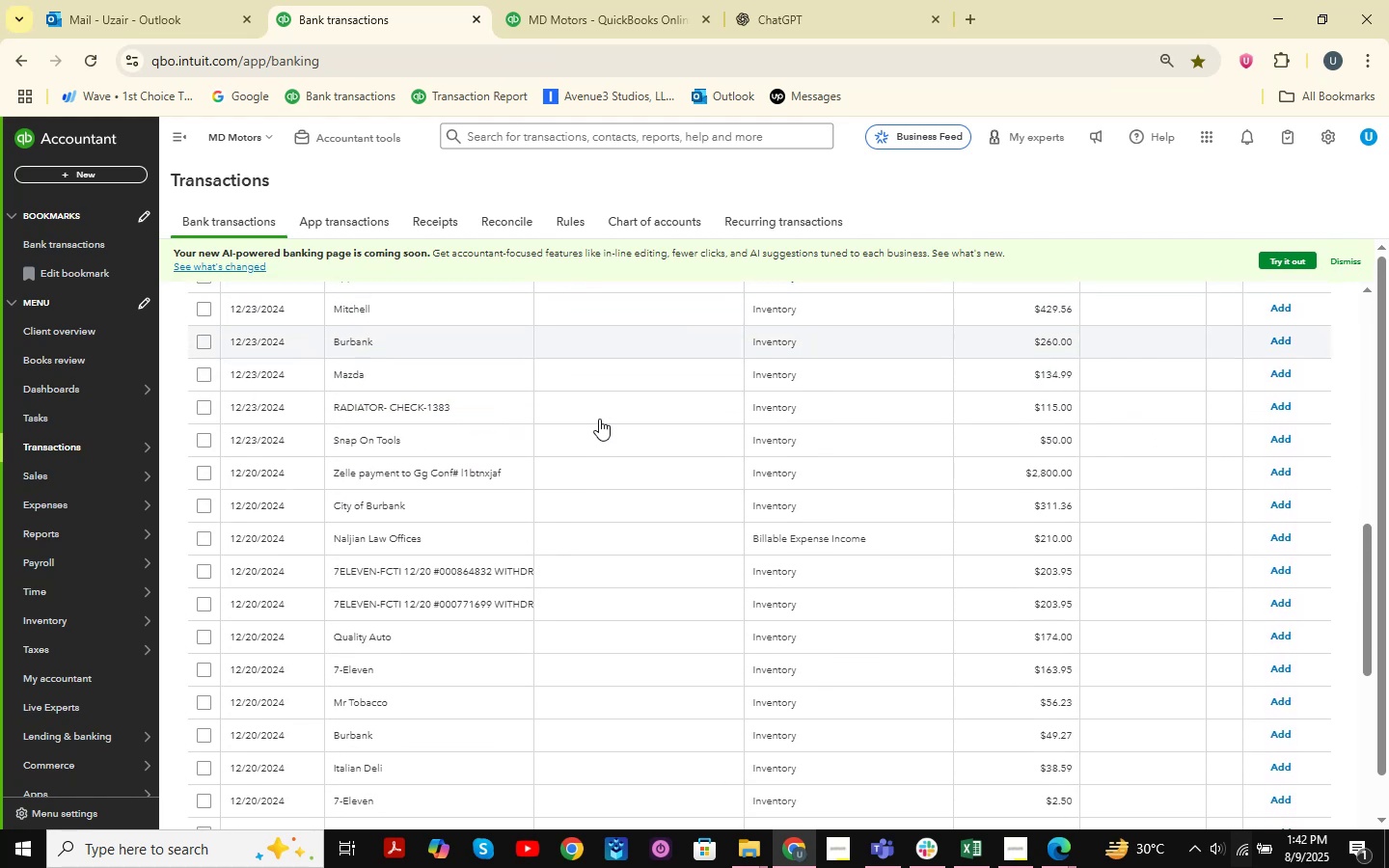 
scroll: coordinate [599, 419], scroll_direction: up, amount: 1.0
 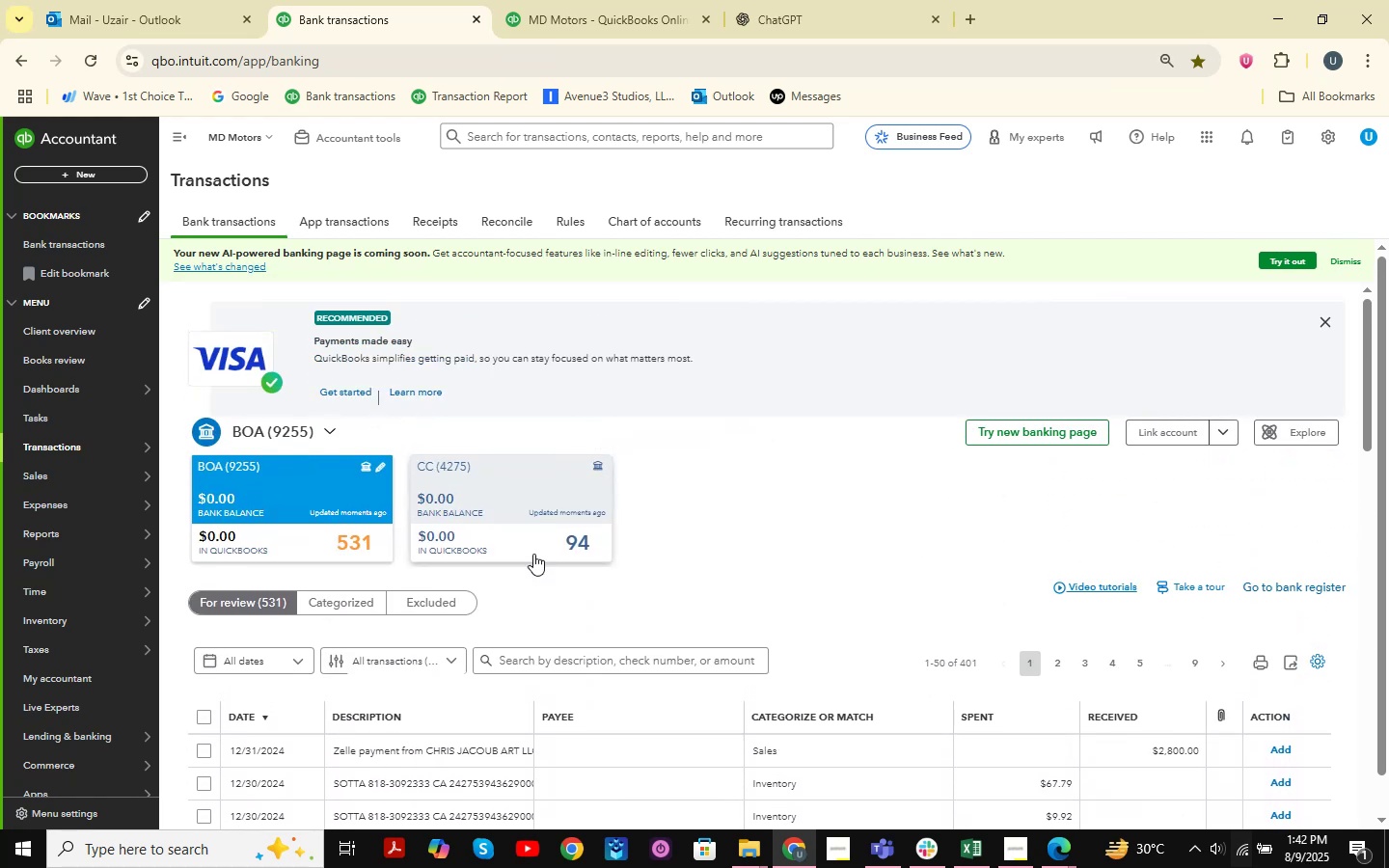 
scroll: coordinate [525, 620], scroll_direction: down, amount: 1.0
 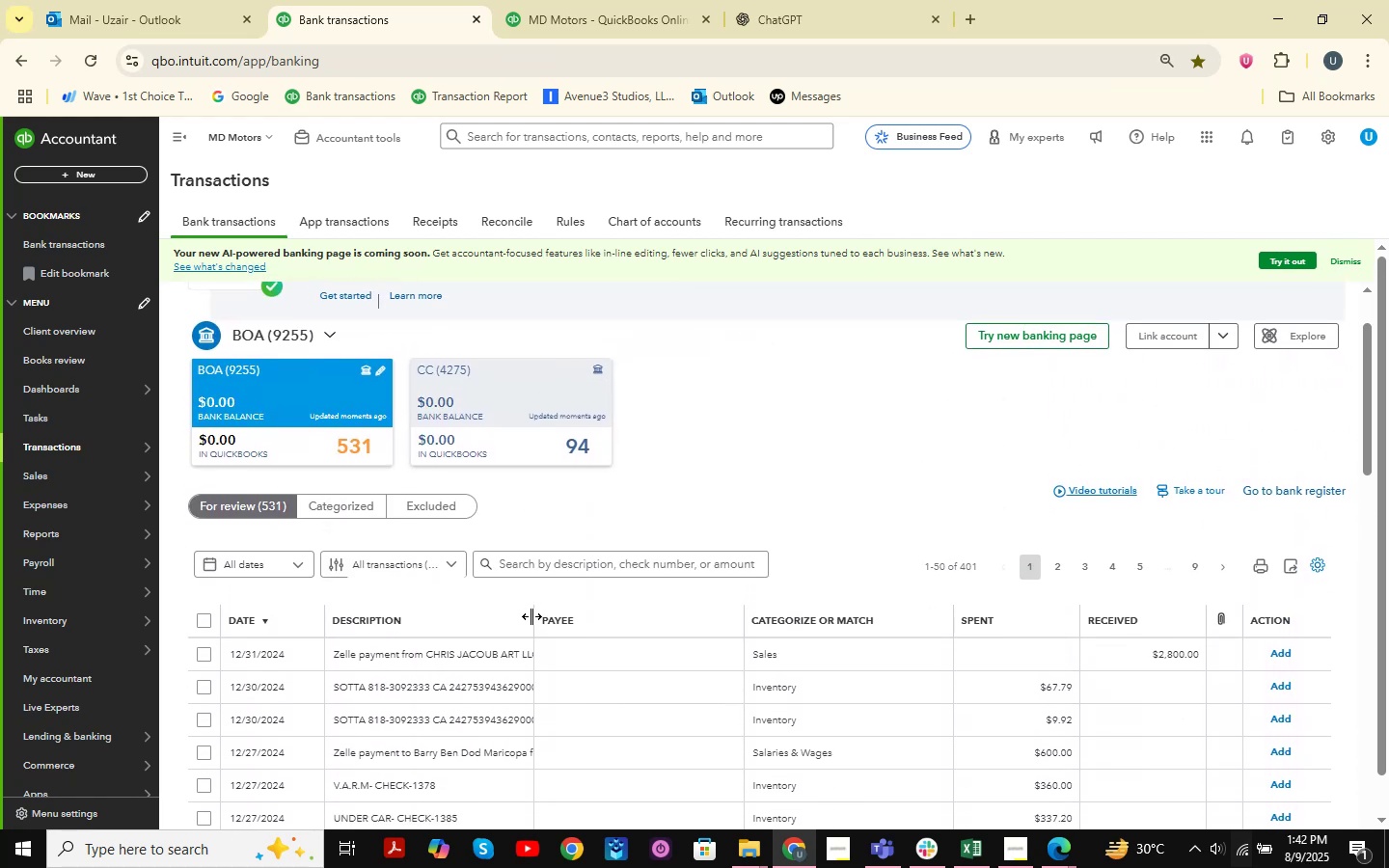 
left_click([605, 0])
 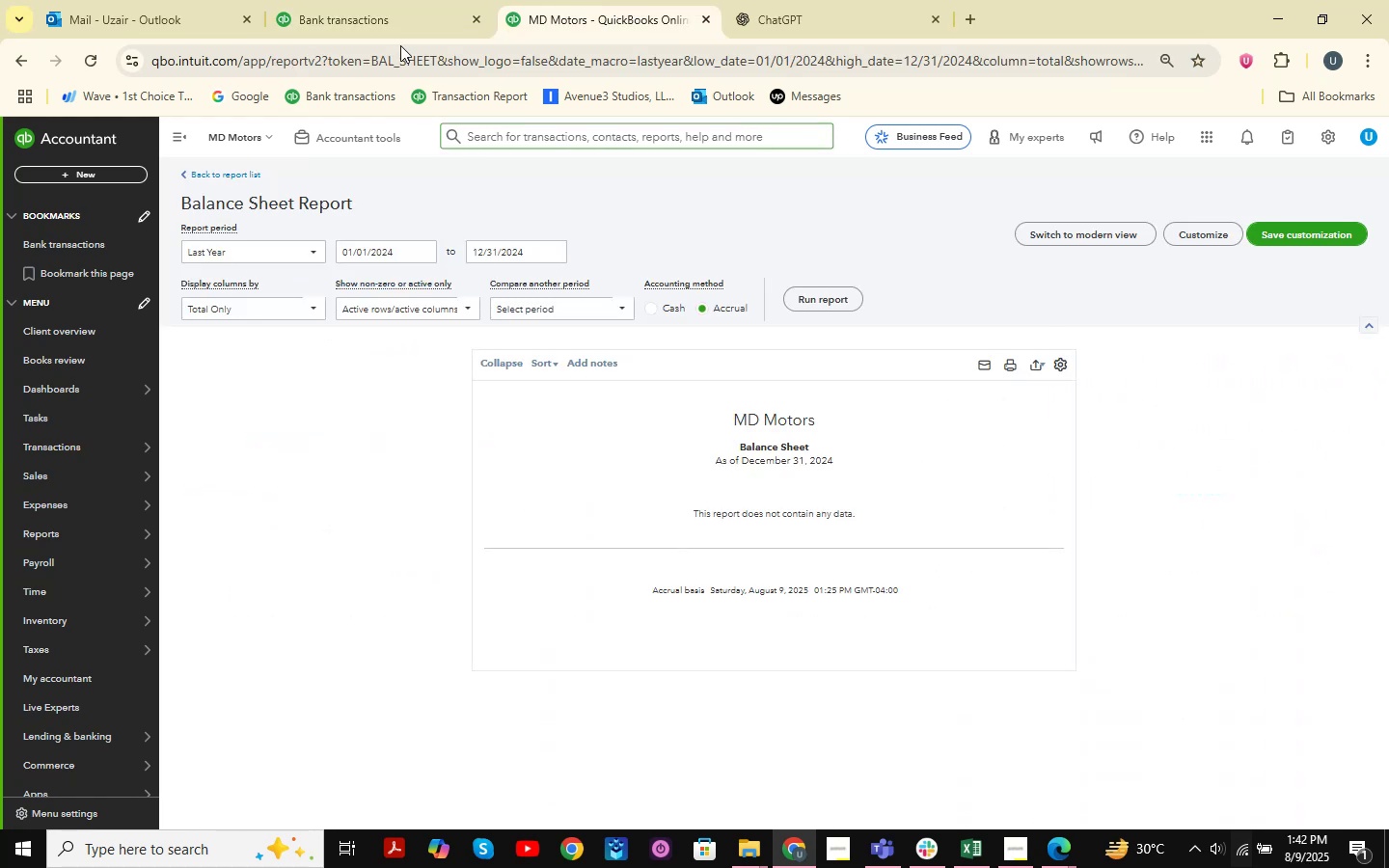 
left_click([393, 29])
 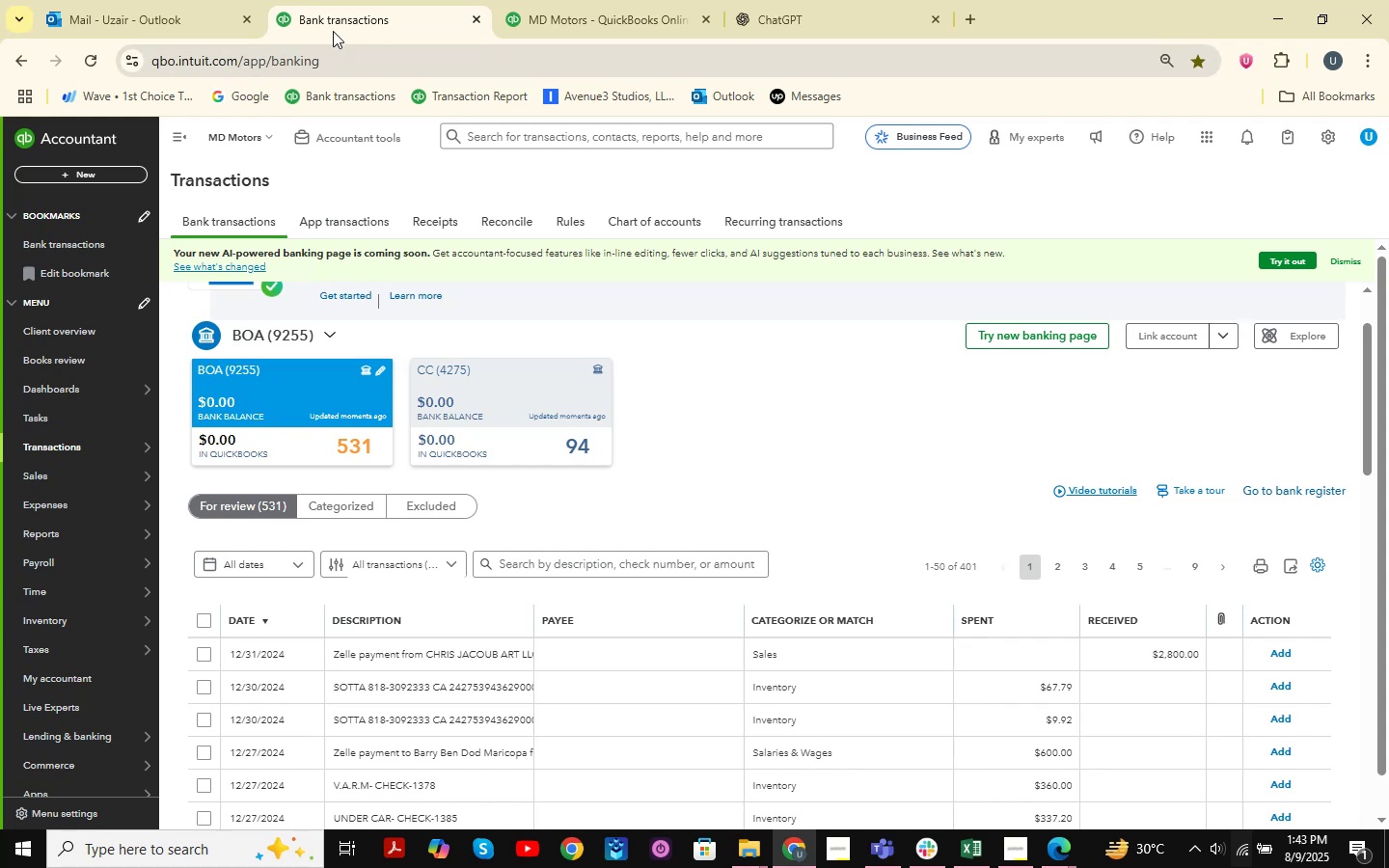 
right_click([333, 31])
 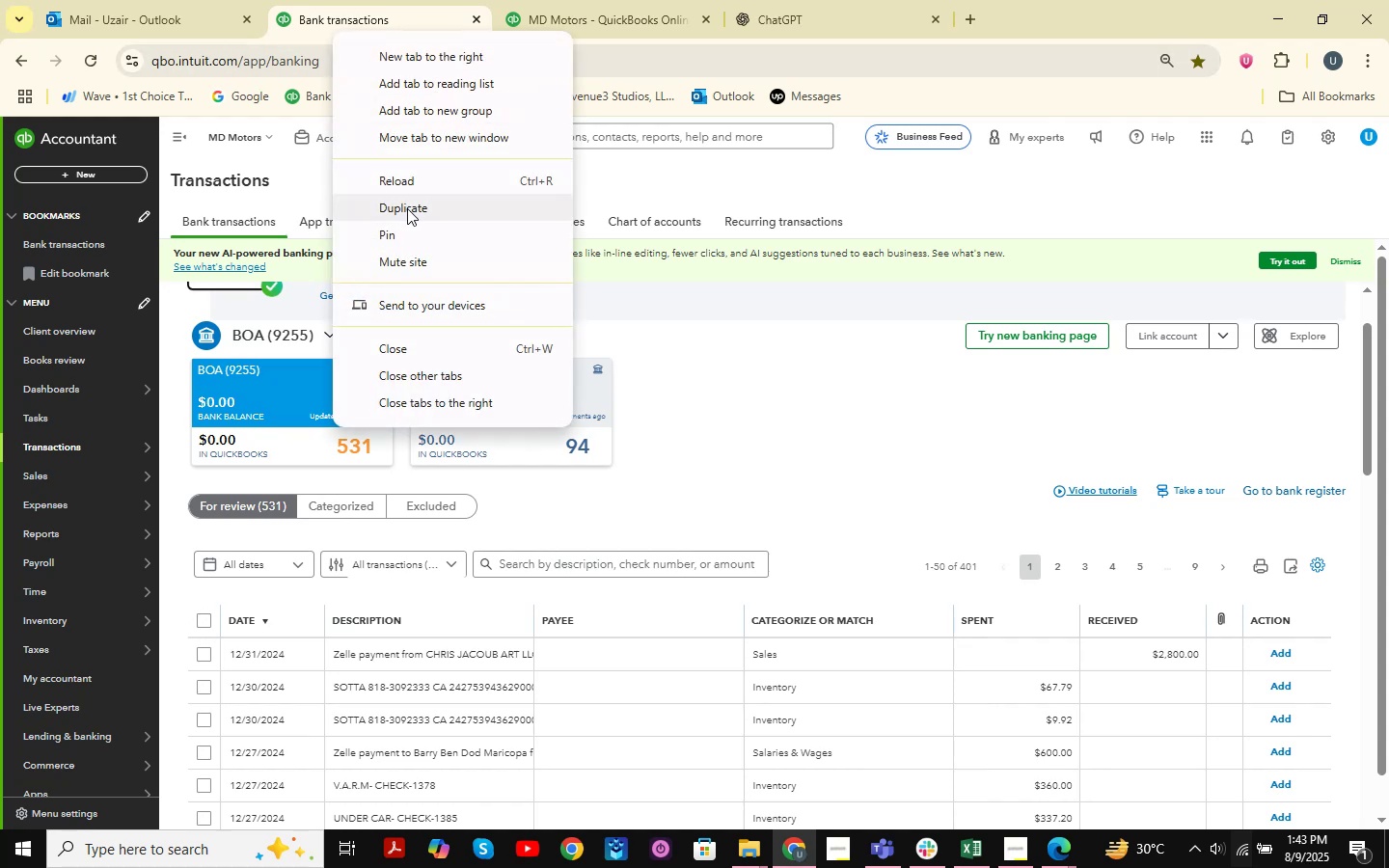 
left_click([407, 208])
 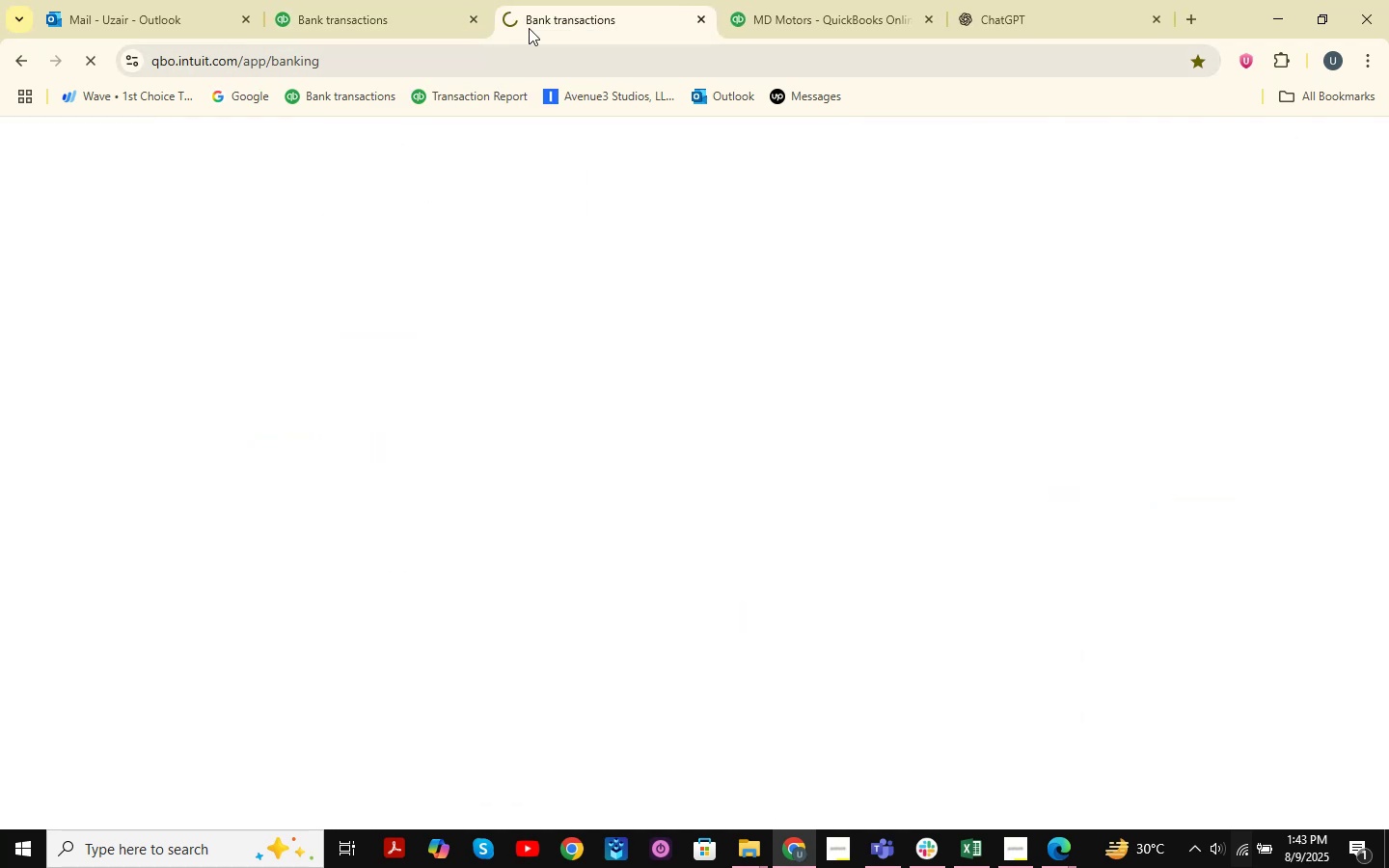 
left_click([543, 10])
 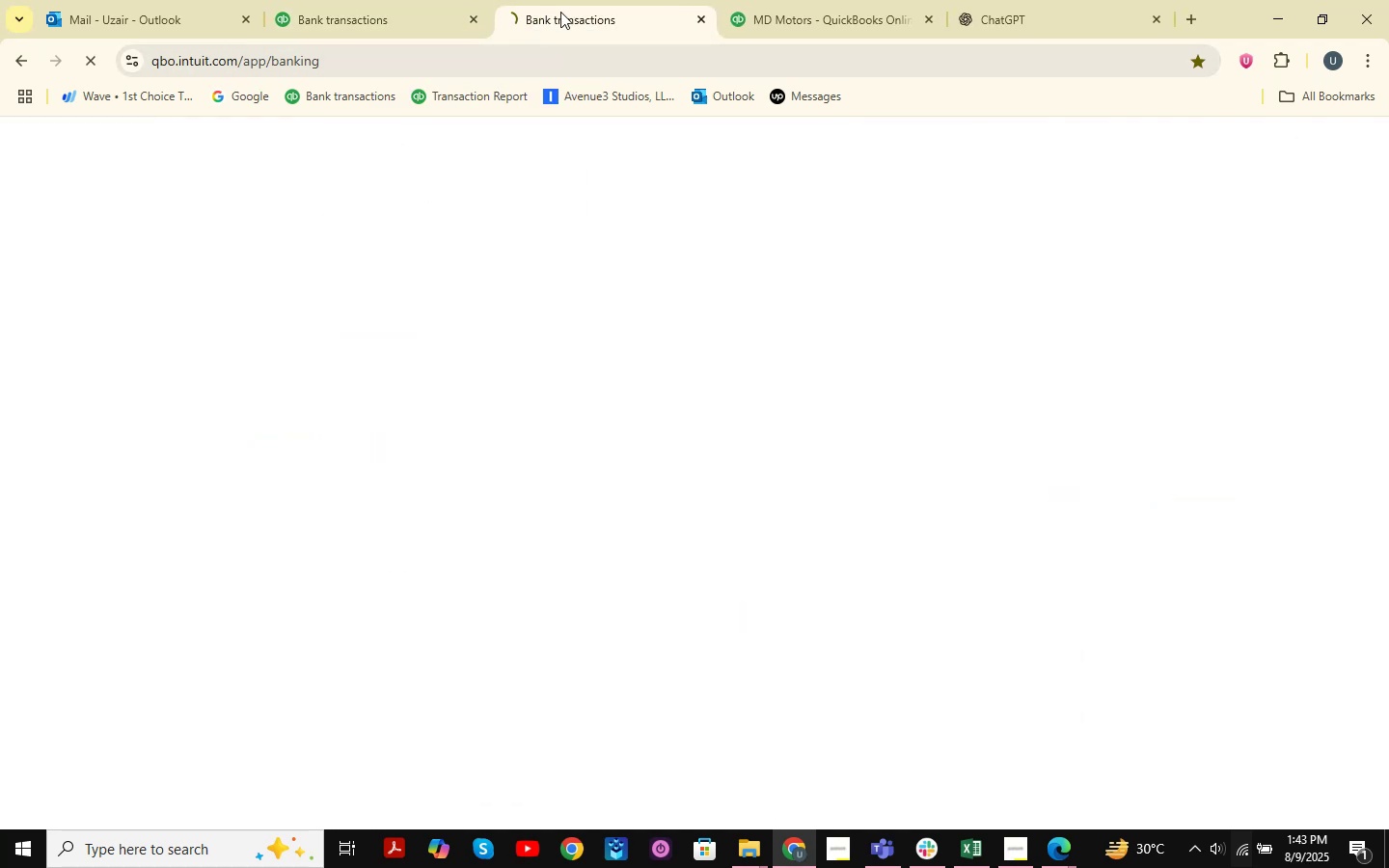 
left_click_drag(start_coordinate=[564, 12], to_coordinate=[395, 18])
 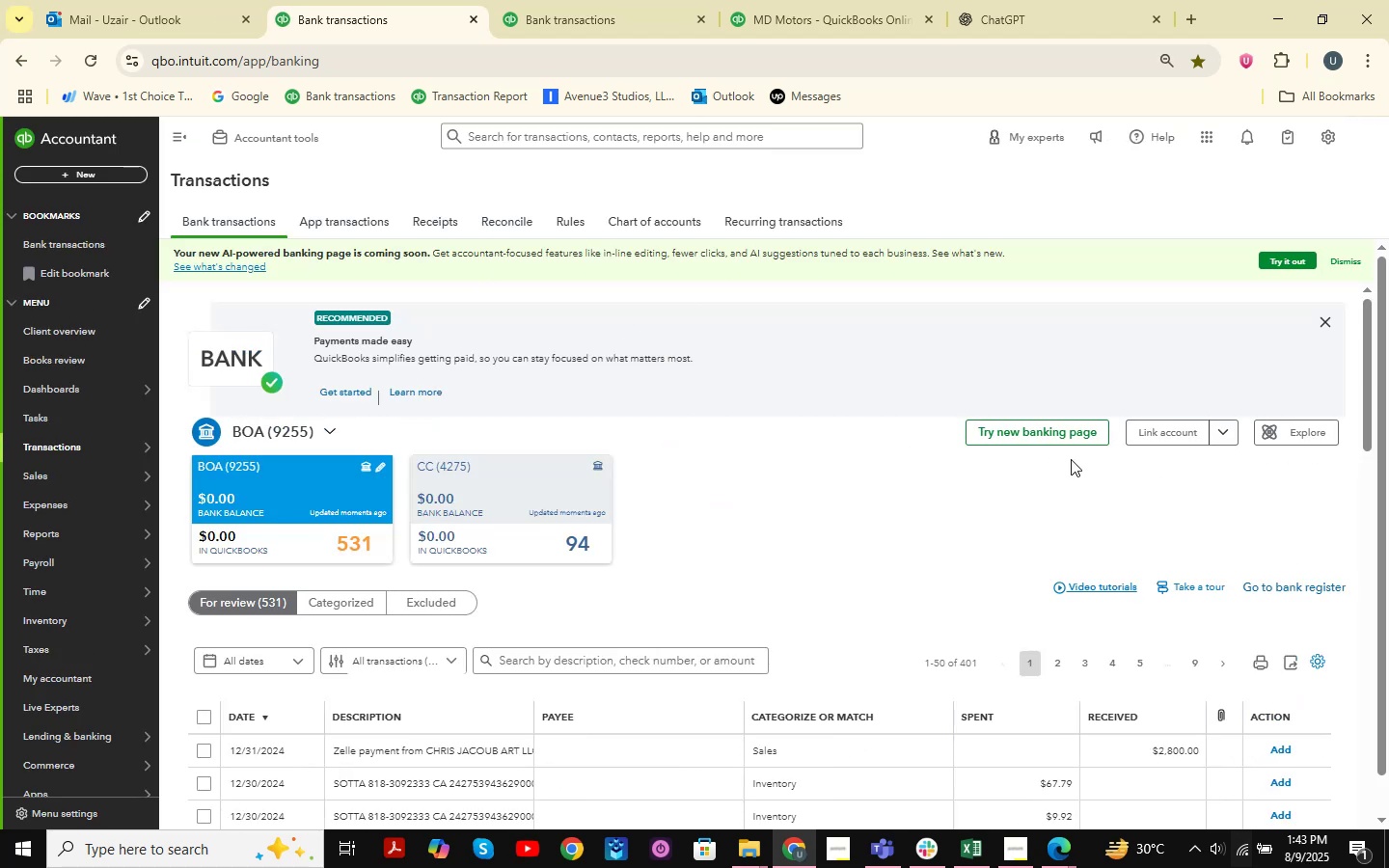 
wait(17.24)
 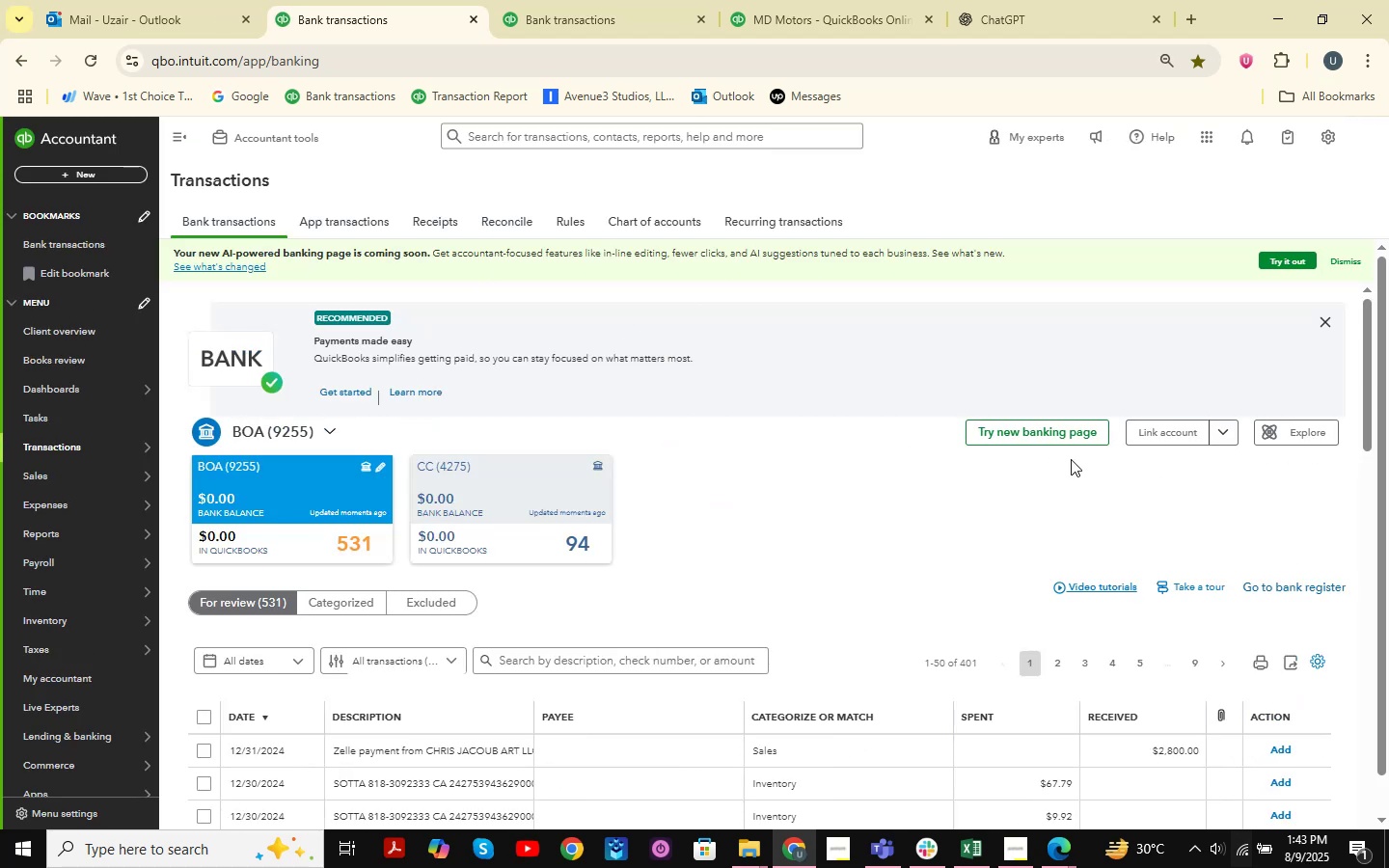 
scroll: coordinate [493, 403], scroll_direction: down, amount: 4.0
 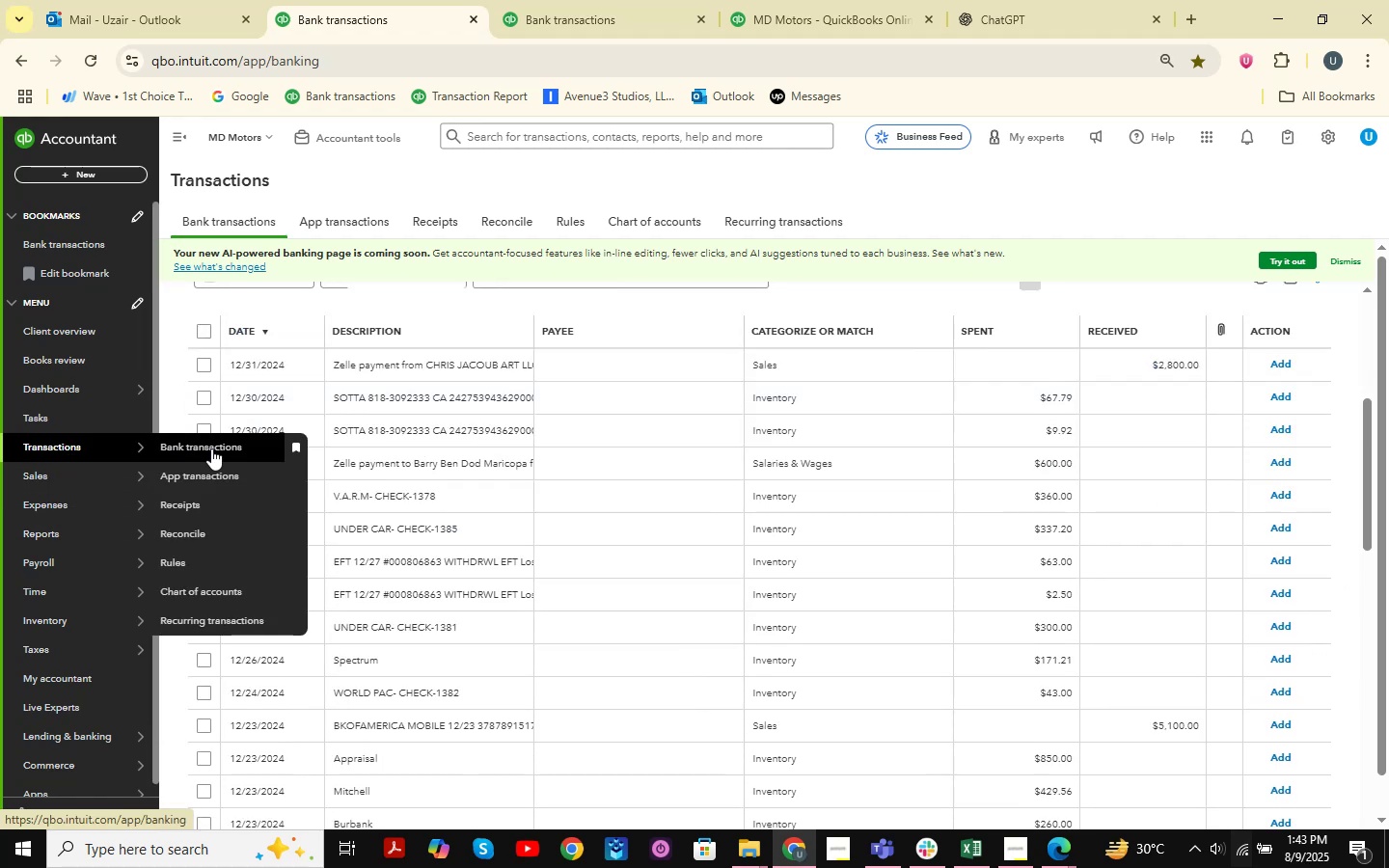 
left_click([230, 590])
 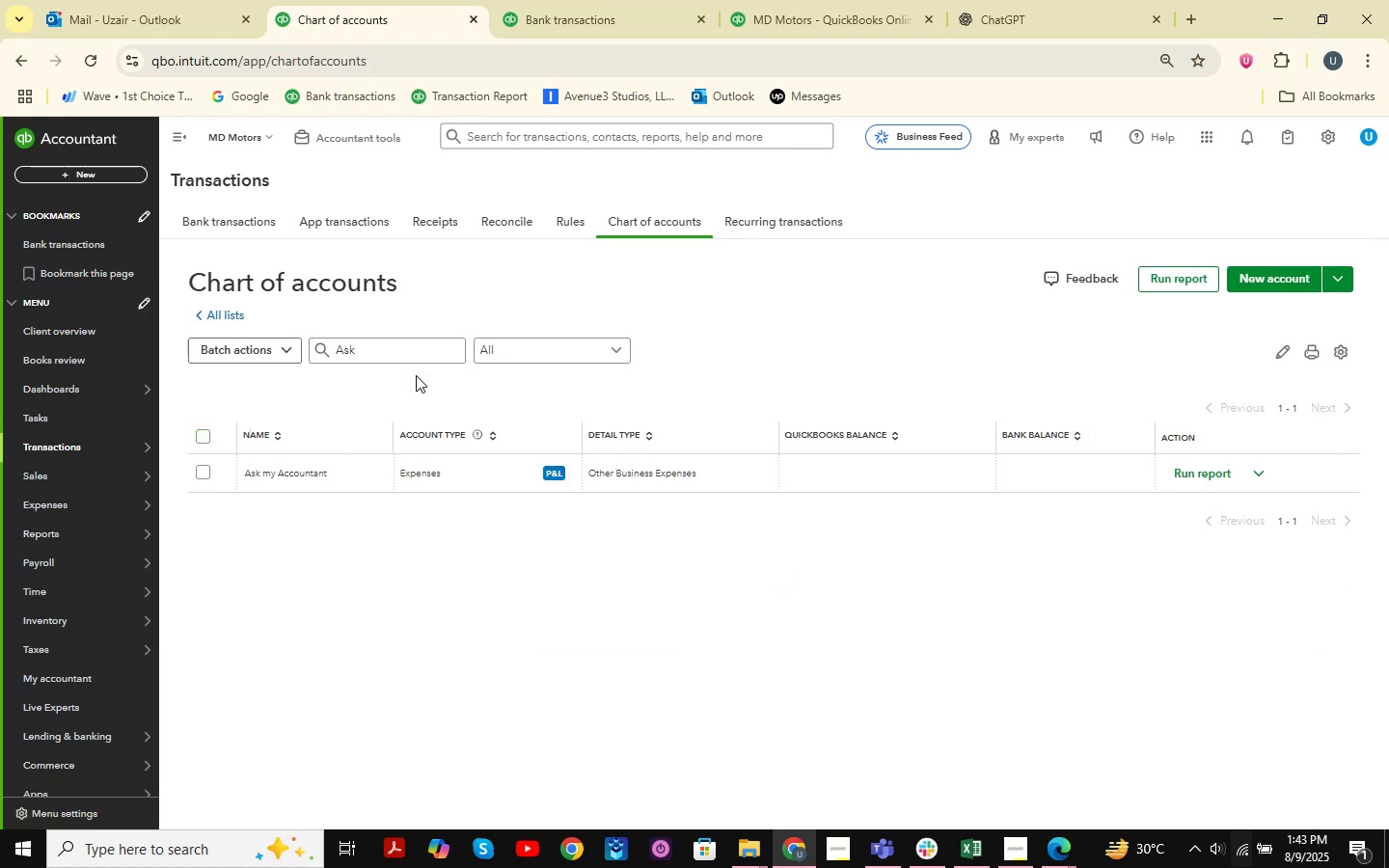 
wait(6.31)
 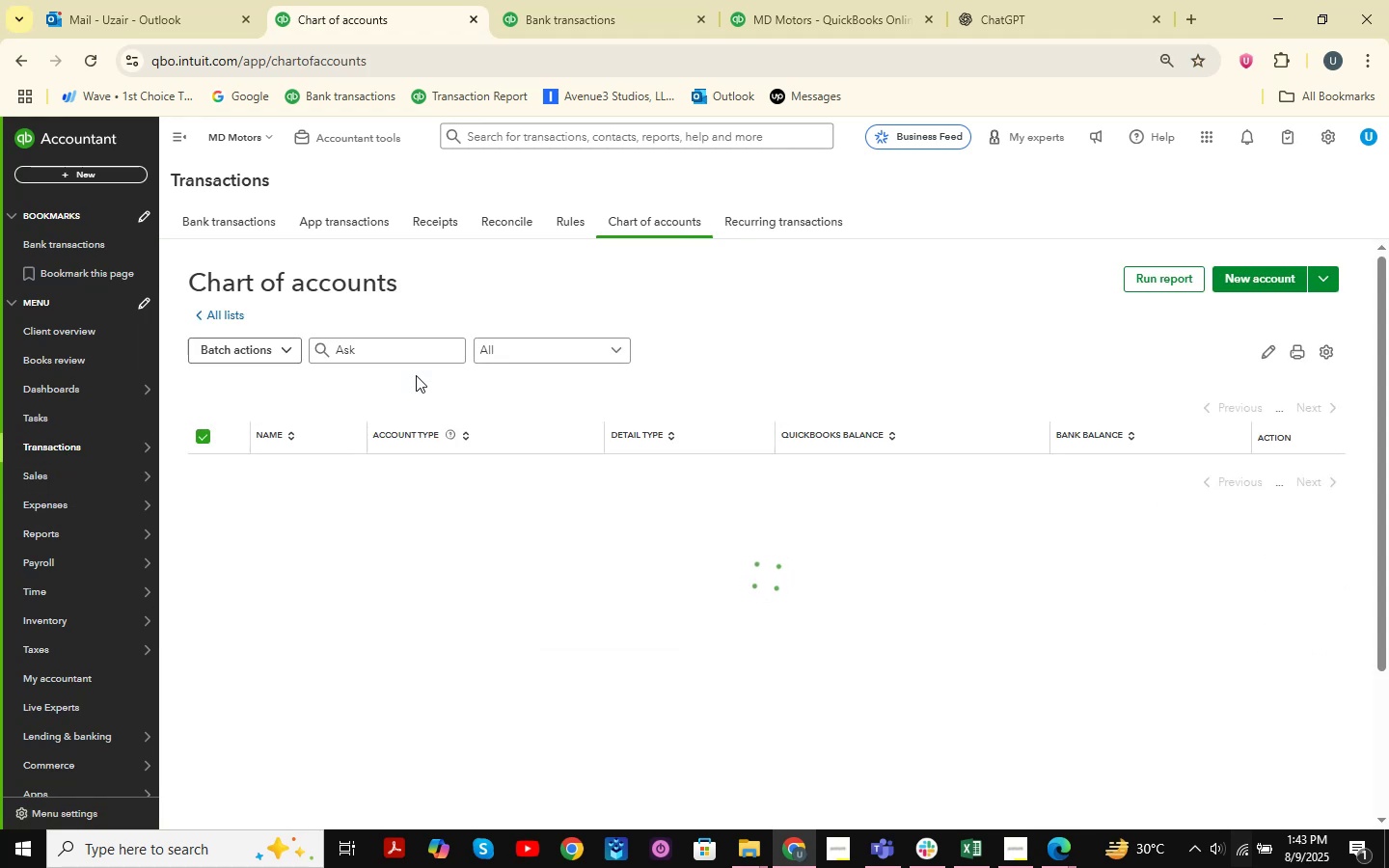 
double_click([396, 354])
 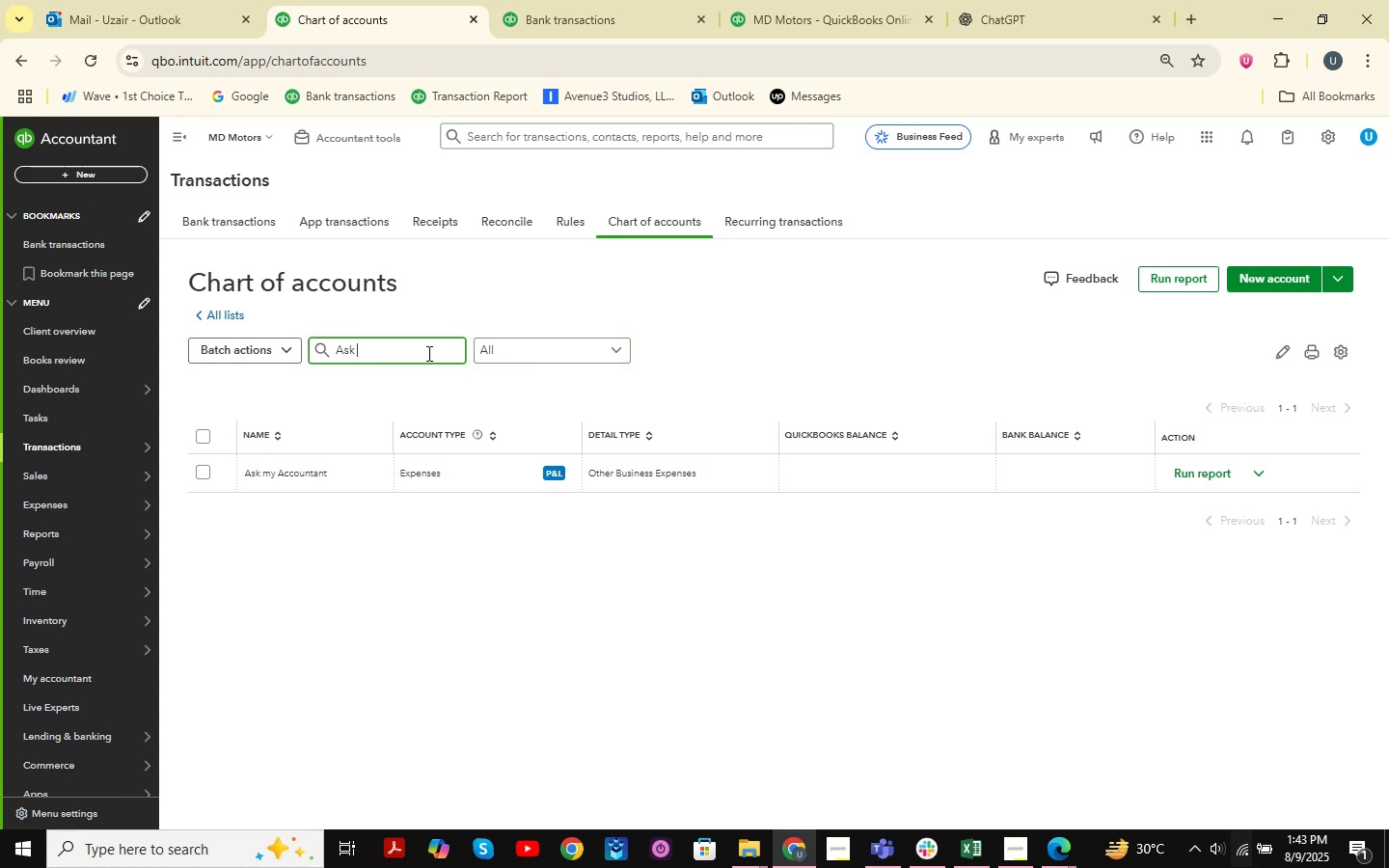 
left_click_drag(start_coordinate=[425, 356], to_coordinate=[312, 357])
 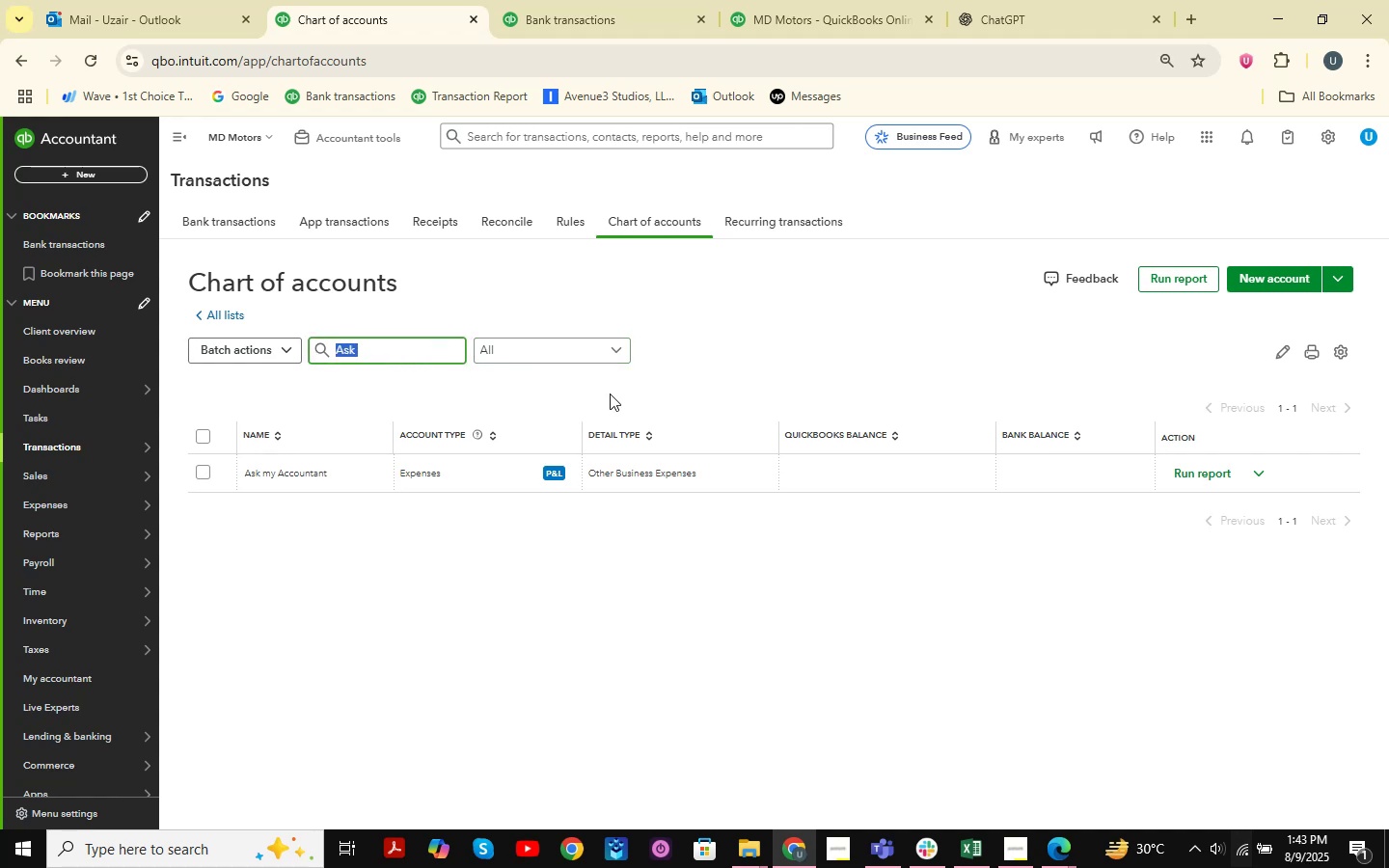 
key(Backspace)
 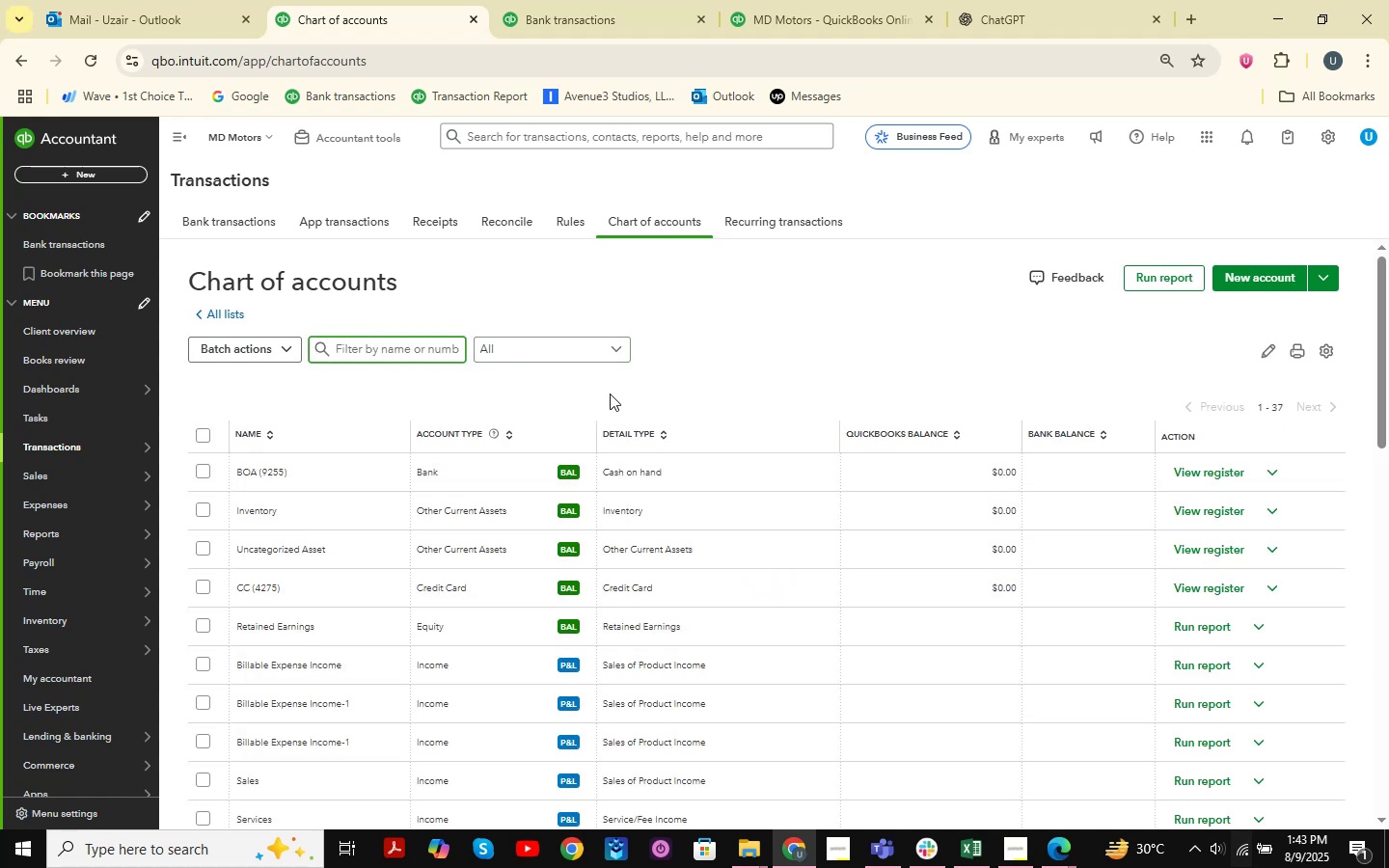 
wait(9.37)
 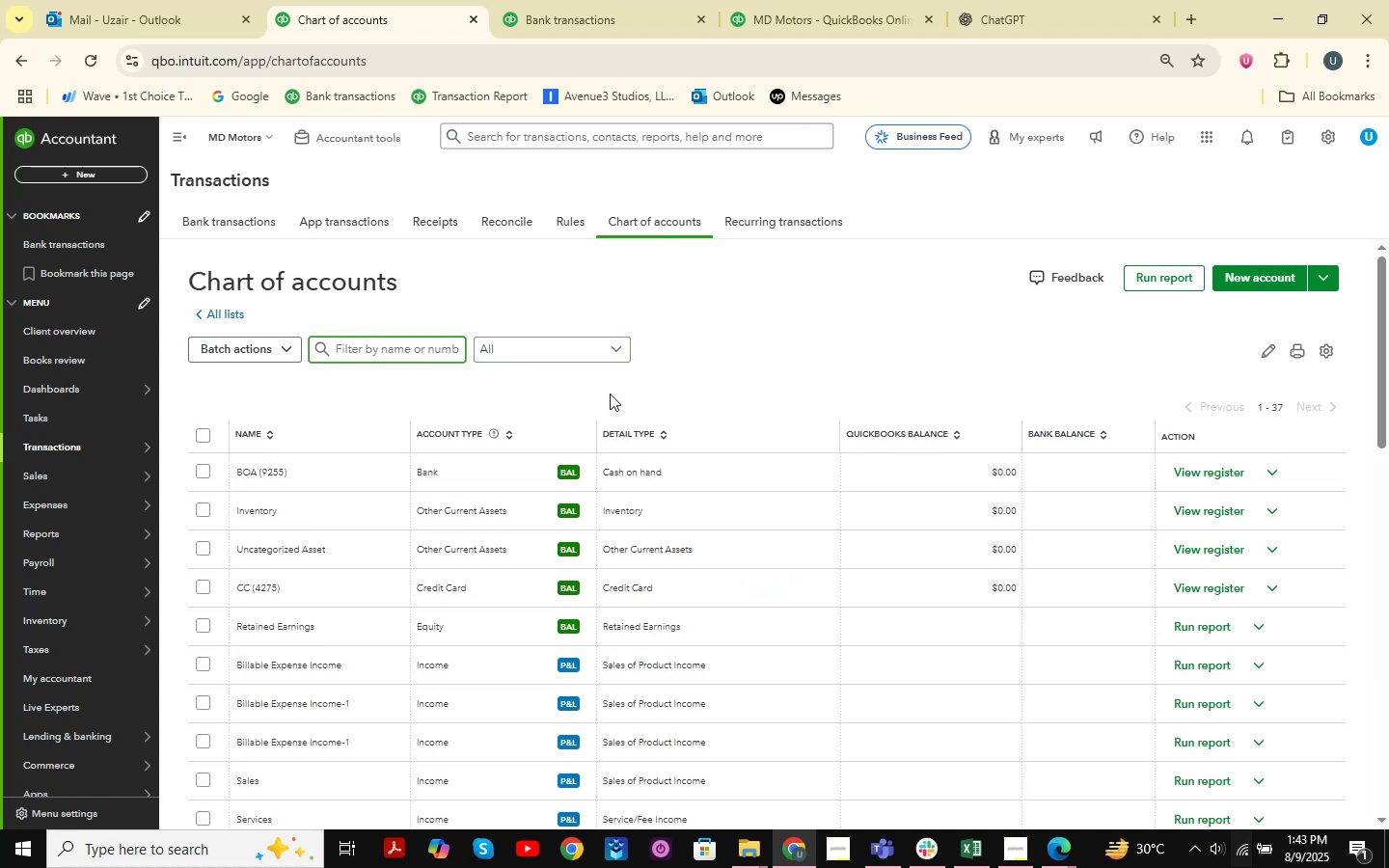 
key(A)
 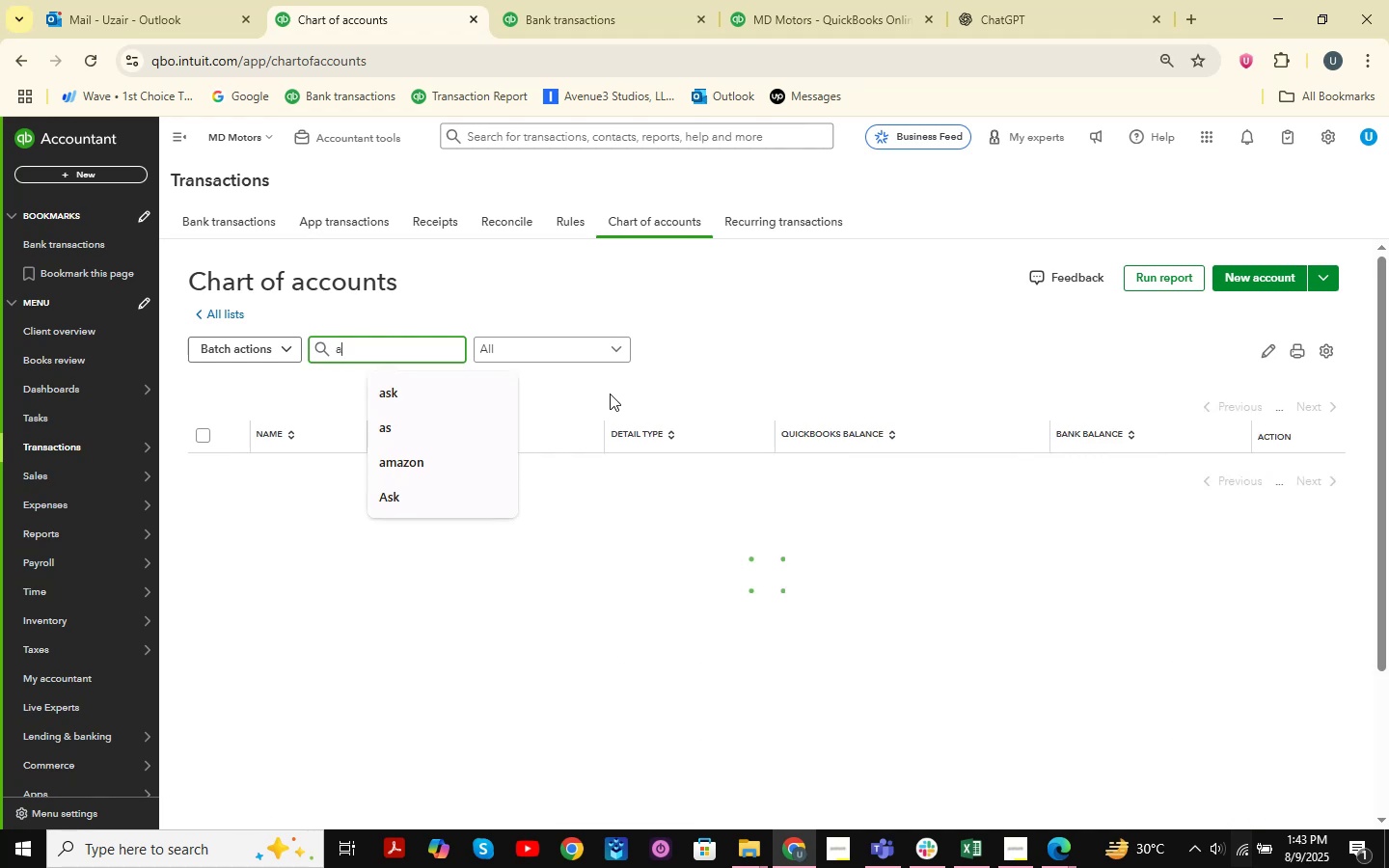 
key(Backspace)
 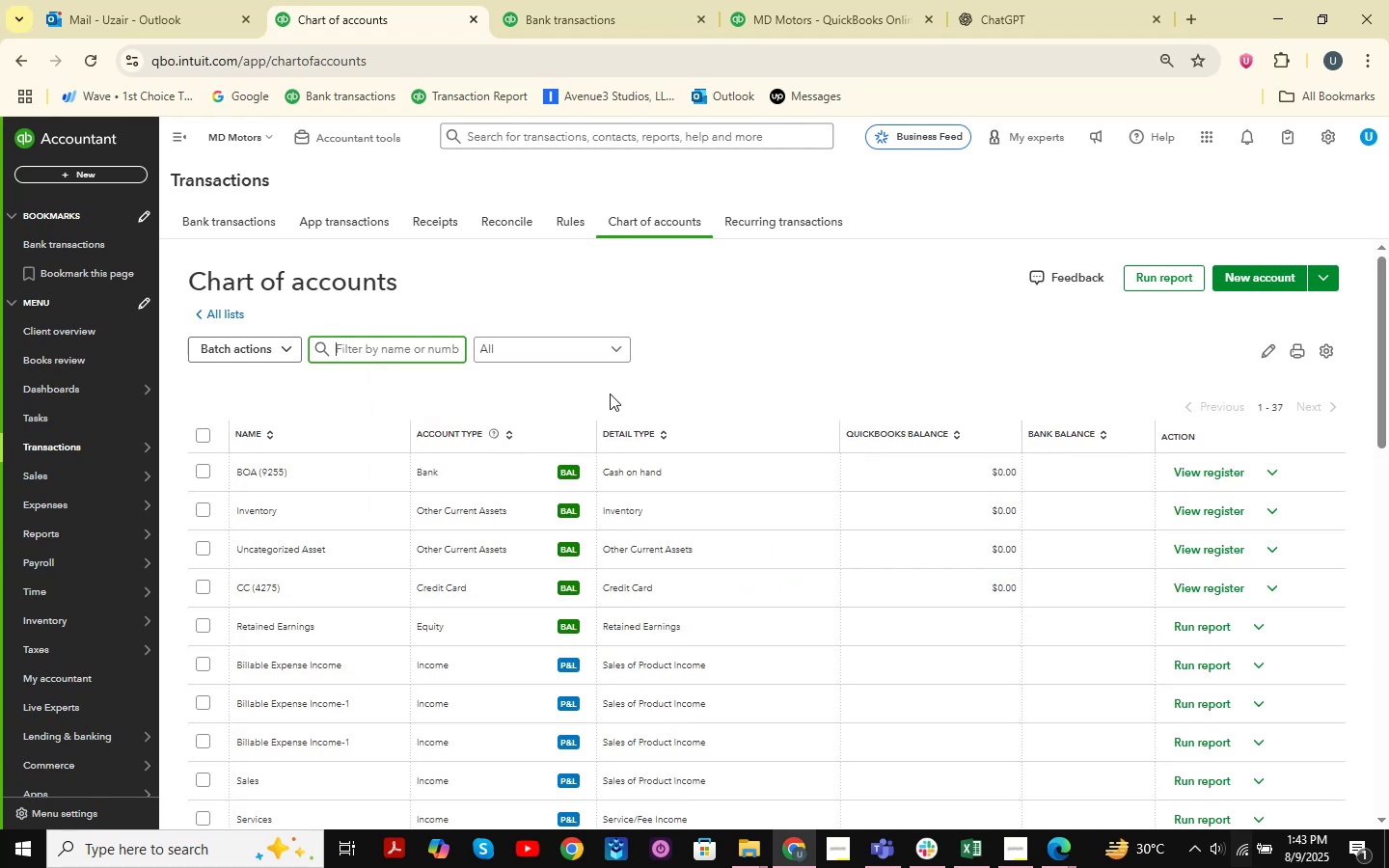 
left_click([1277, 277])
 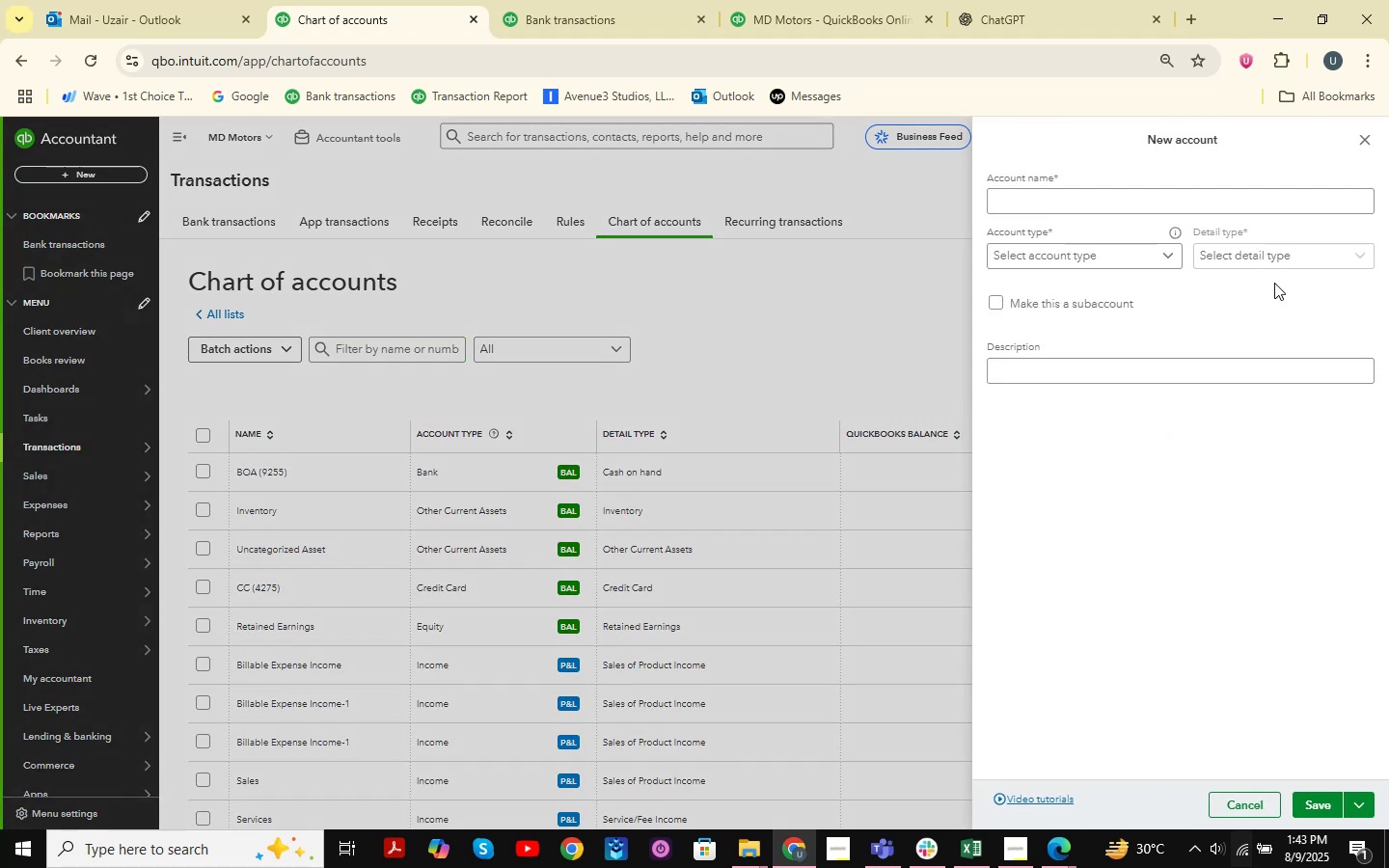 
left_click([1091, 205])
 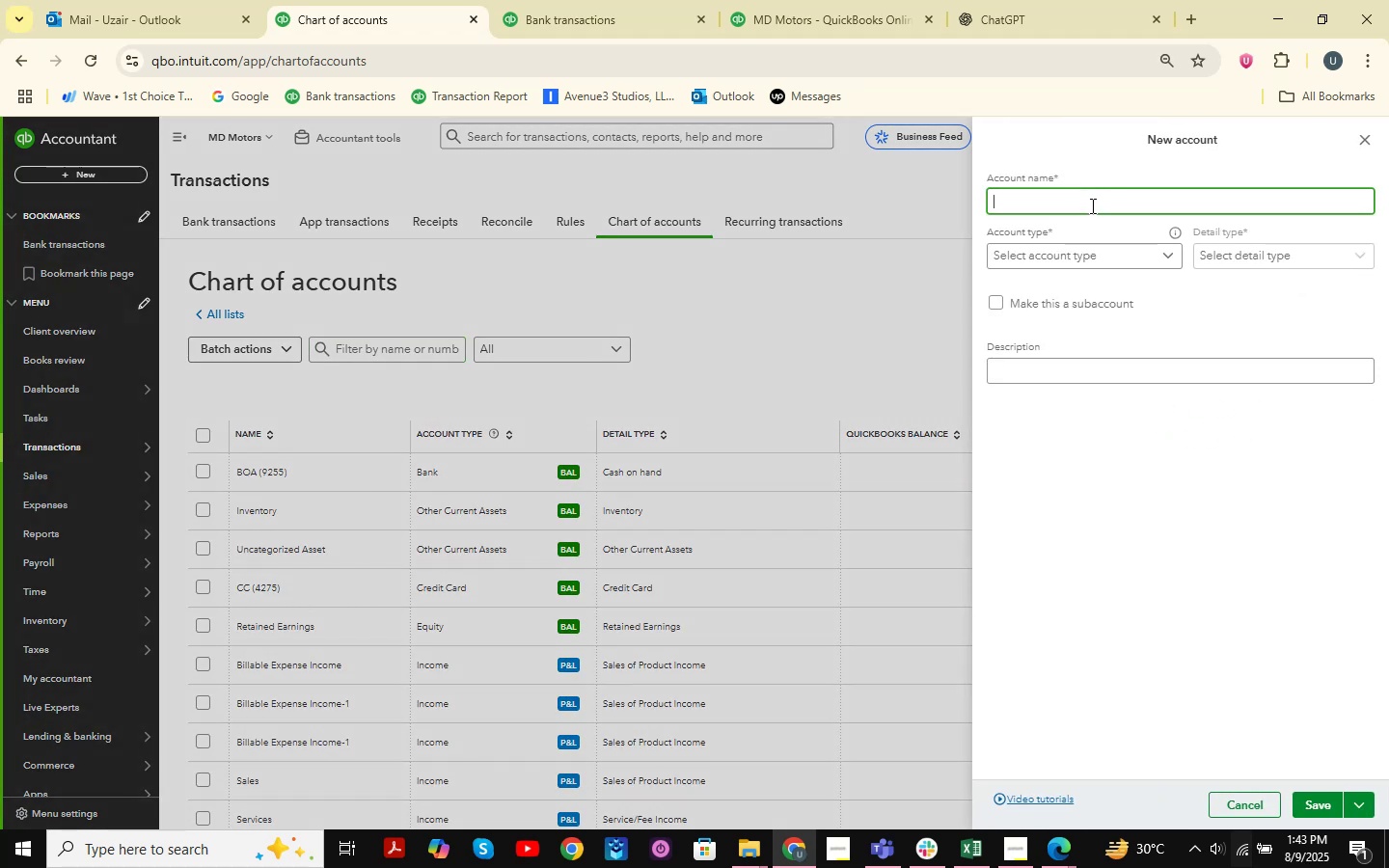 
type(Internet & TV )
 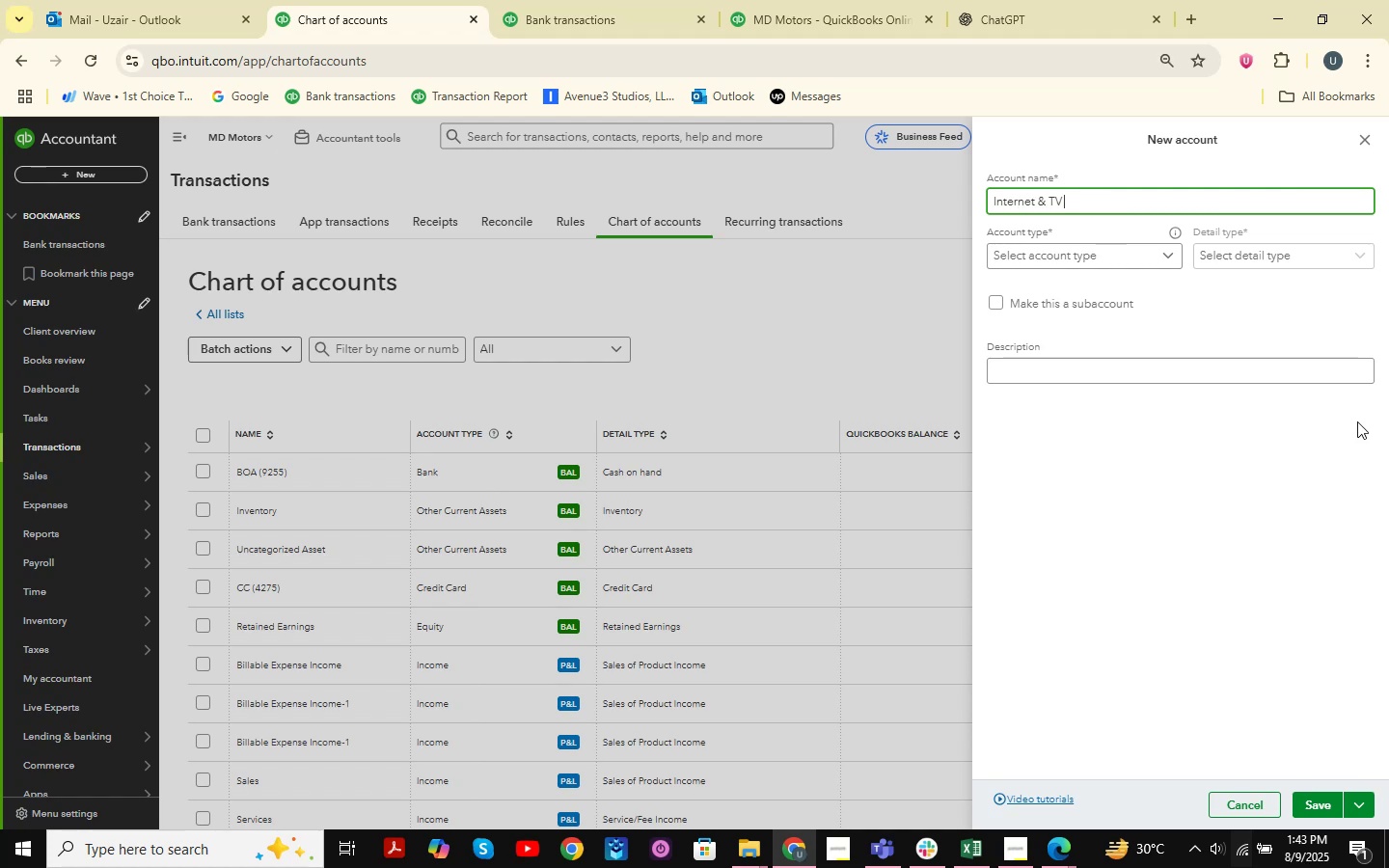 
left_click([1143, 257])
 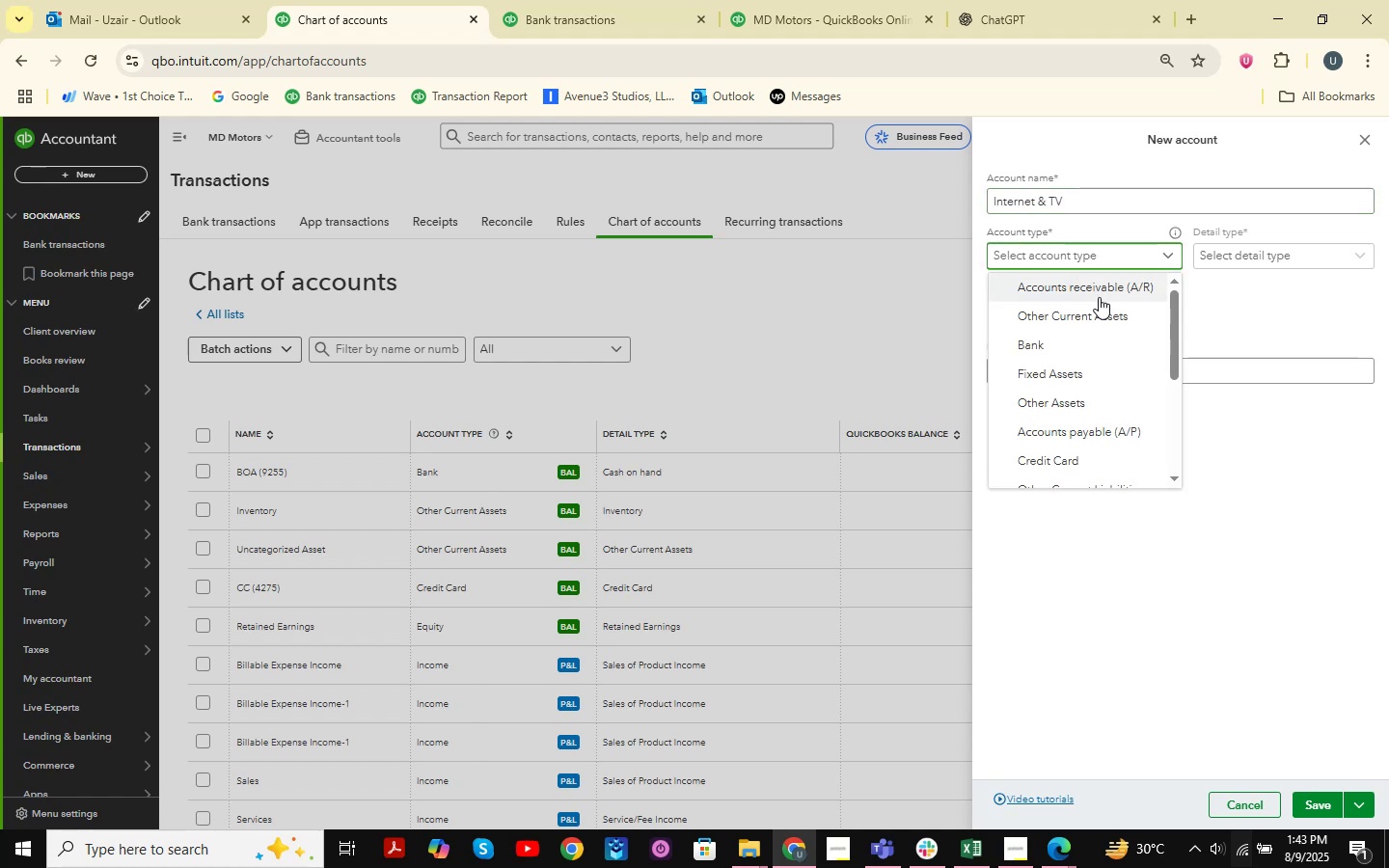 
scroll: coordinate [1095, 381], scroll_direction: down, amount: 4.0
 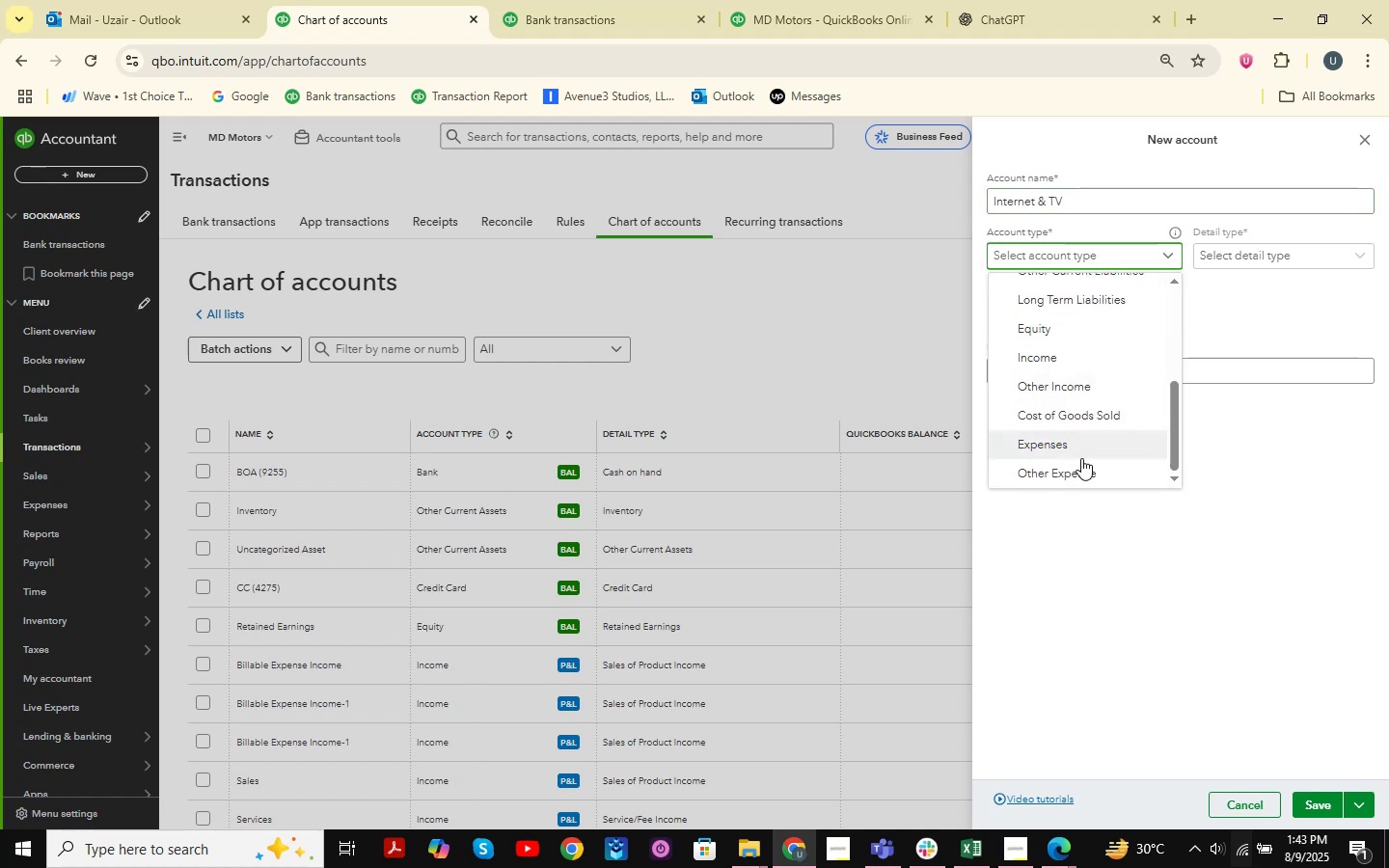 
left_click([1083, 451])
 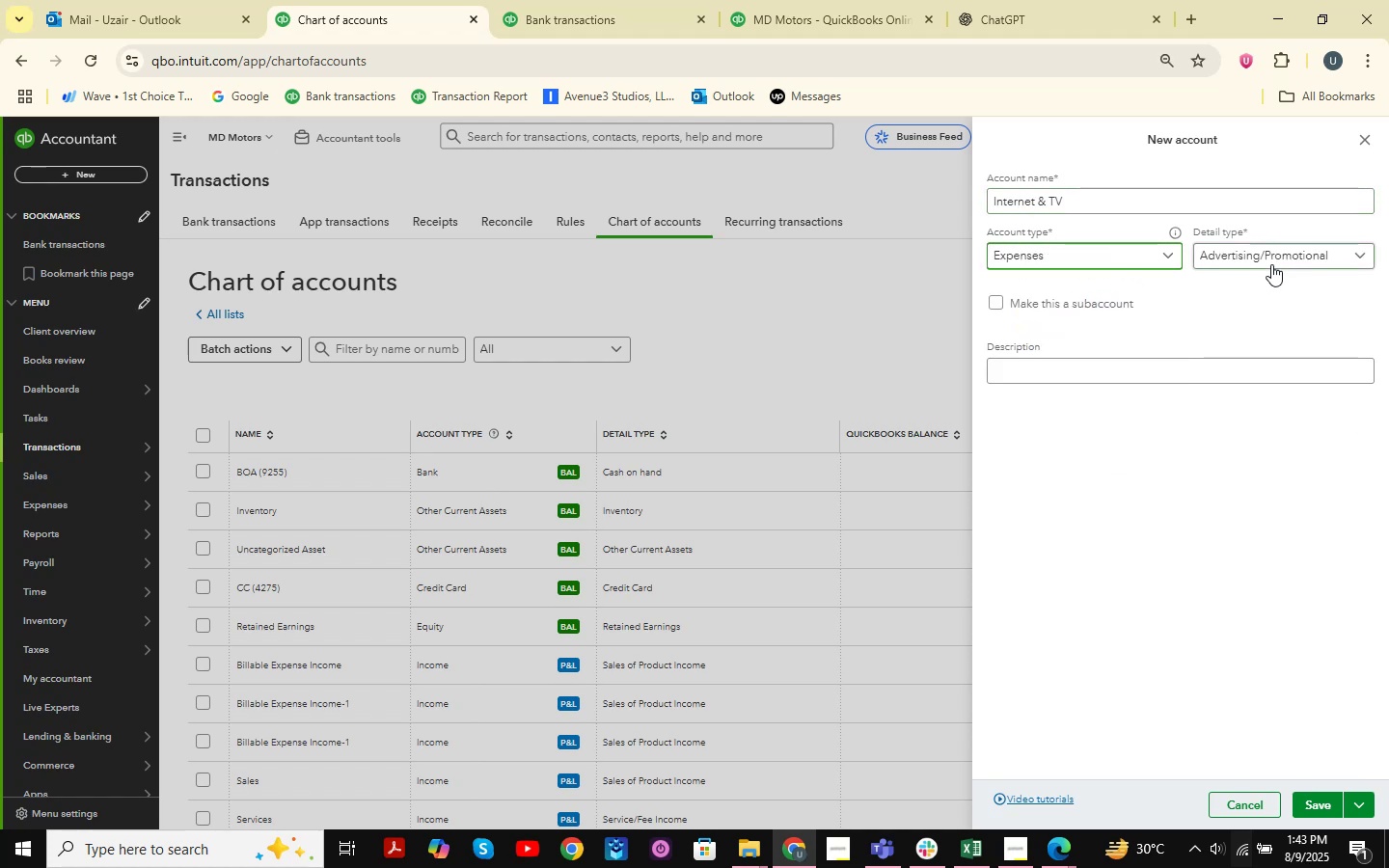 
left_click([1274, 262])
 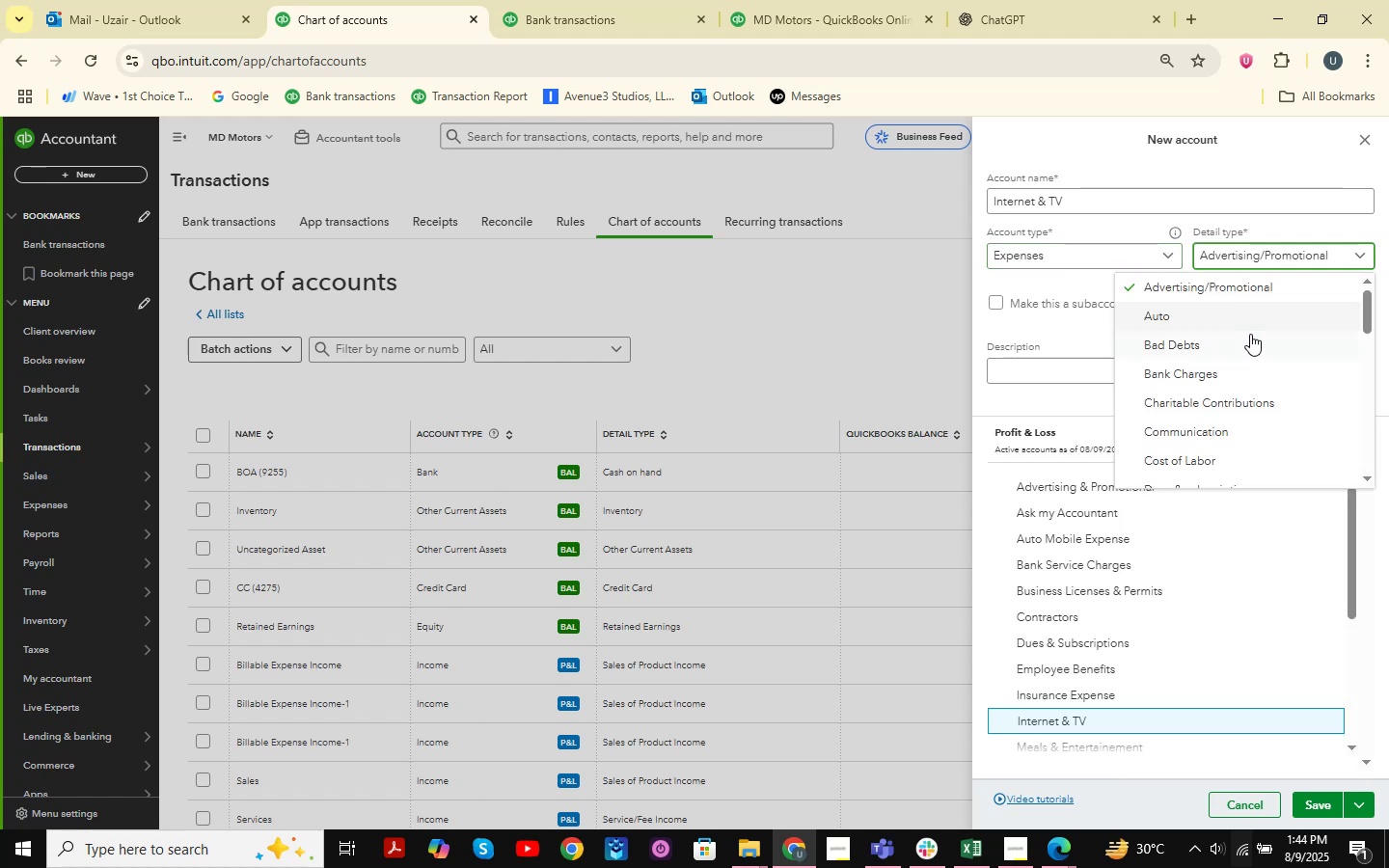 
scroll: coordinate [1232, 395], scroll_direction: down, amount: 4.0
 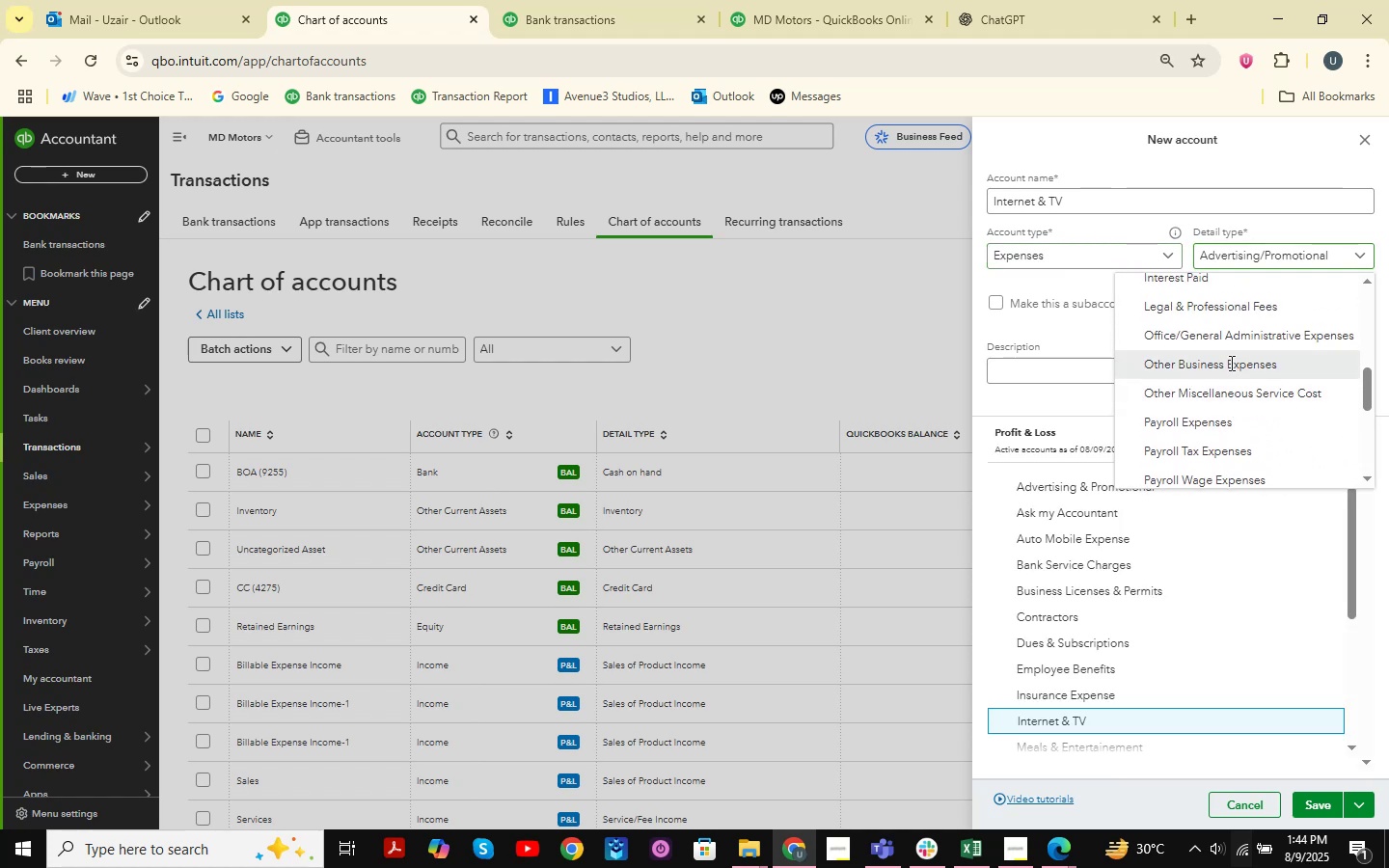 
double_click([1064, 293])
 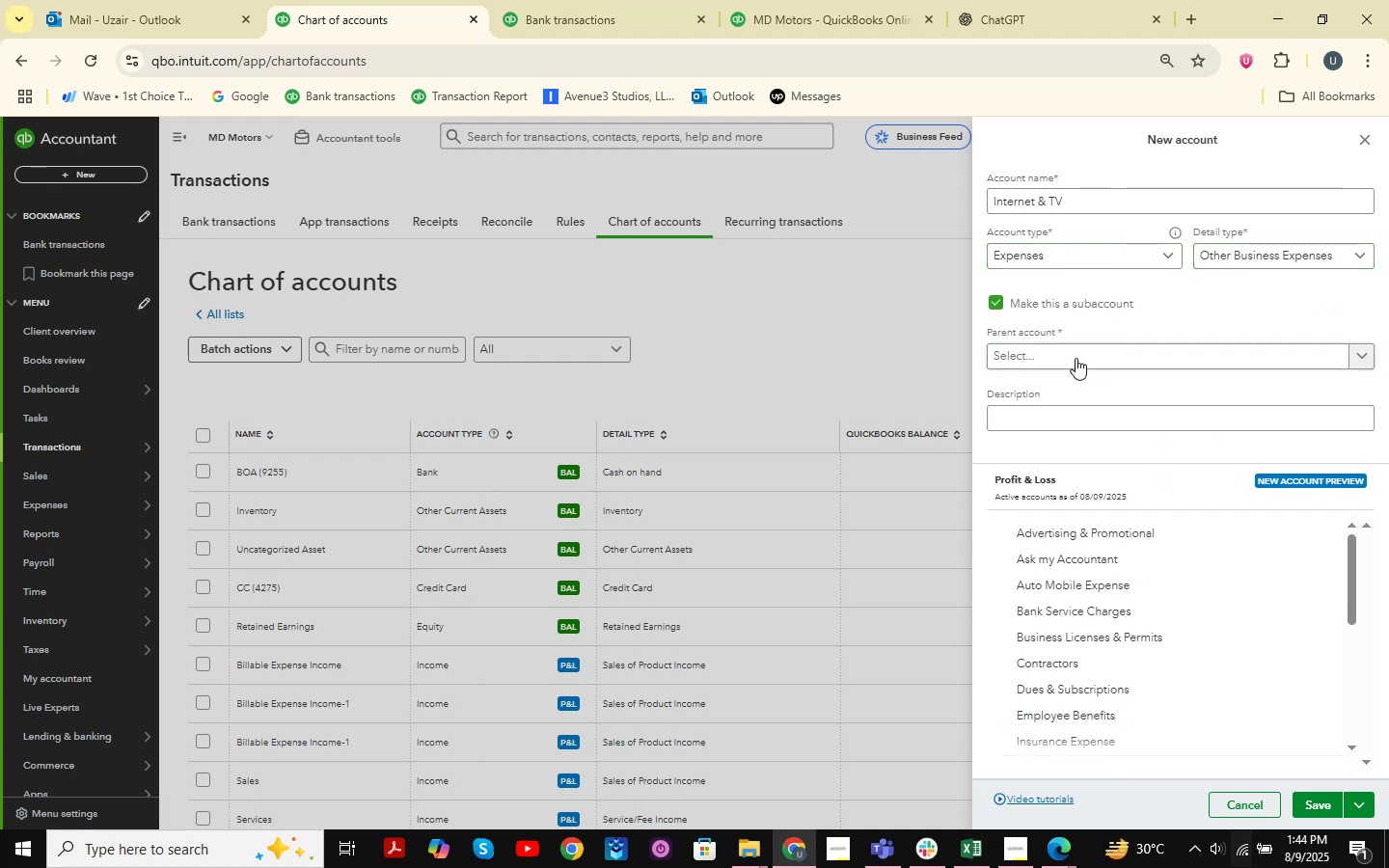 
left_click([1080, 357])
 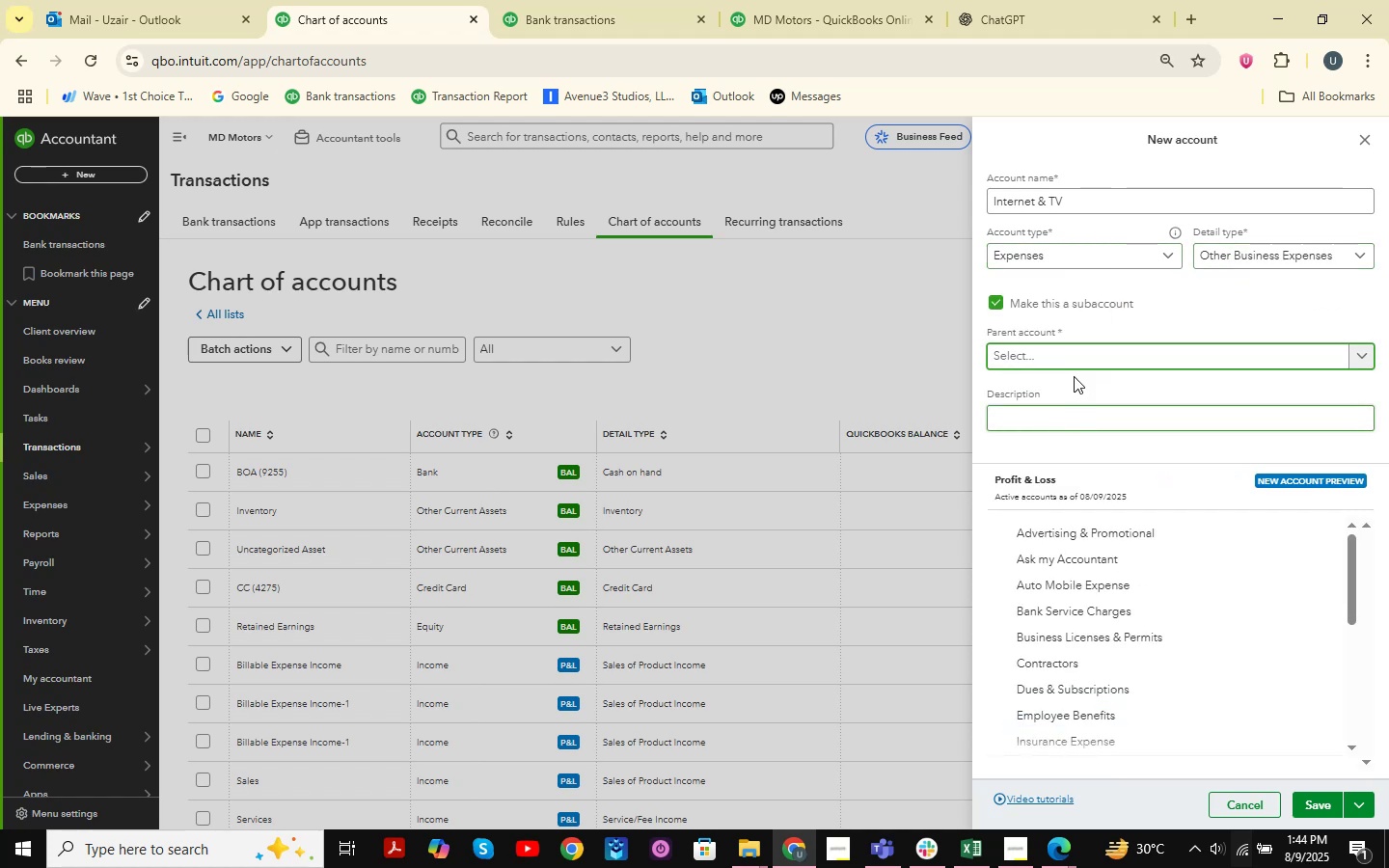 
left_click([1077, 360])
 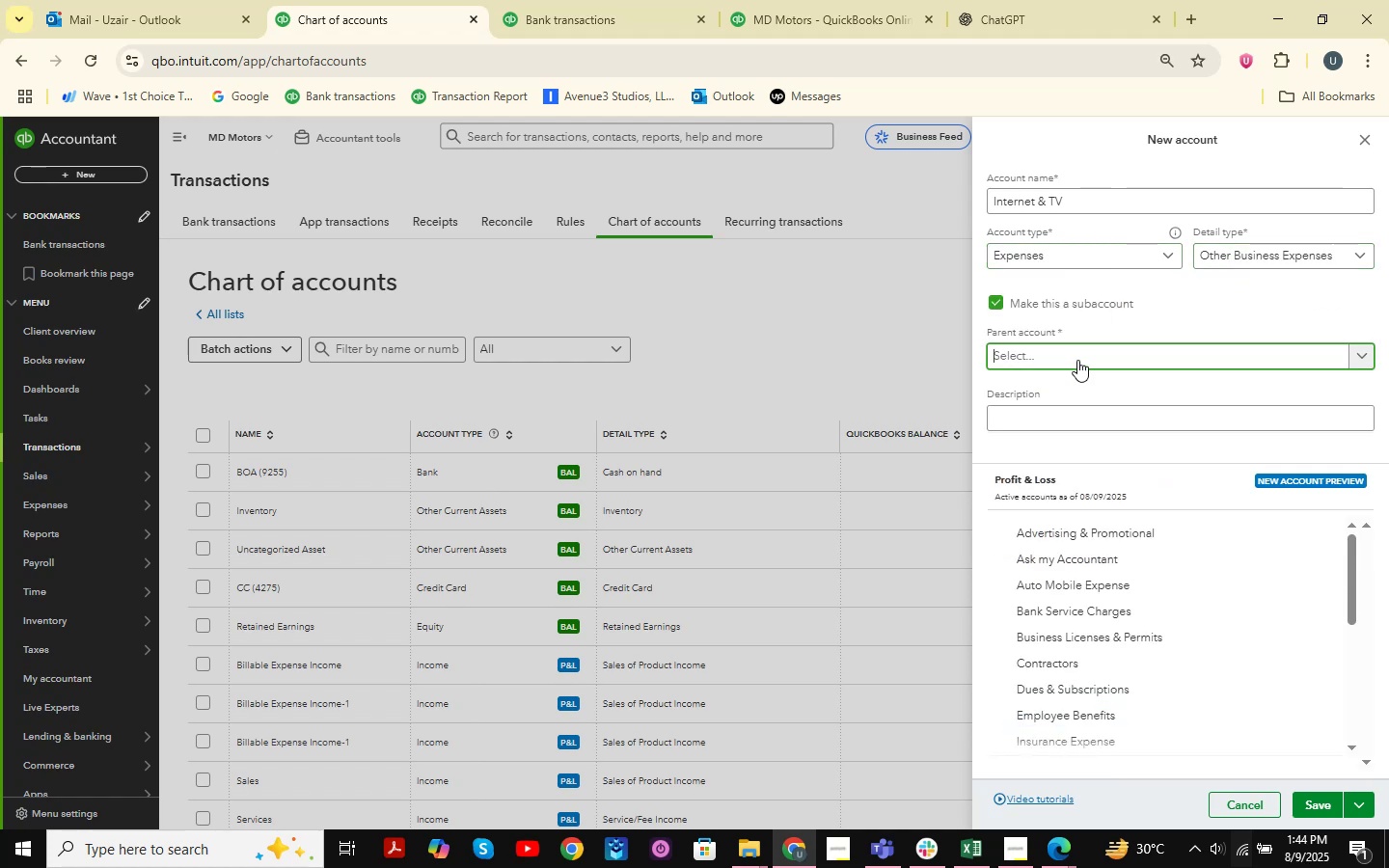 
left_click([1077, 360])
 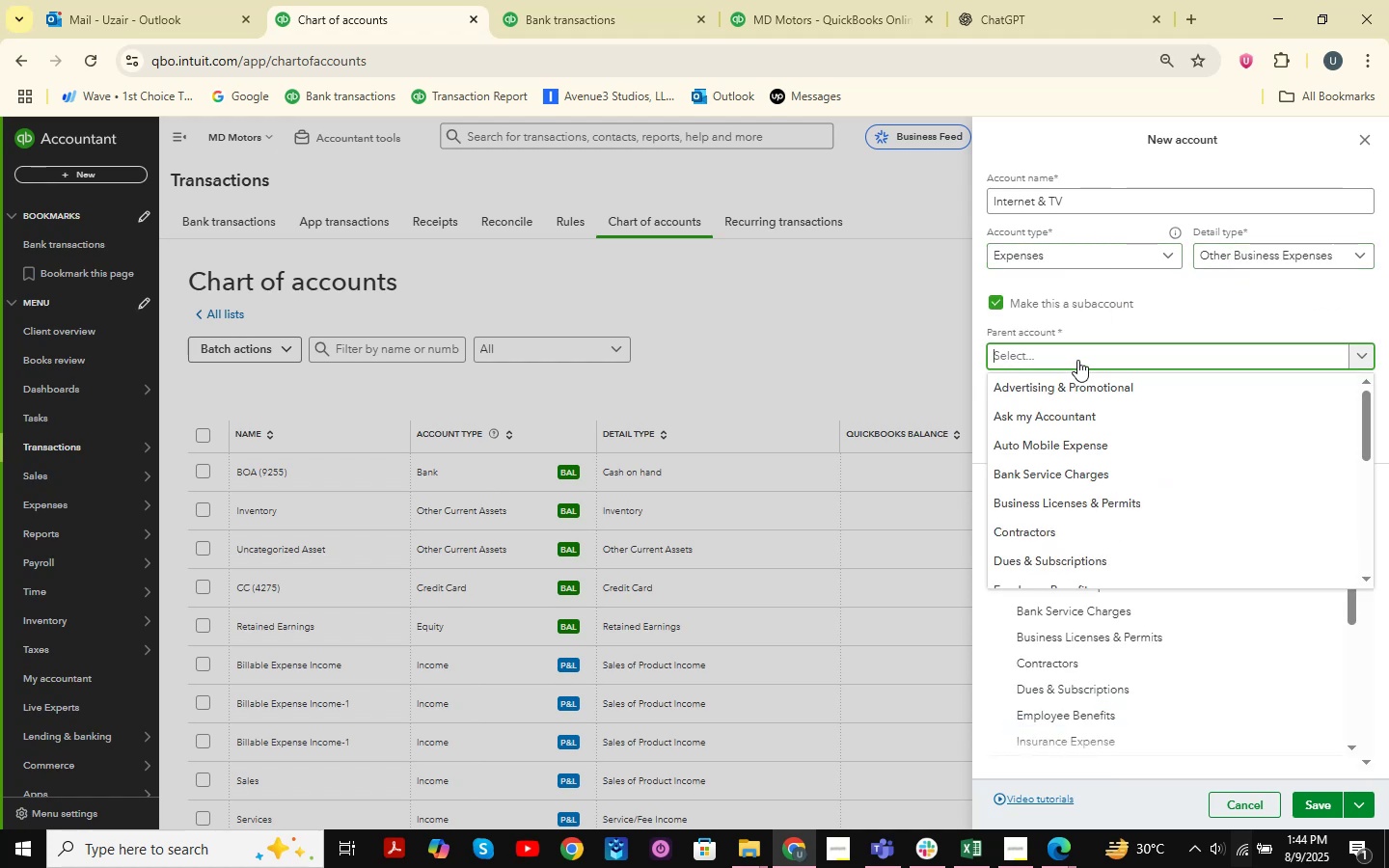 
type(uti;)
key(Backspace)
key(Backspace)
 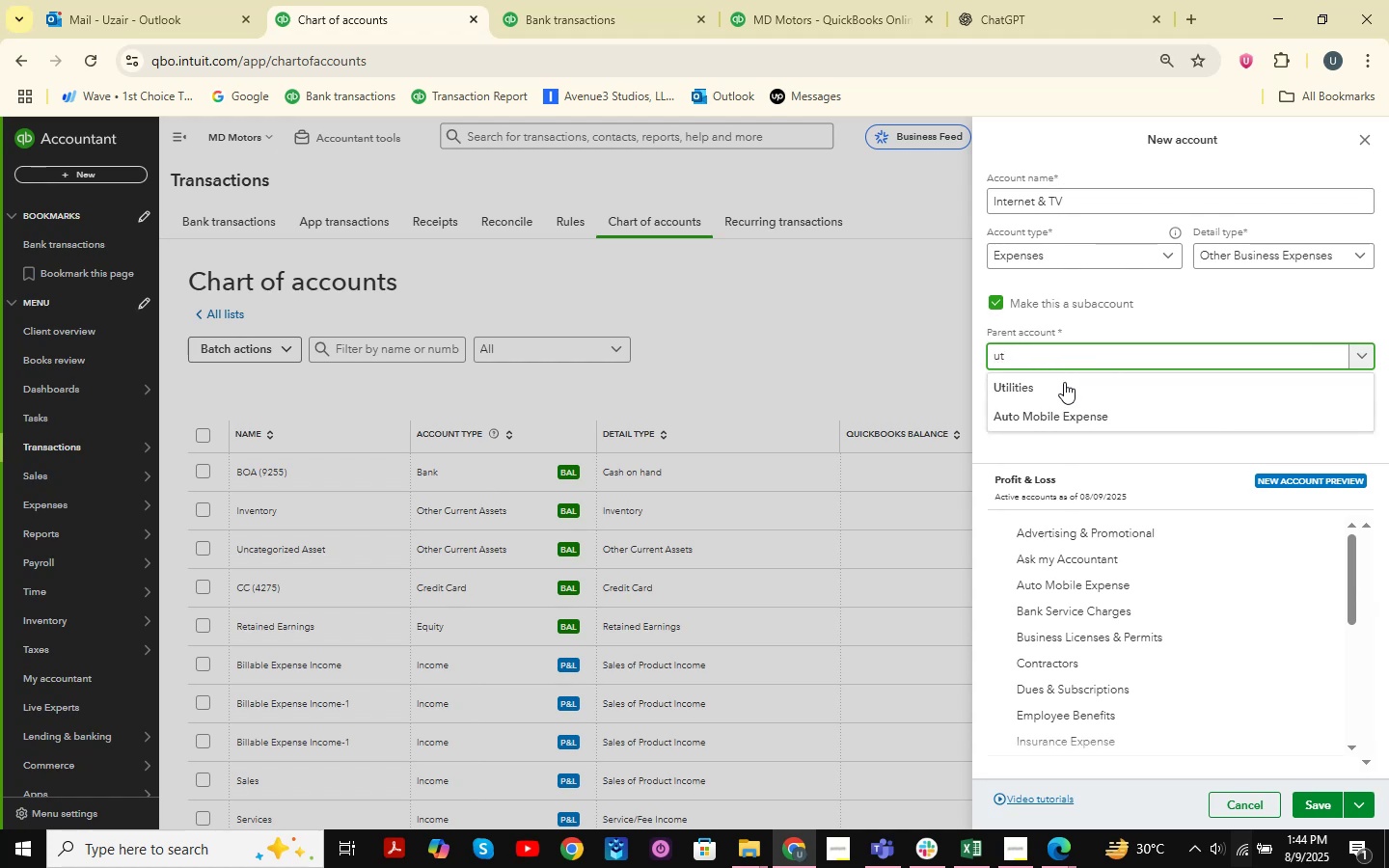 
left_click([1056, 391])
 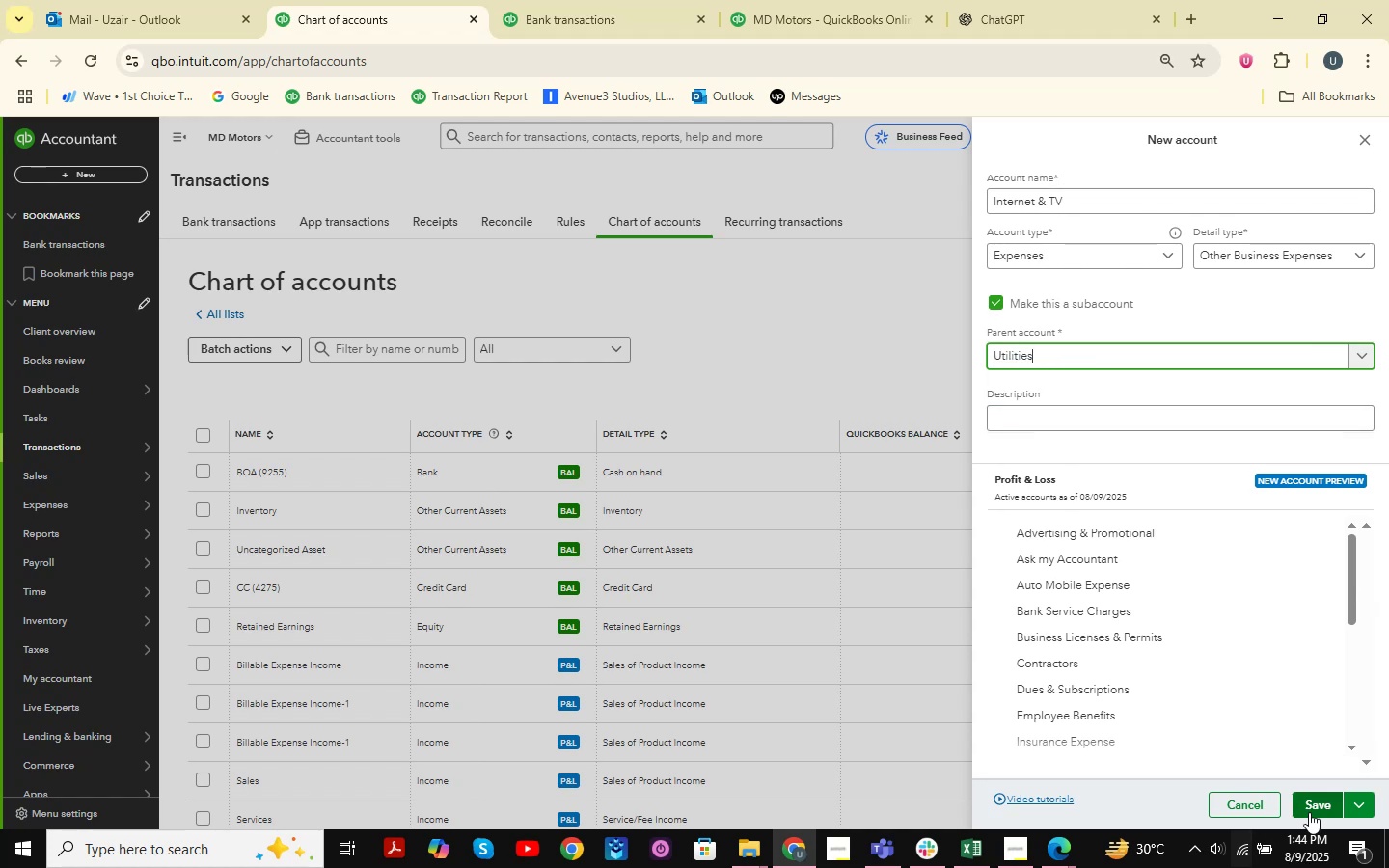 
left_click([1309, 812])
 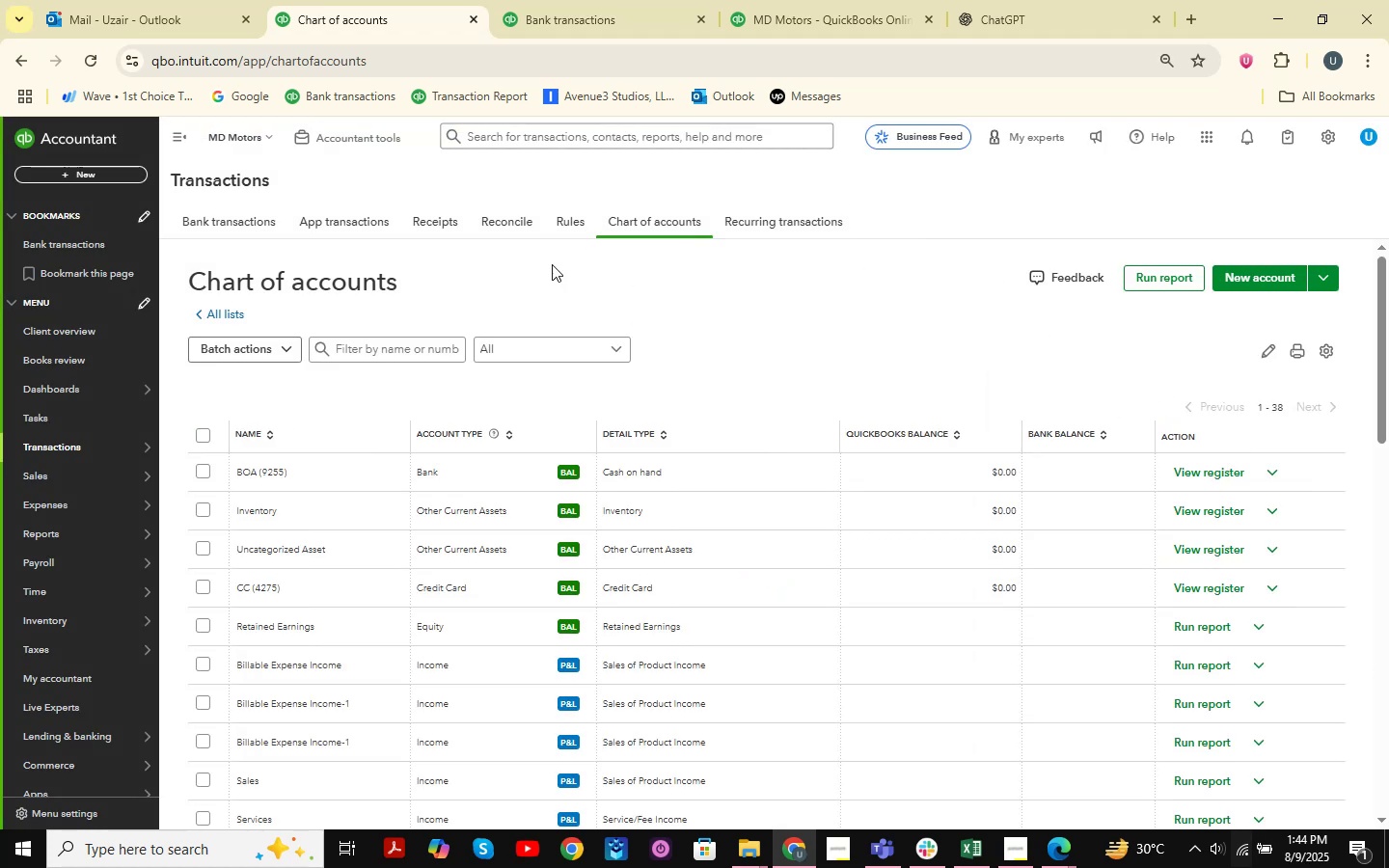 
wait(7.61)
 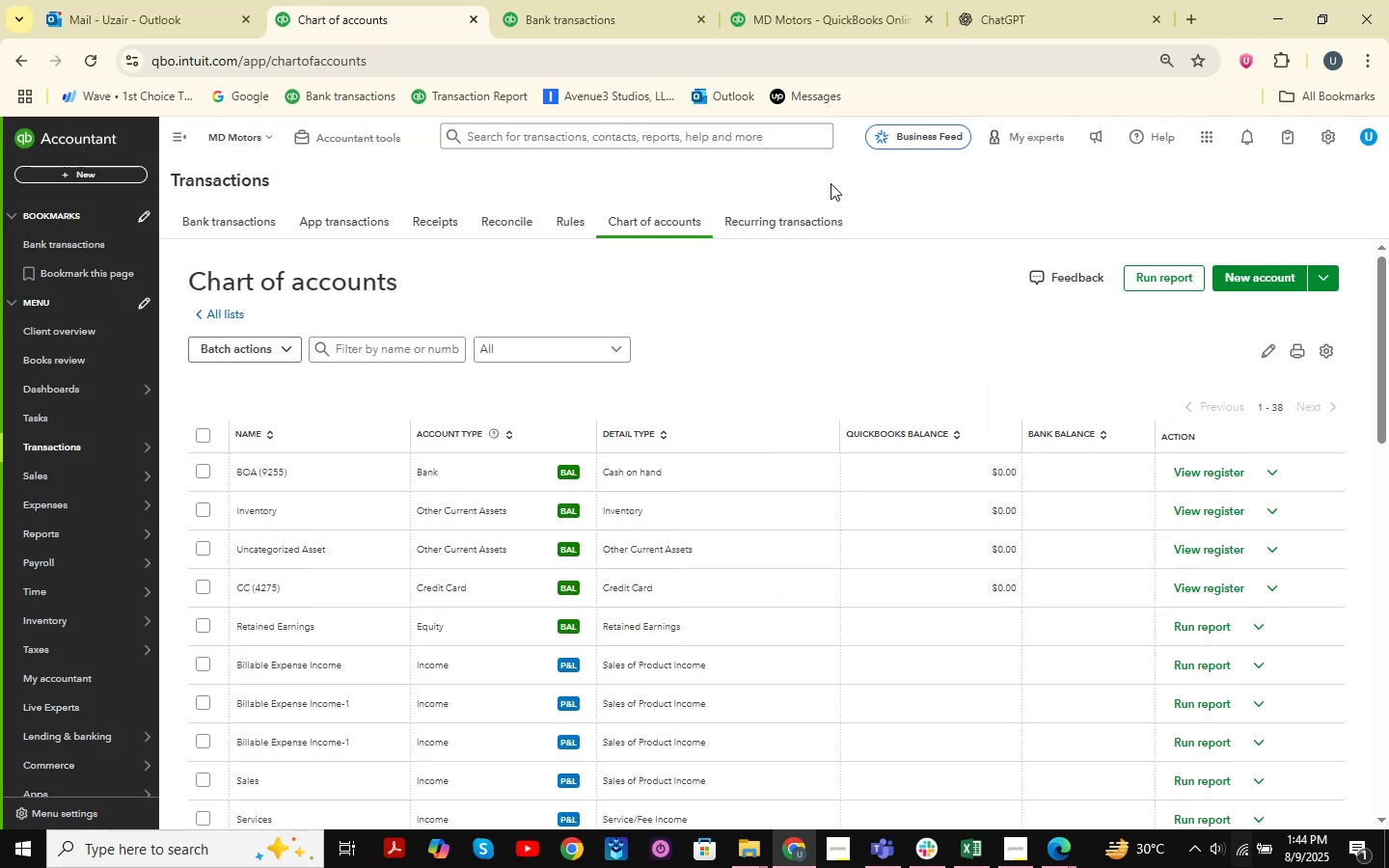 
left_click([177, 434])
 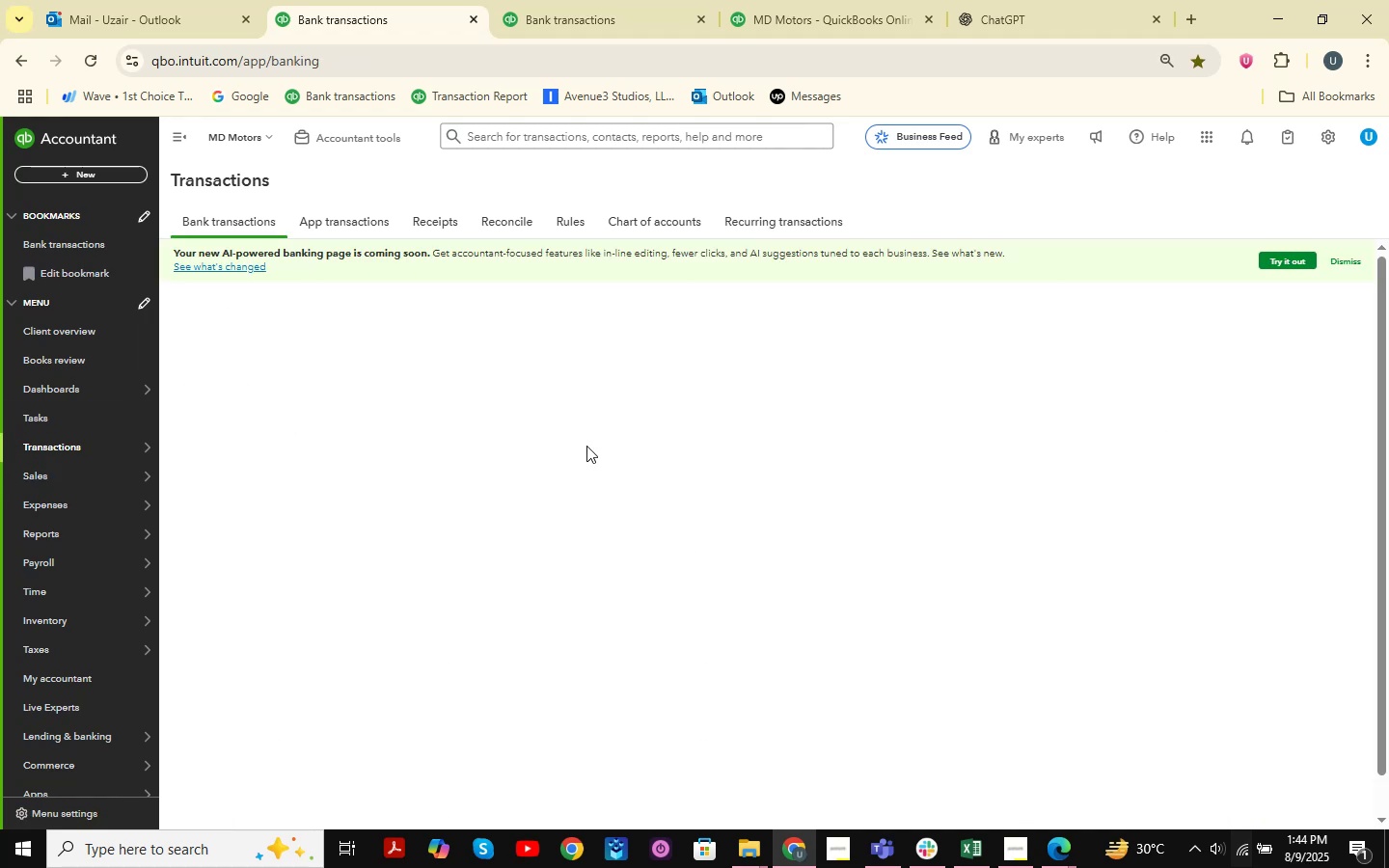 
scroll: coordinate [746, 430], scroll_direction: down, amount: 12.0
 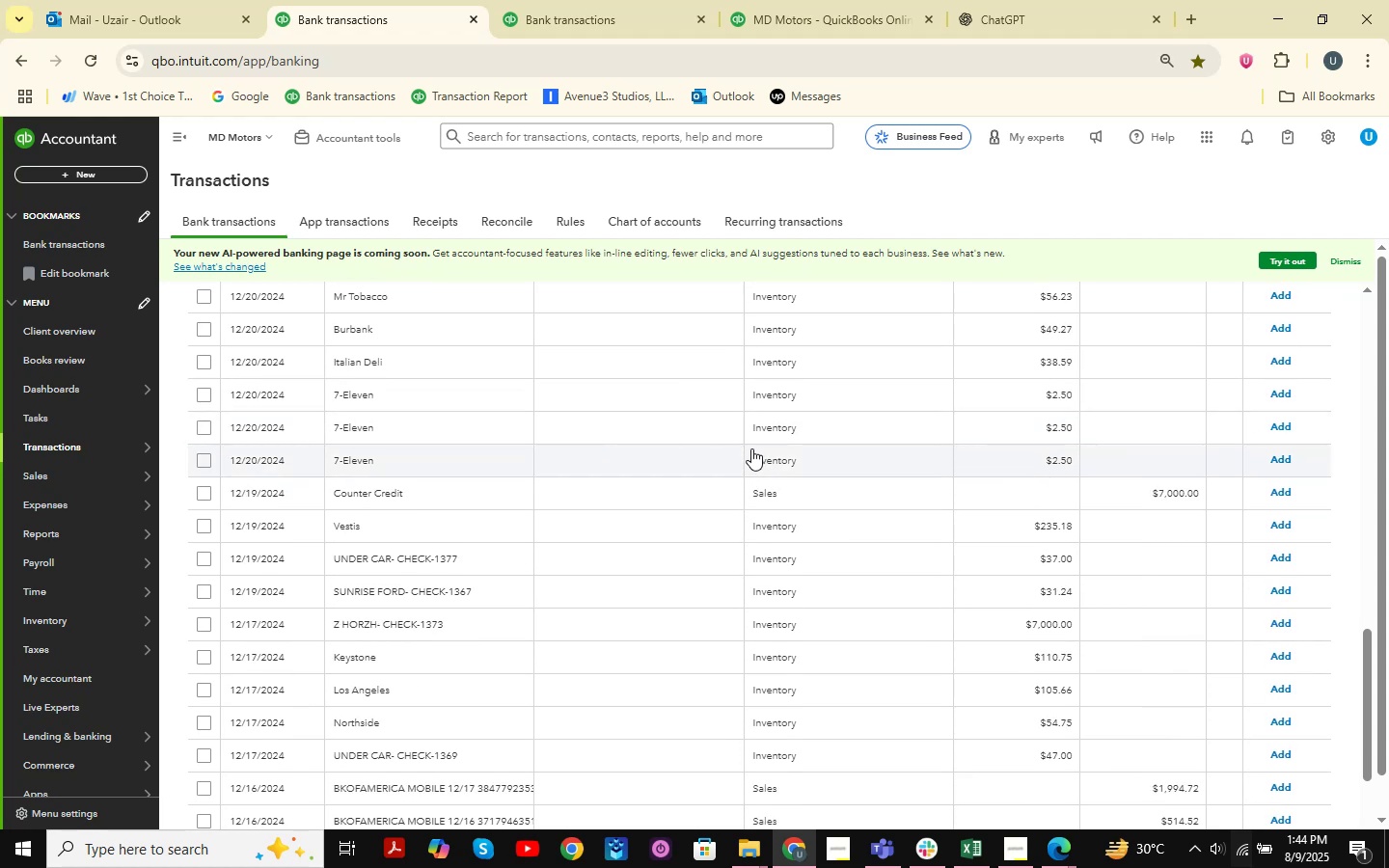 
scroll: coordinate [771, 389], scroll_direction: up, amount: 1.0
 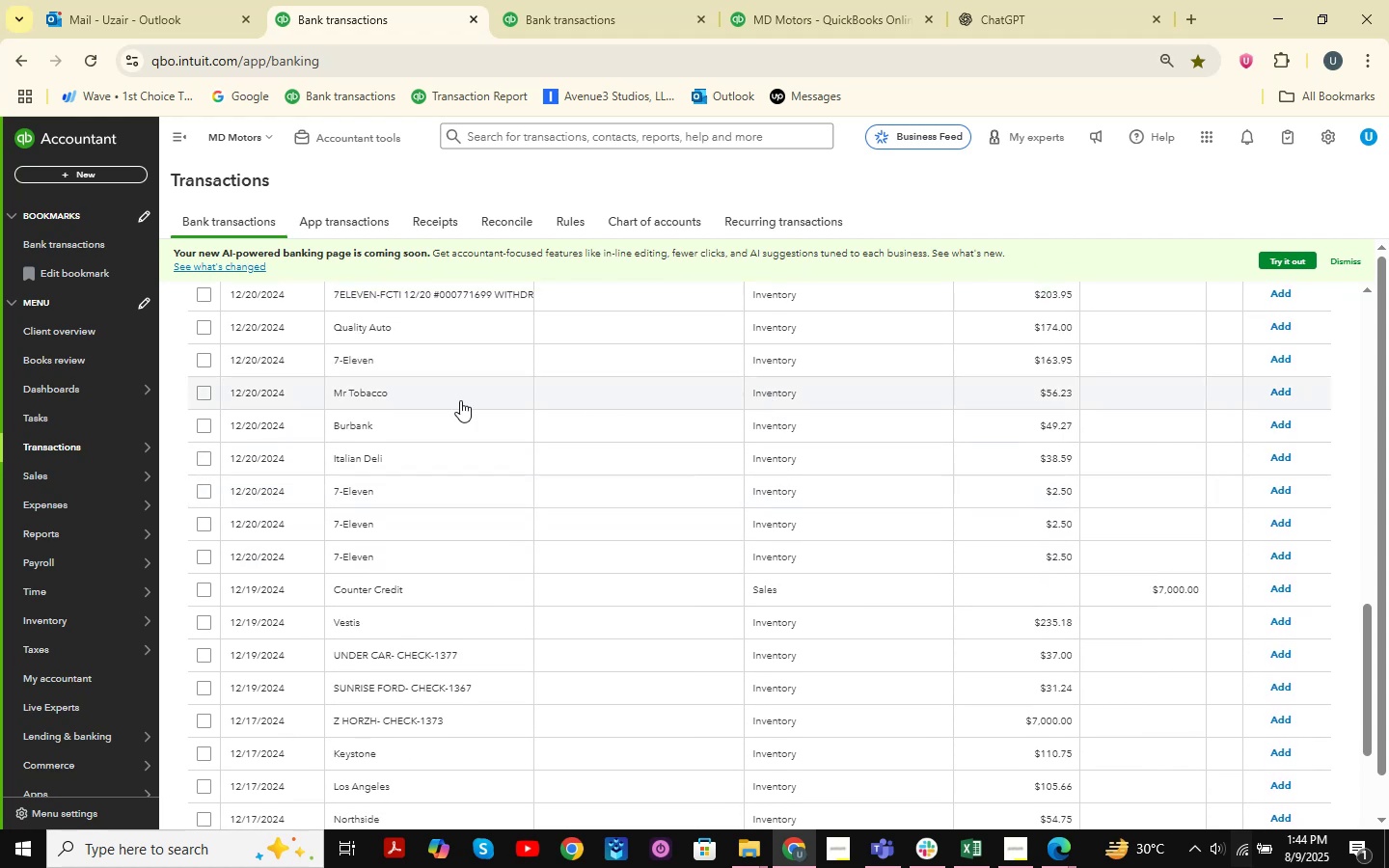 
scroll: coordinate [423, 340], scroll_direction: down, amount: 3.0
 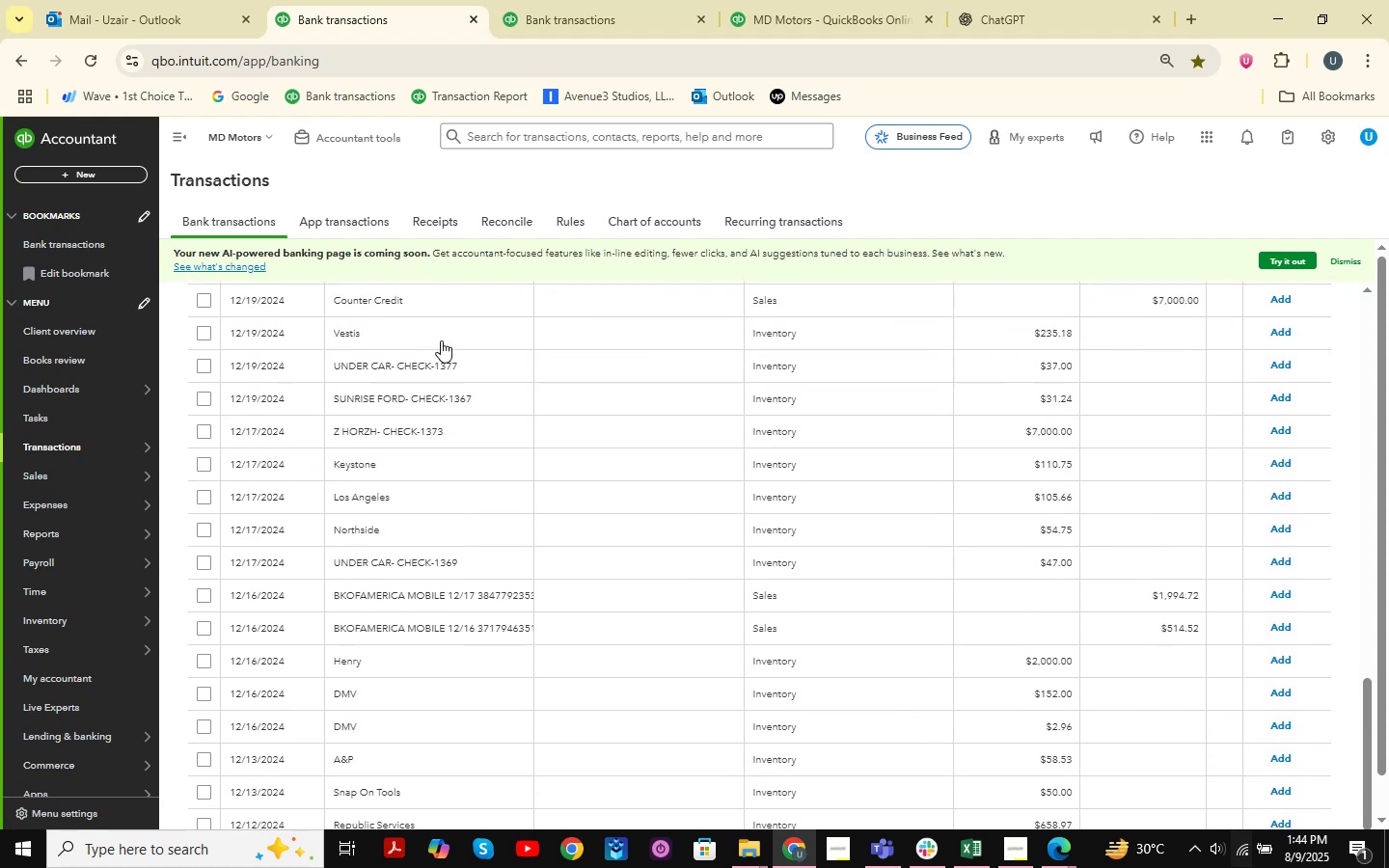 
scroll: coordinate [491, 511], scroll_direction: up, amount: 14.0
 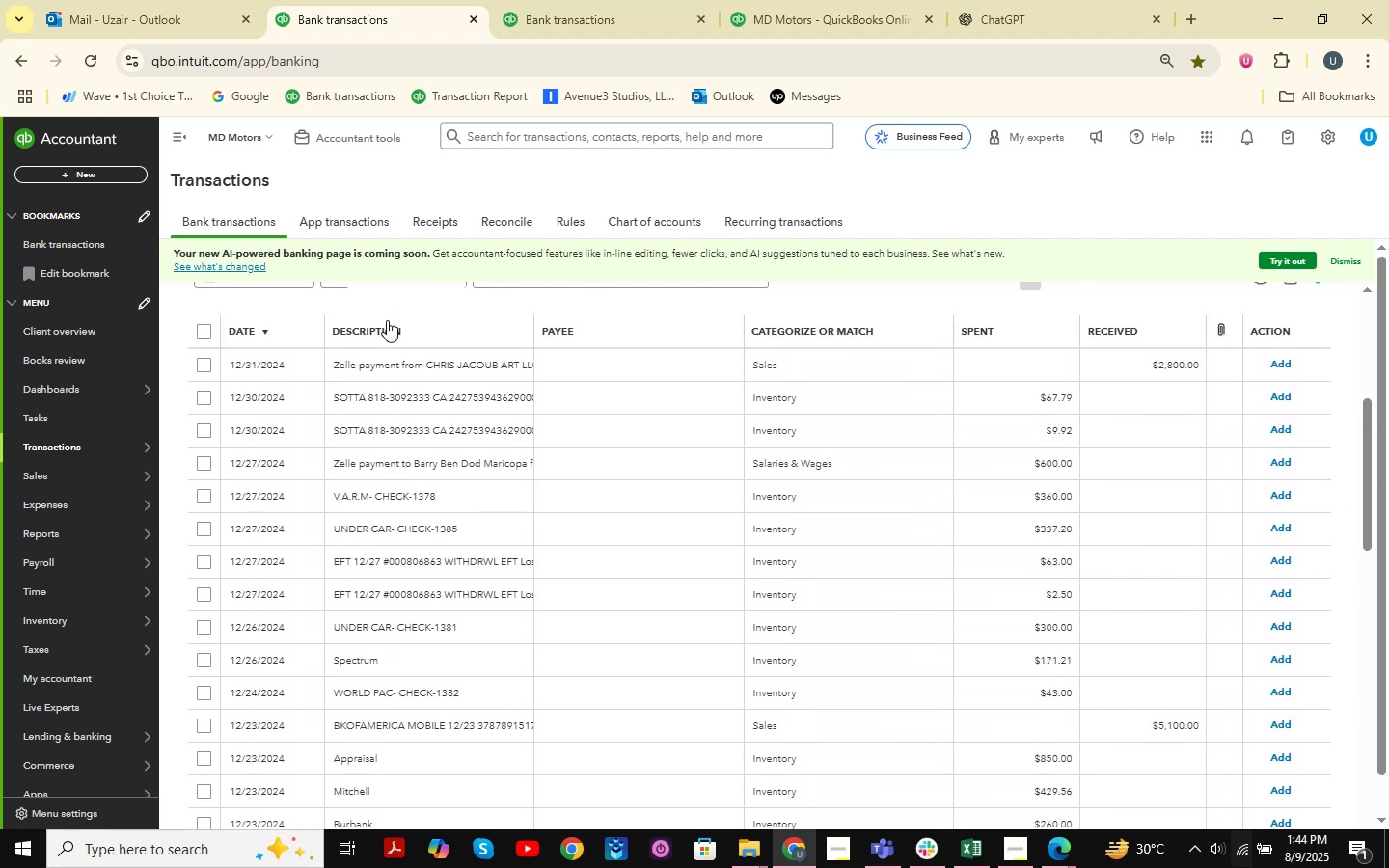 
left_click([394, 330])
 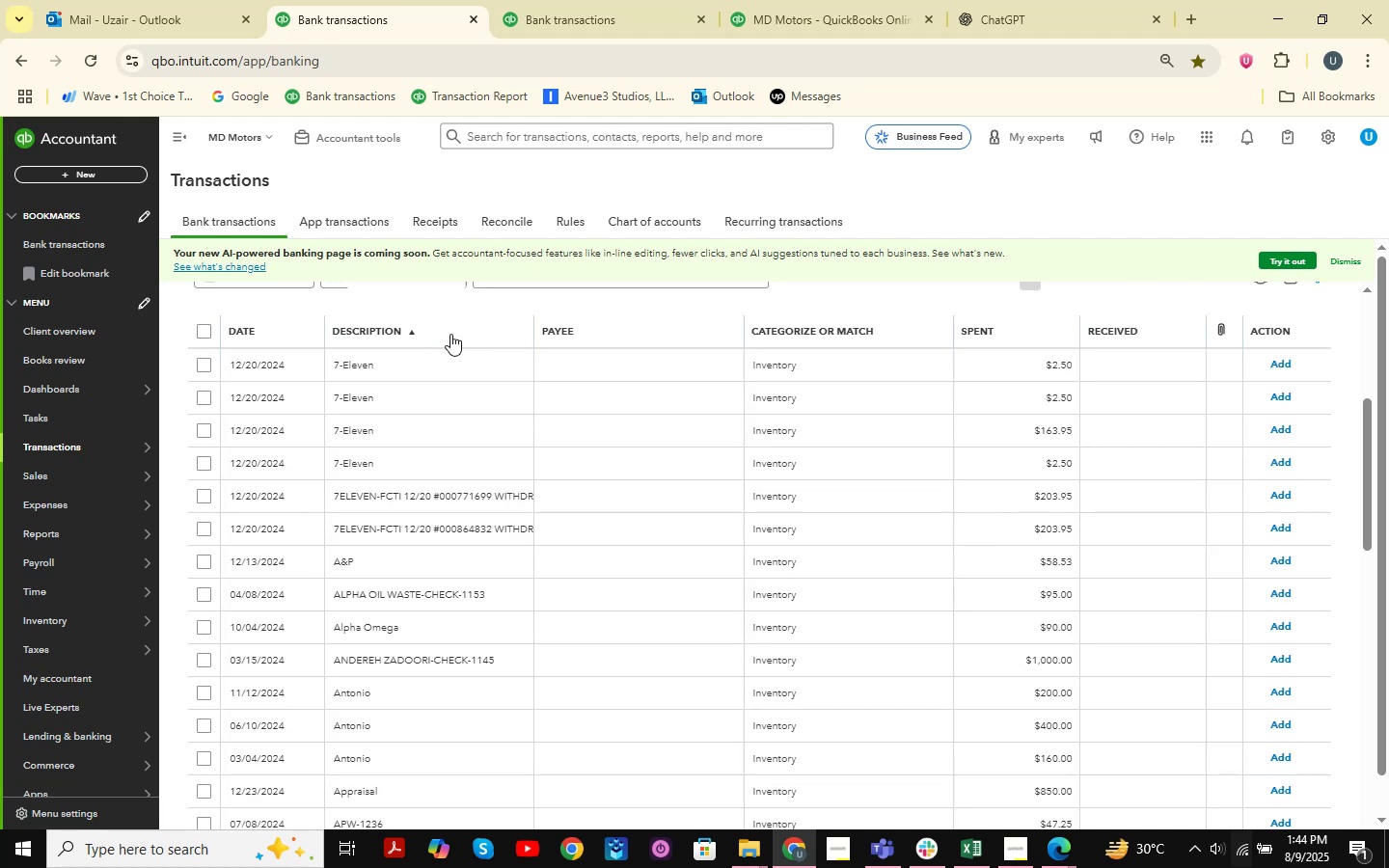 
scroll: coordinate [442, 394], scroll_direction: down, amount: 2.0
 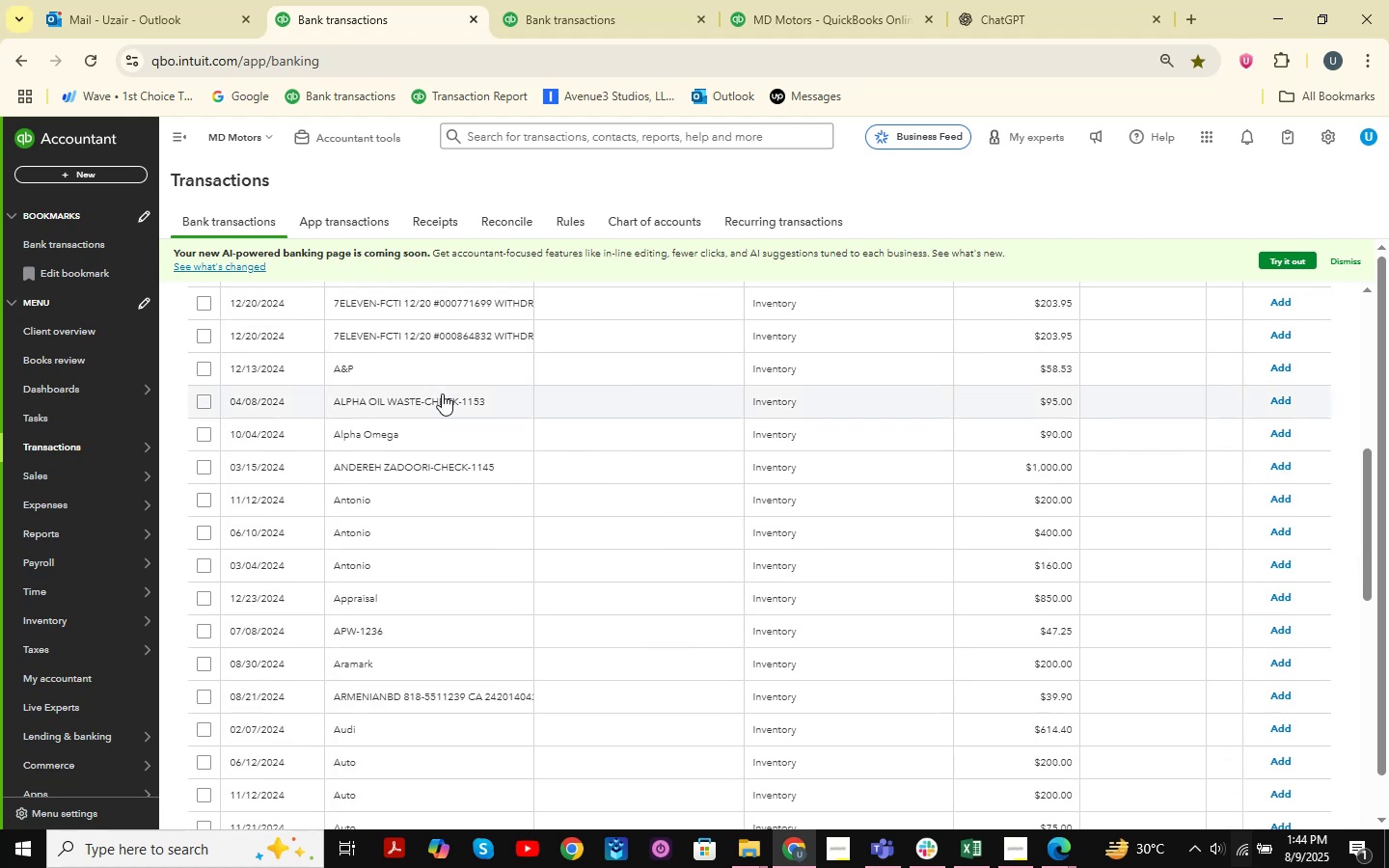 
scroll: coordinate [522, 472], scroll_direction: up, amount: 5.0
 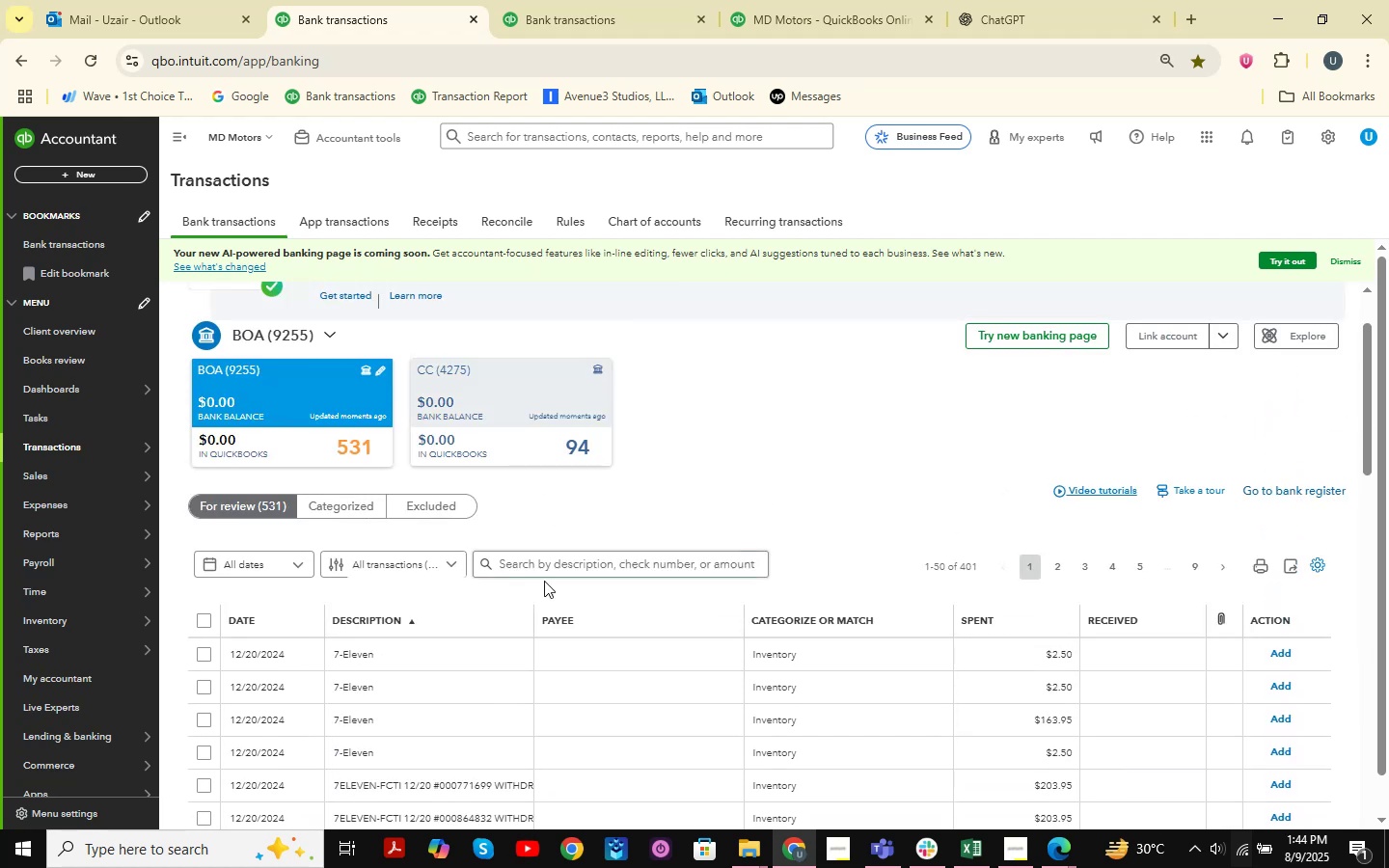 
scroll: coordinate [853, 524], scroll_direction: down, amount: 17.0
 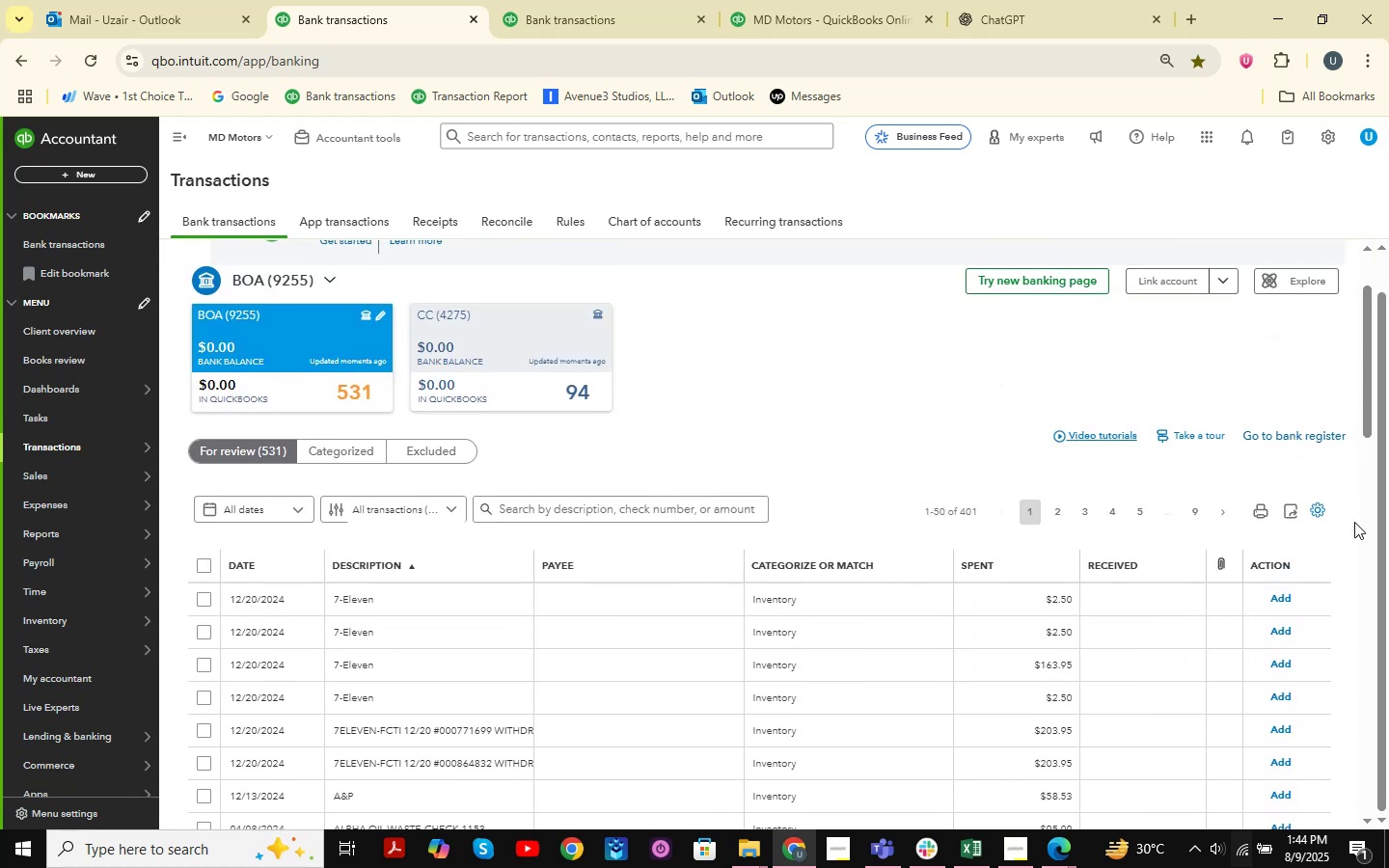 
left_click([1323, 519])
 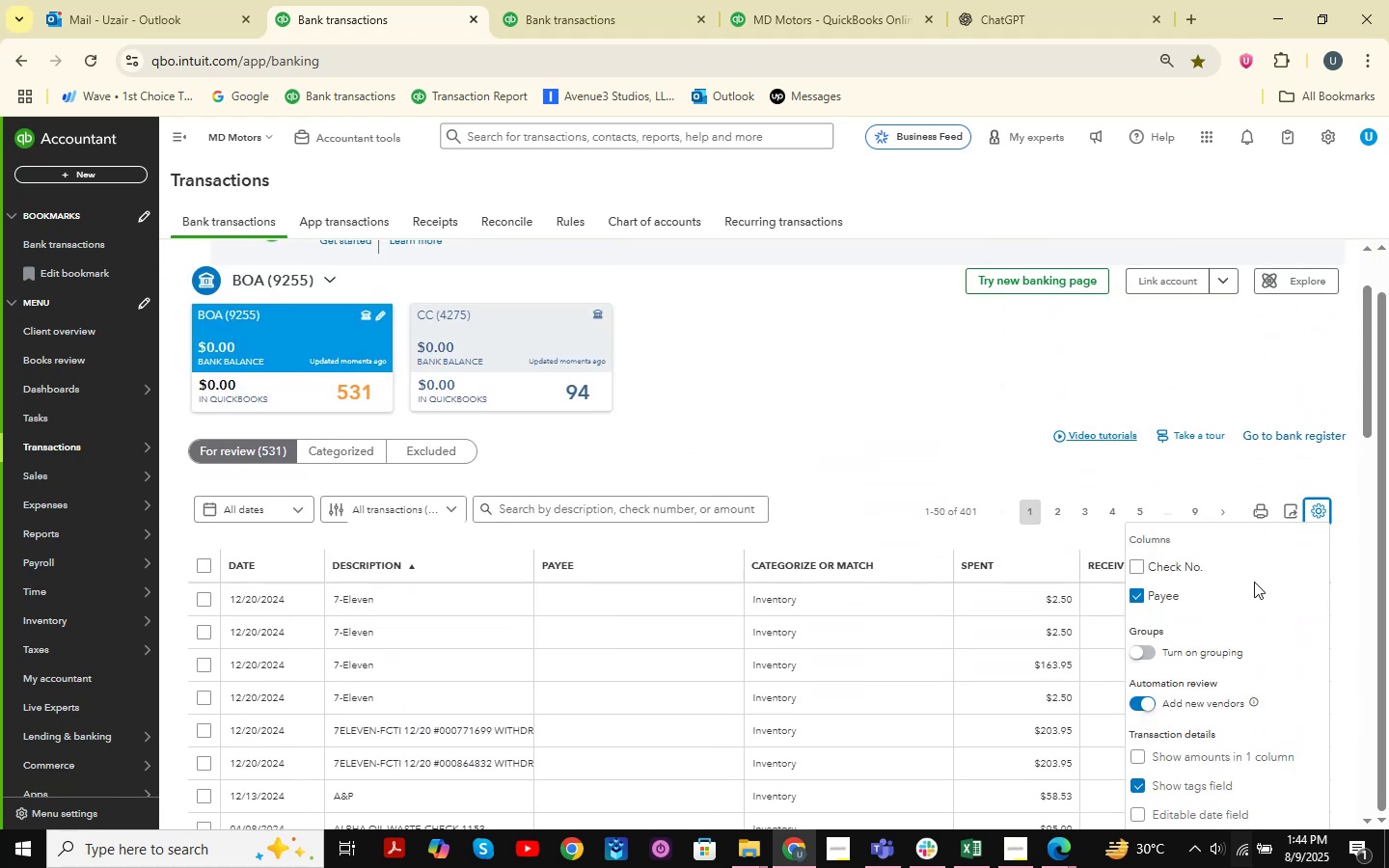 
scroll: coordinate [1221, 635], scroll_direction: down, amount: 3.0
 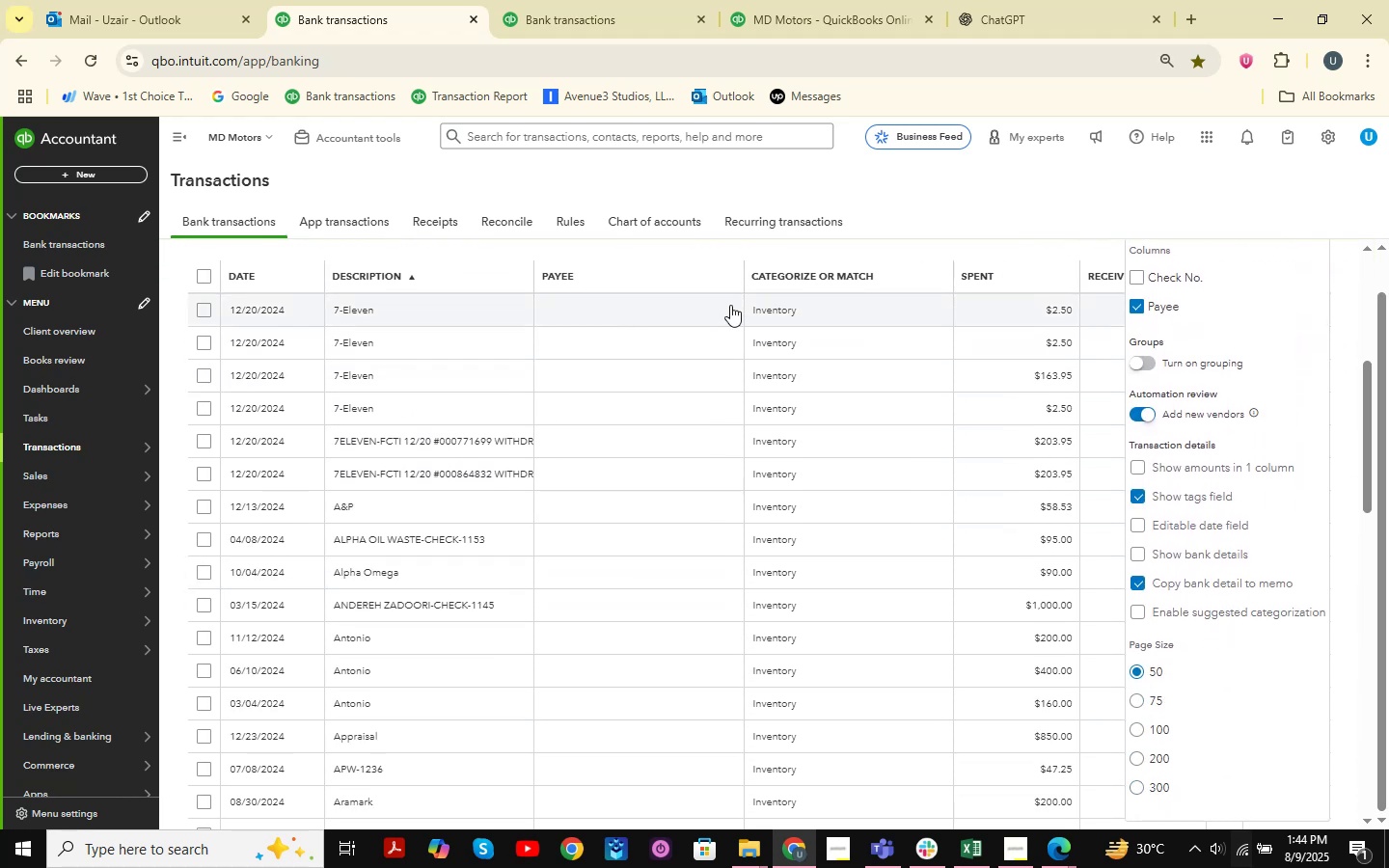 
wait(6.1)
 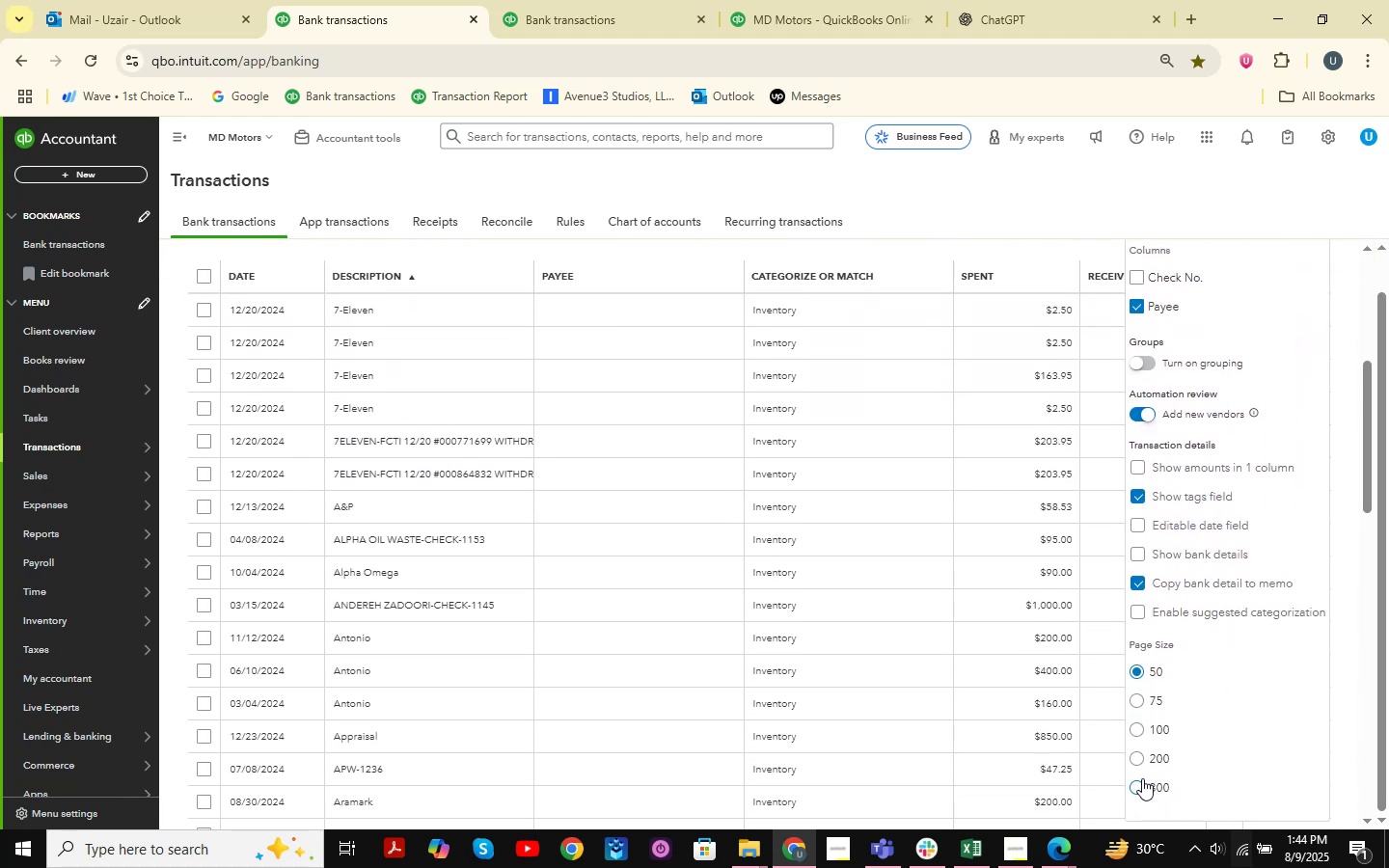 
left_click([1139, 789])
 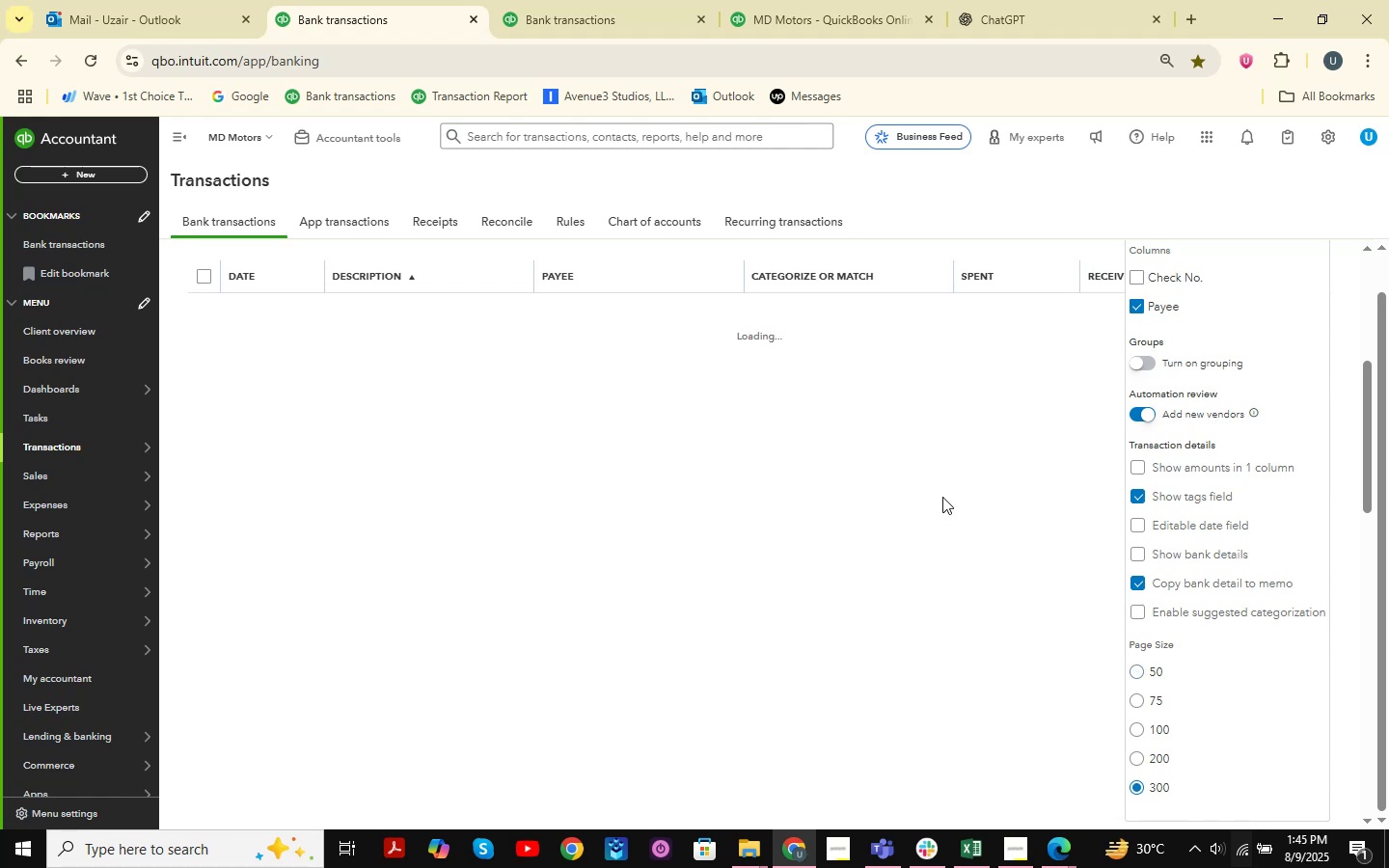 
scroll: coordinate [908, 452], scroll_direction: up, amount: 2.0
 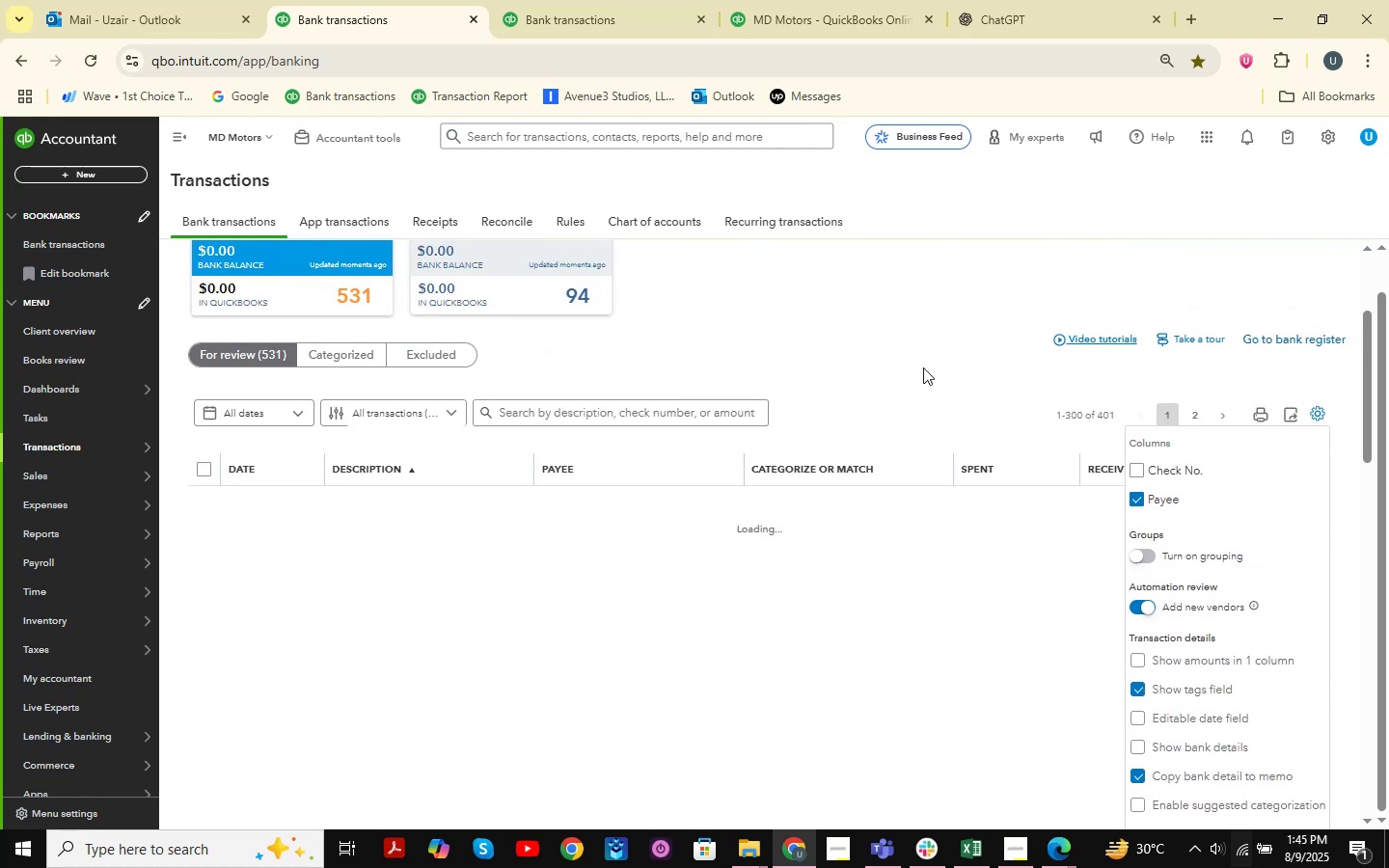 
left_click([909, 348])
 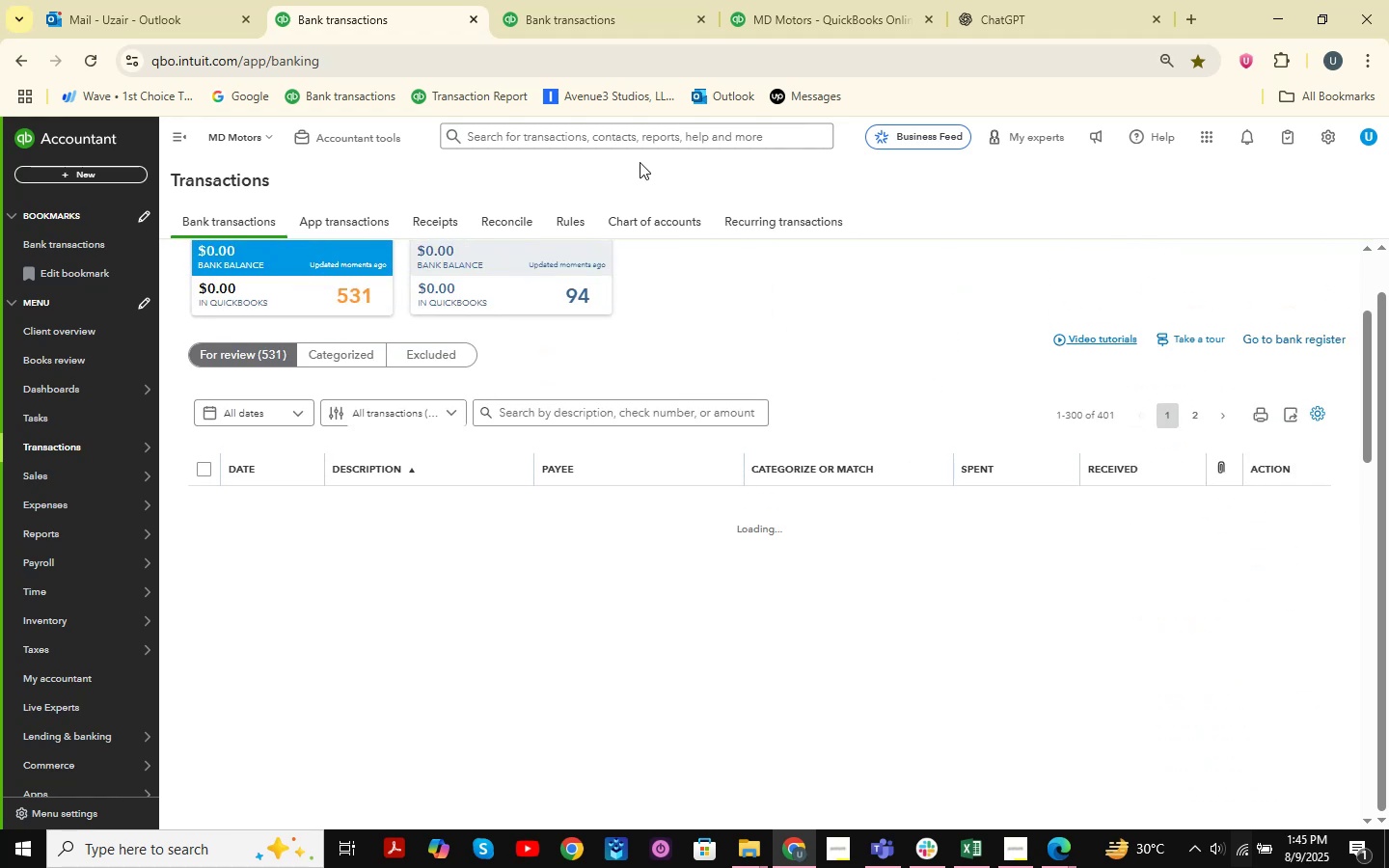 
left_click([340, 15])
 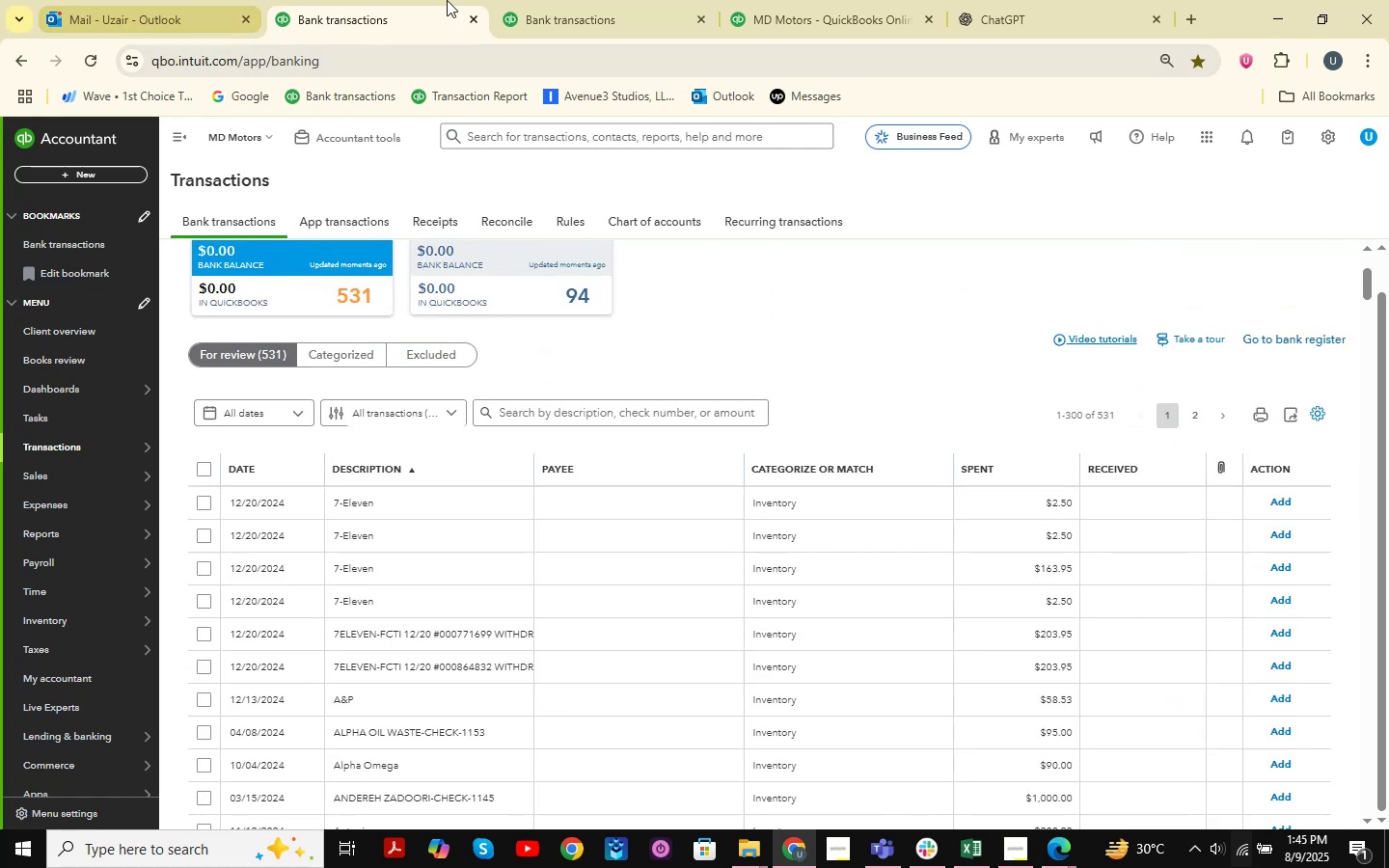 
left_click([504, 0])
 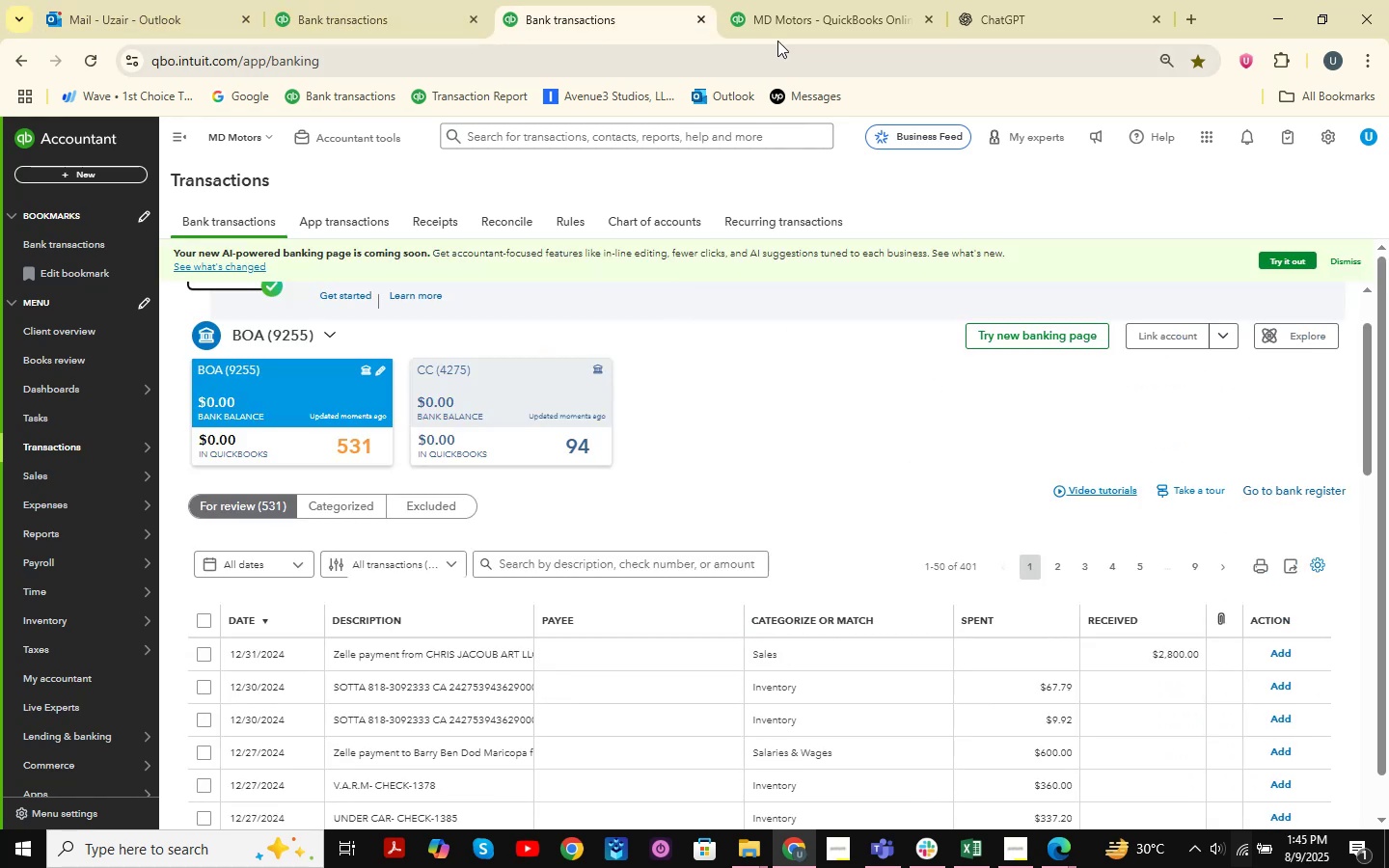 
left_click([780, 36])
 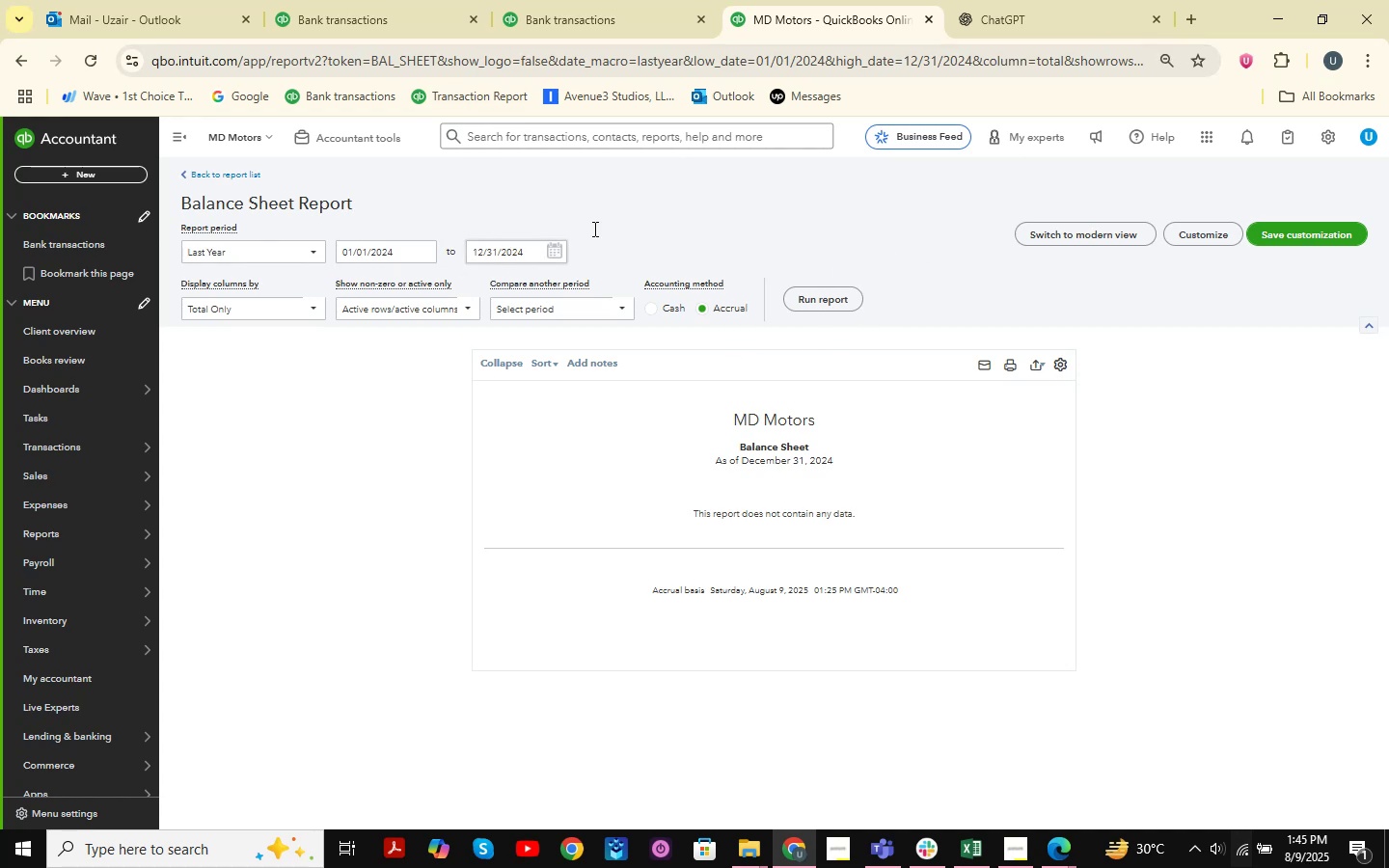 
wait(7.81)
 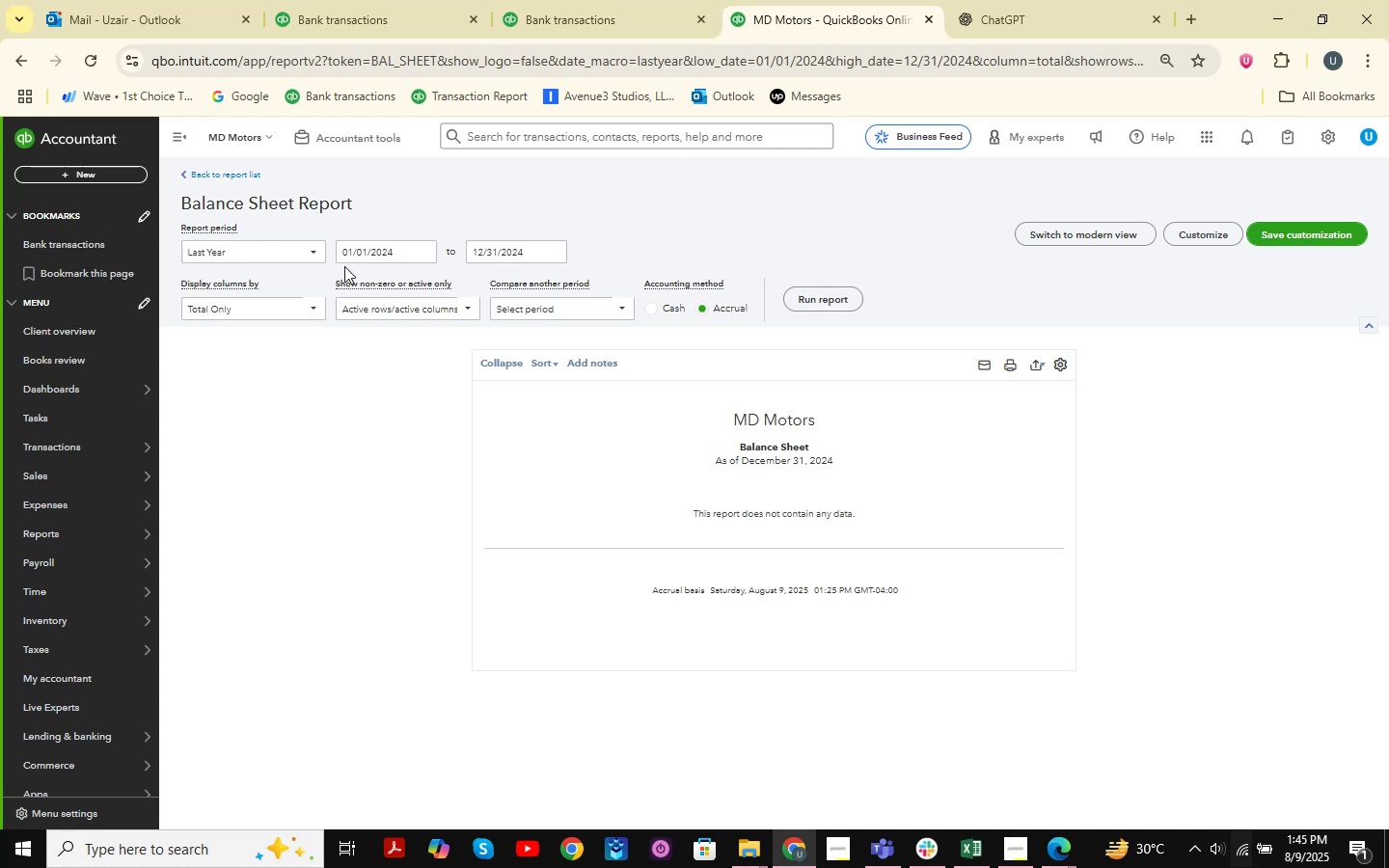 
left_click([422, 244])
 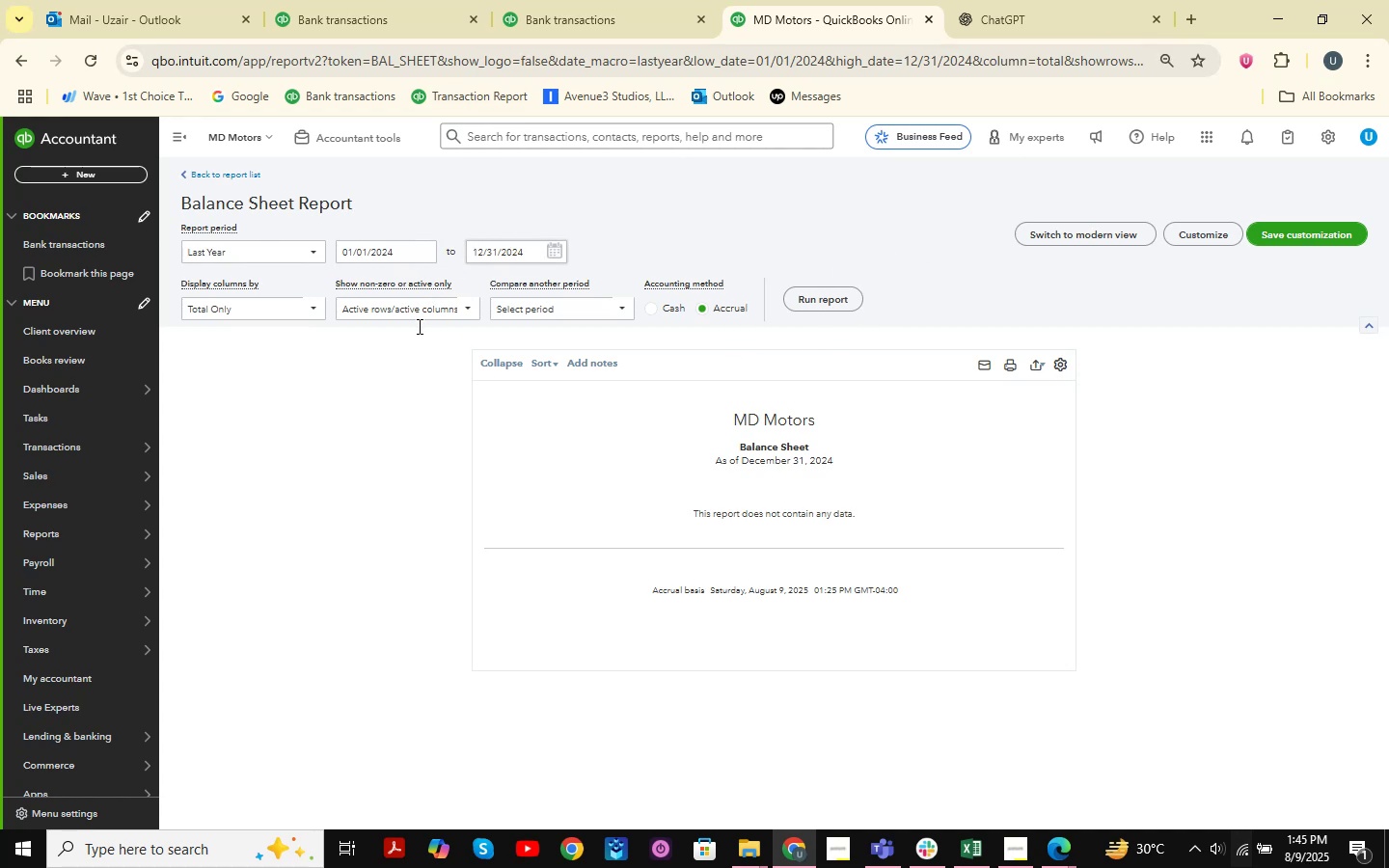 
left_click([471, 314])
 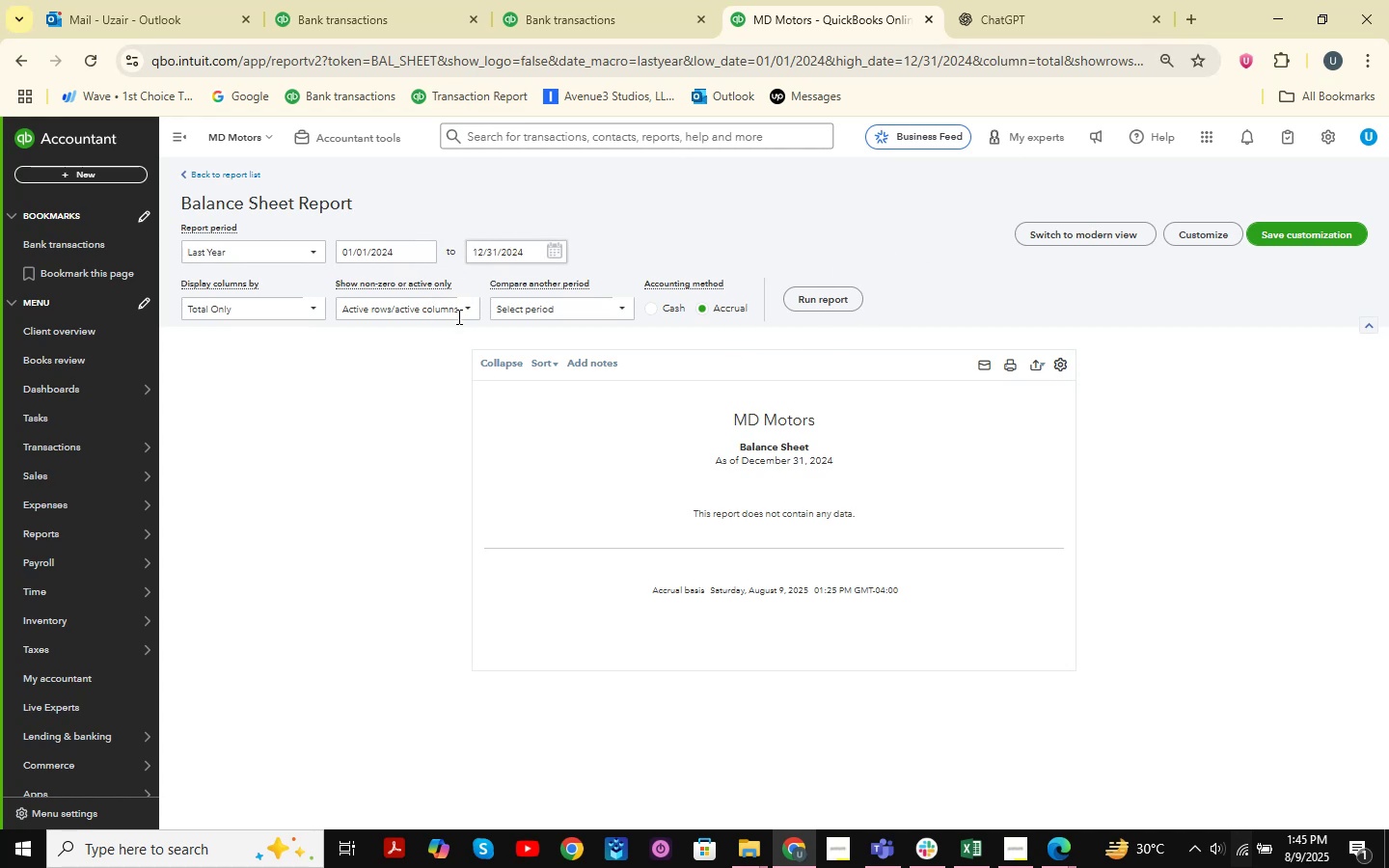 
left_click([457, 316])
 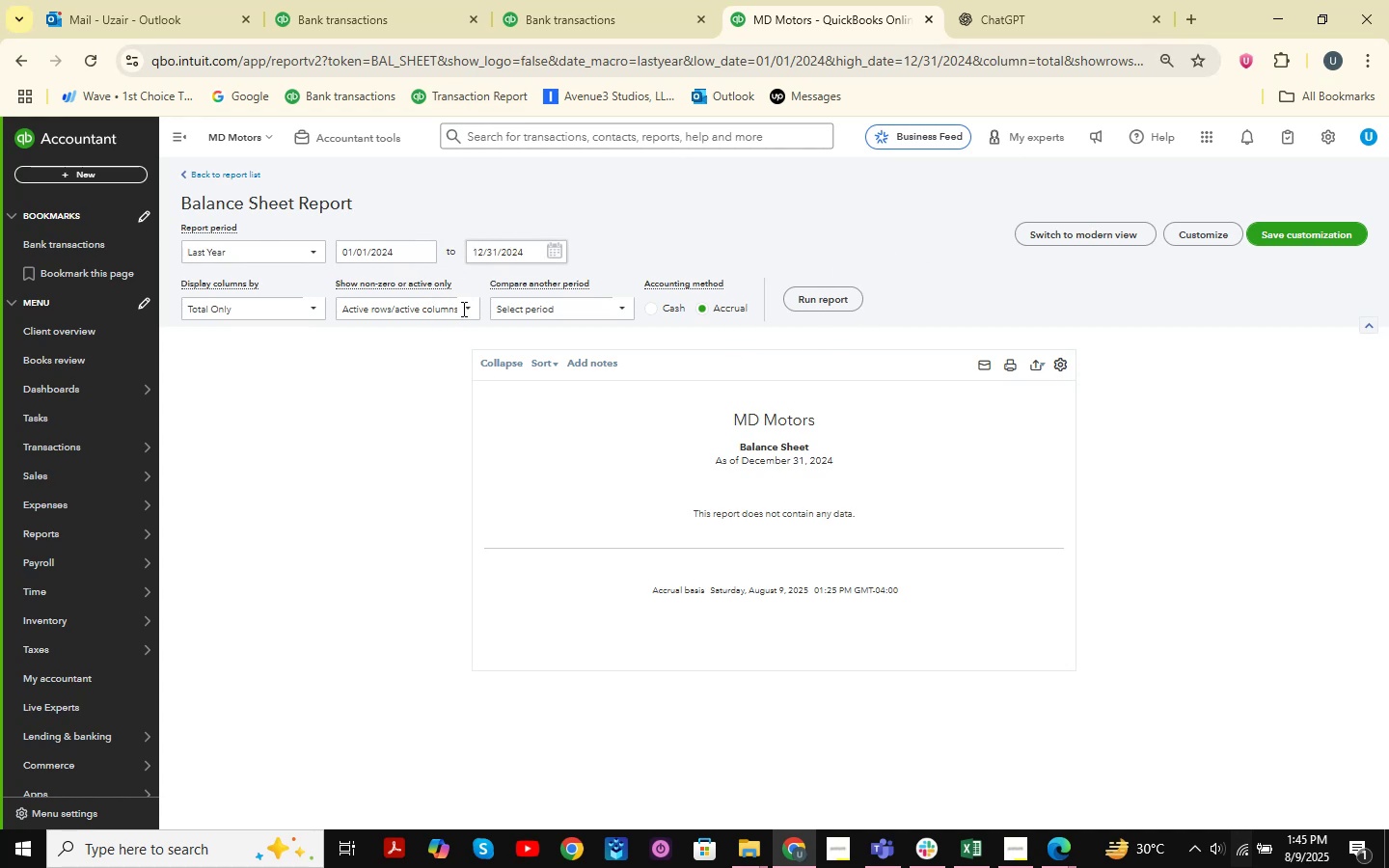 
double_click([462, 309])
 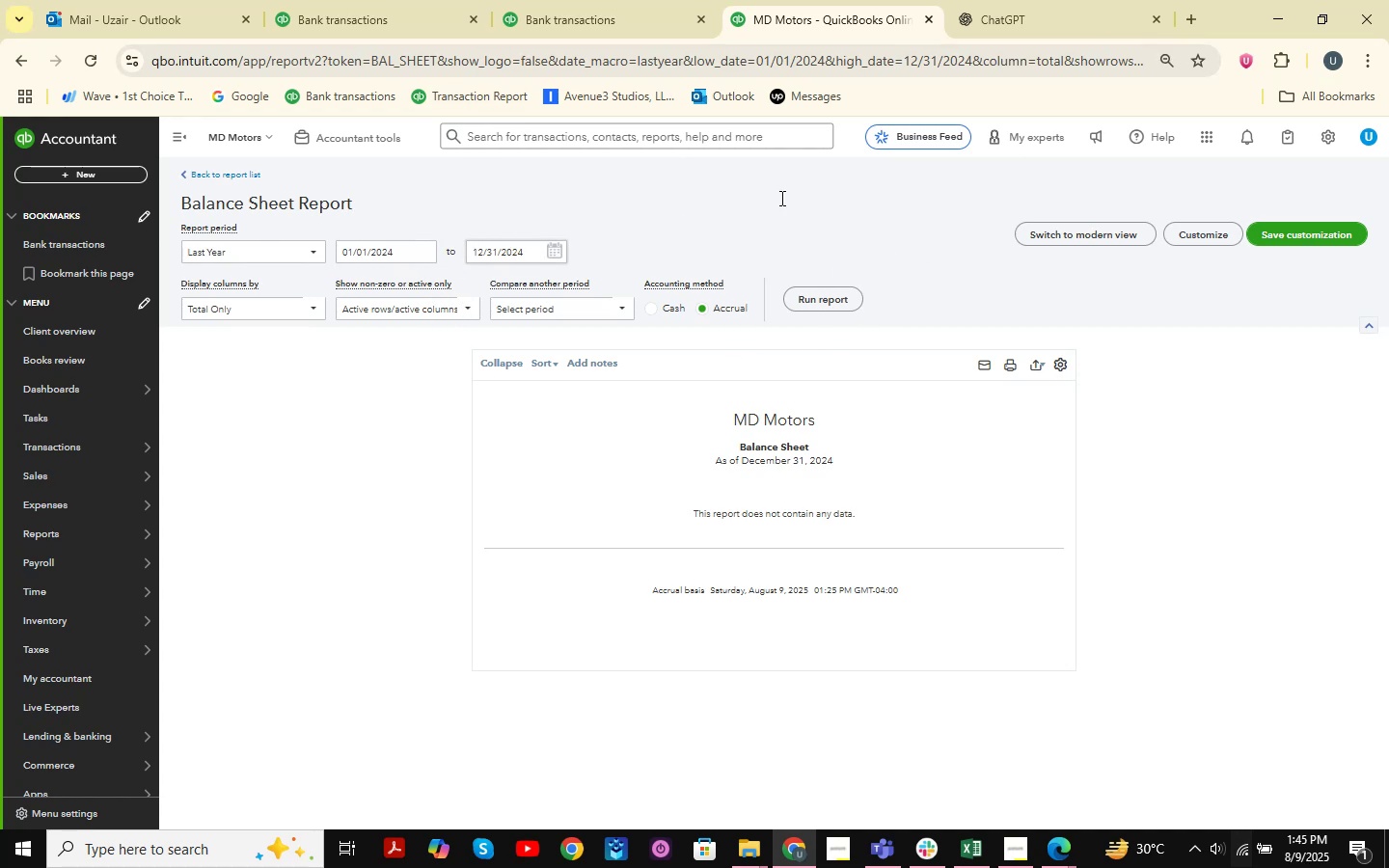 
triple_click([816, 194])
 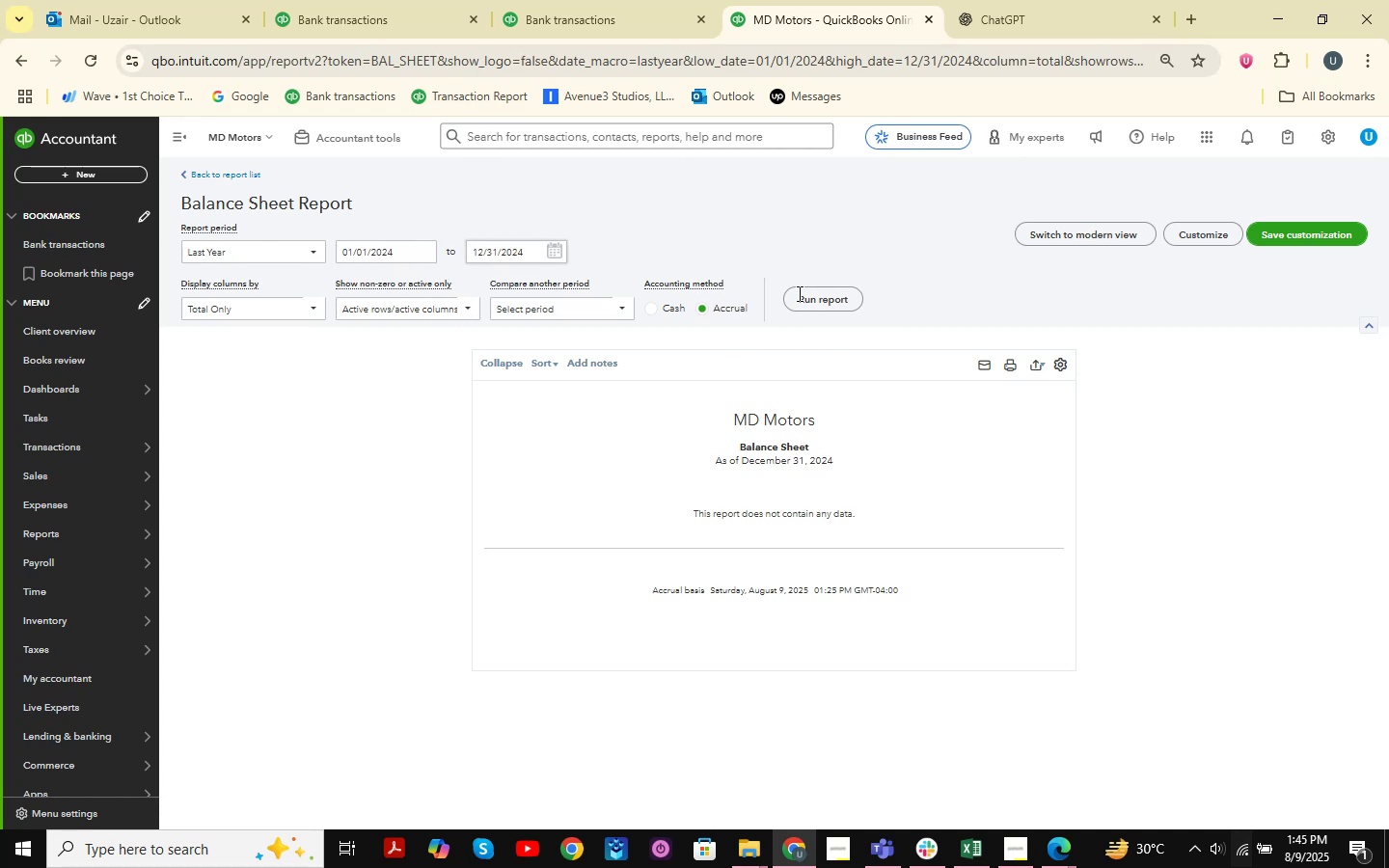 
triple_click([776, 300])
 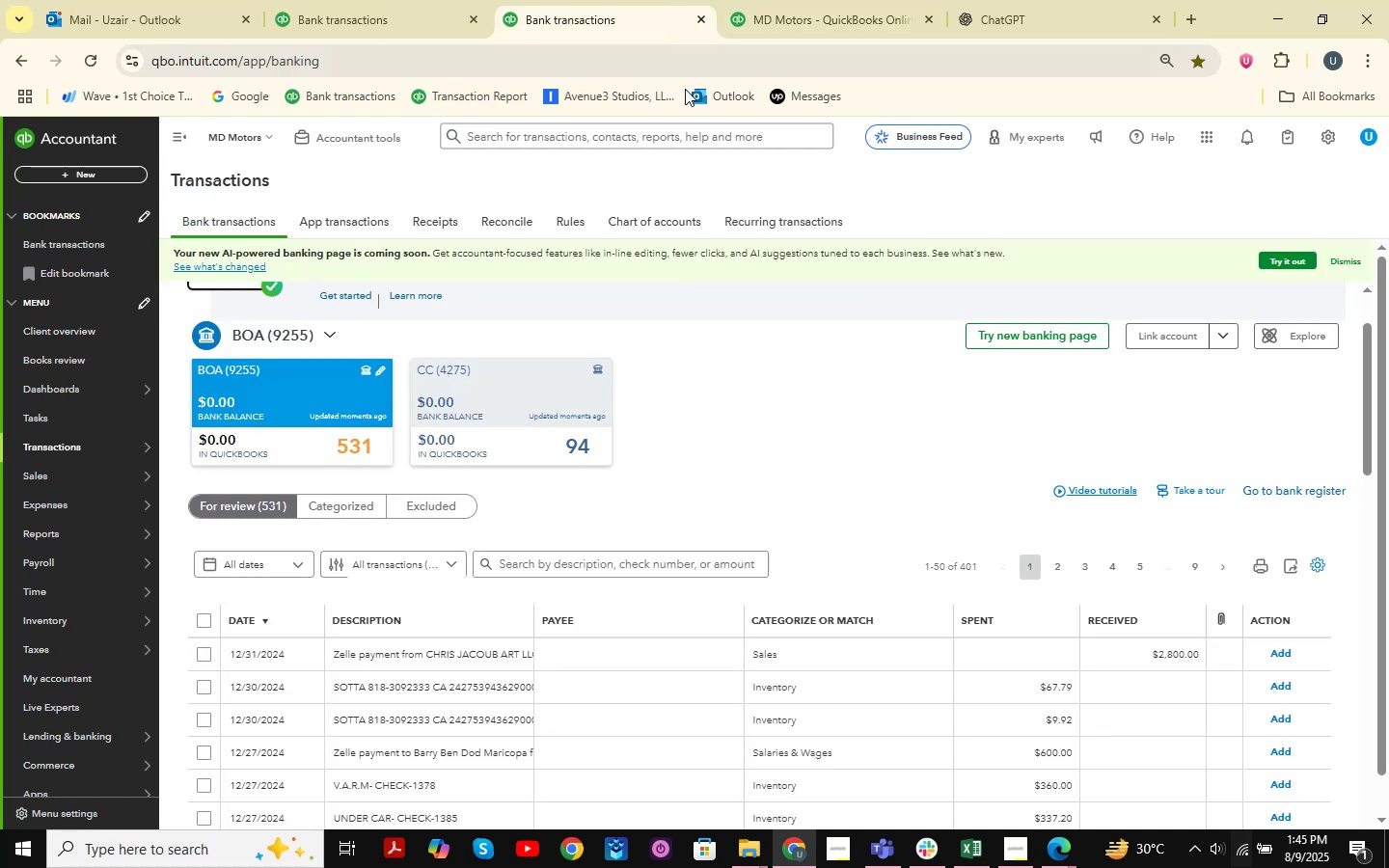 
double_click([817, 0])
 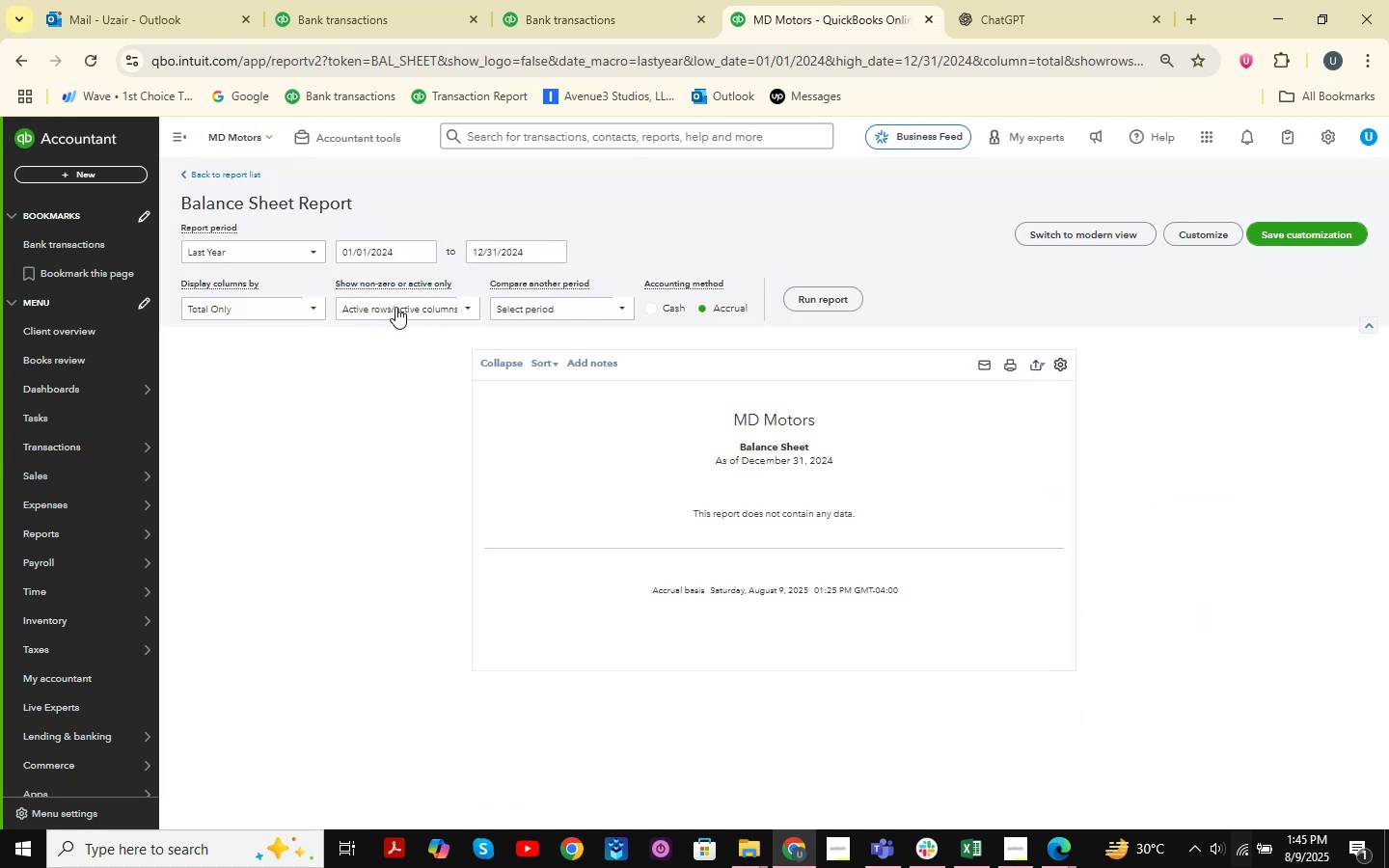 
left_click([474, 310])
 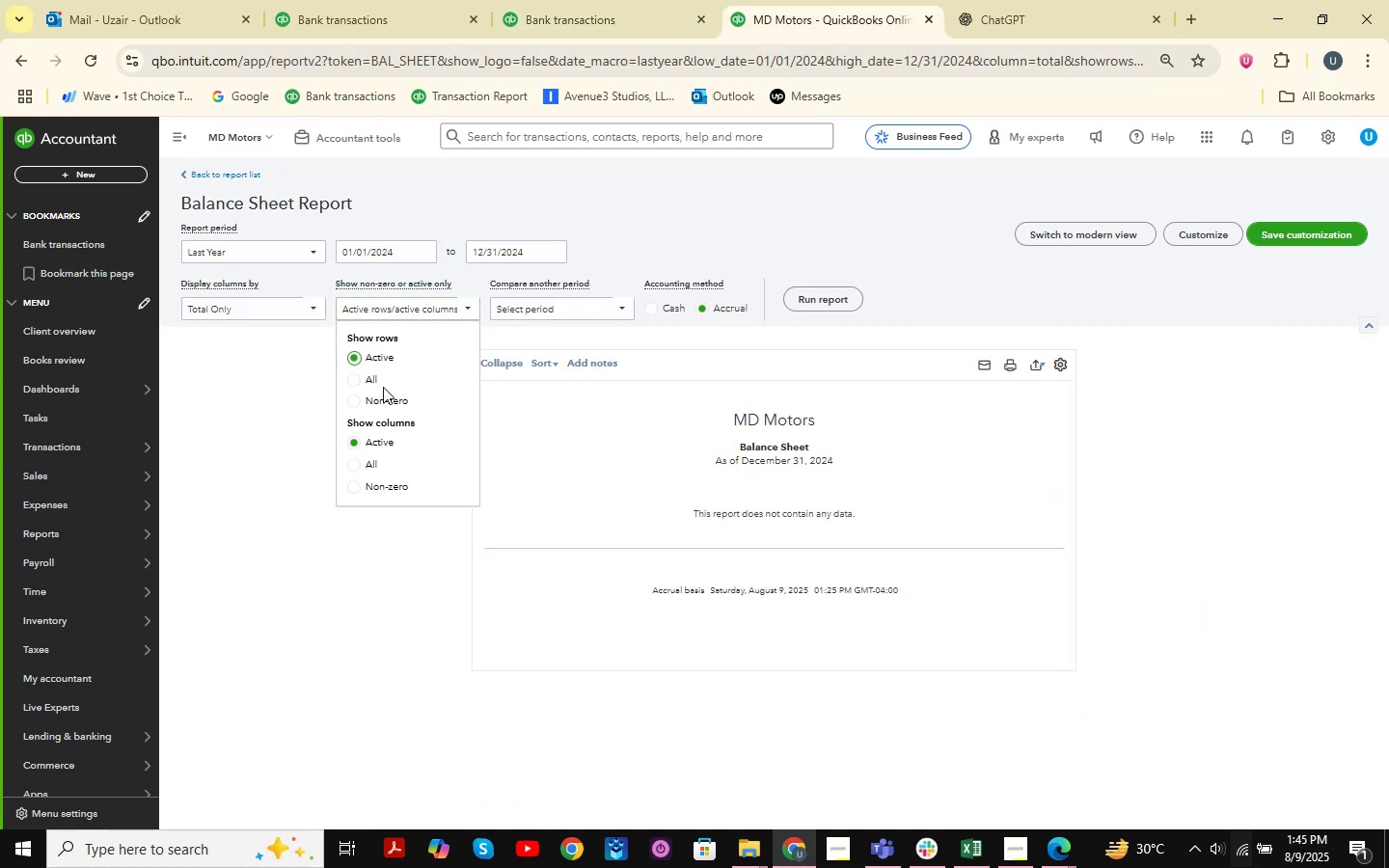 
left_click([378, 404])
 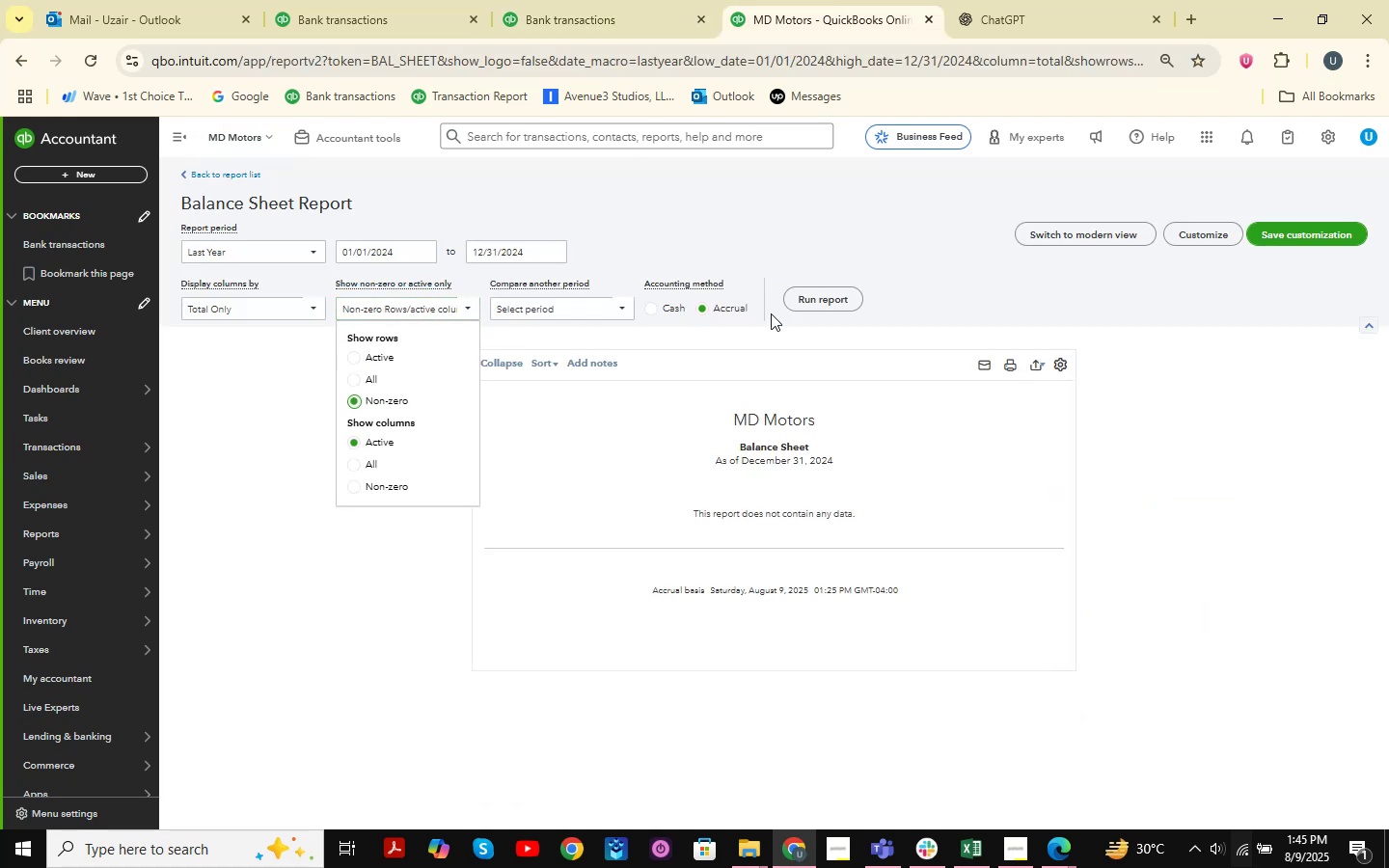 
left_click([828, 293])
 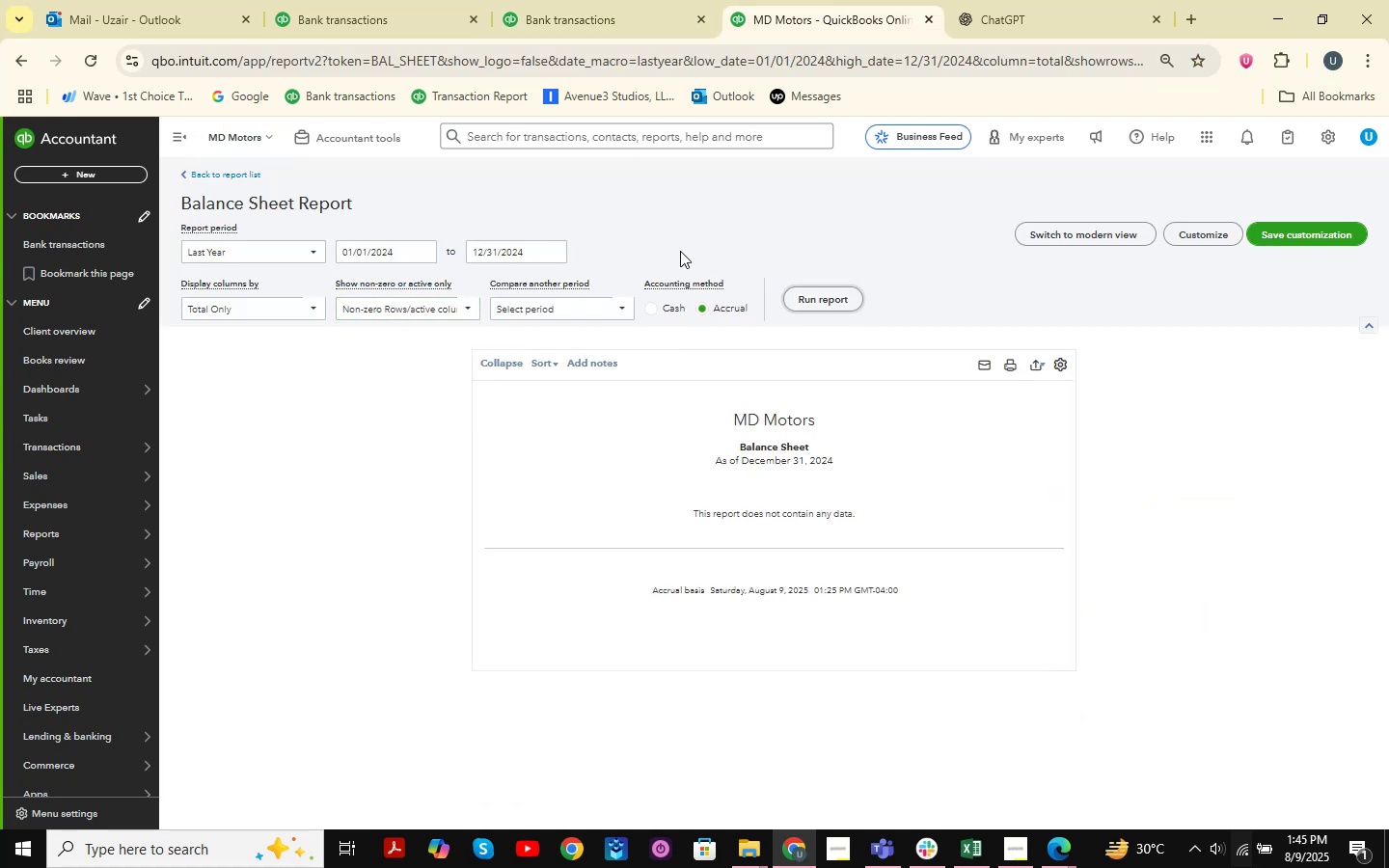 
scroll: coordinate [654, 384], scroll_direction: down, amount: 19.0
 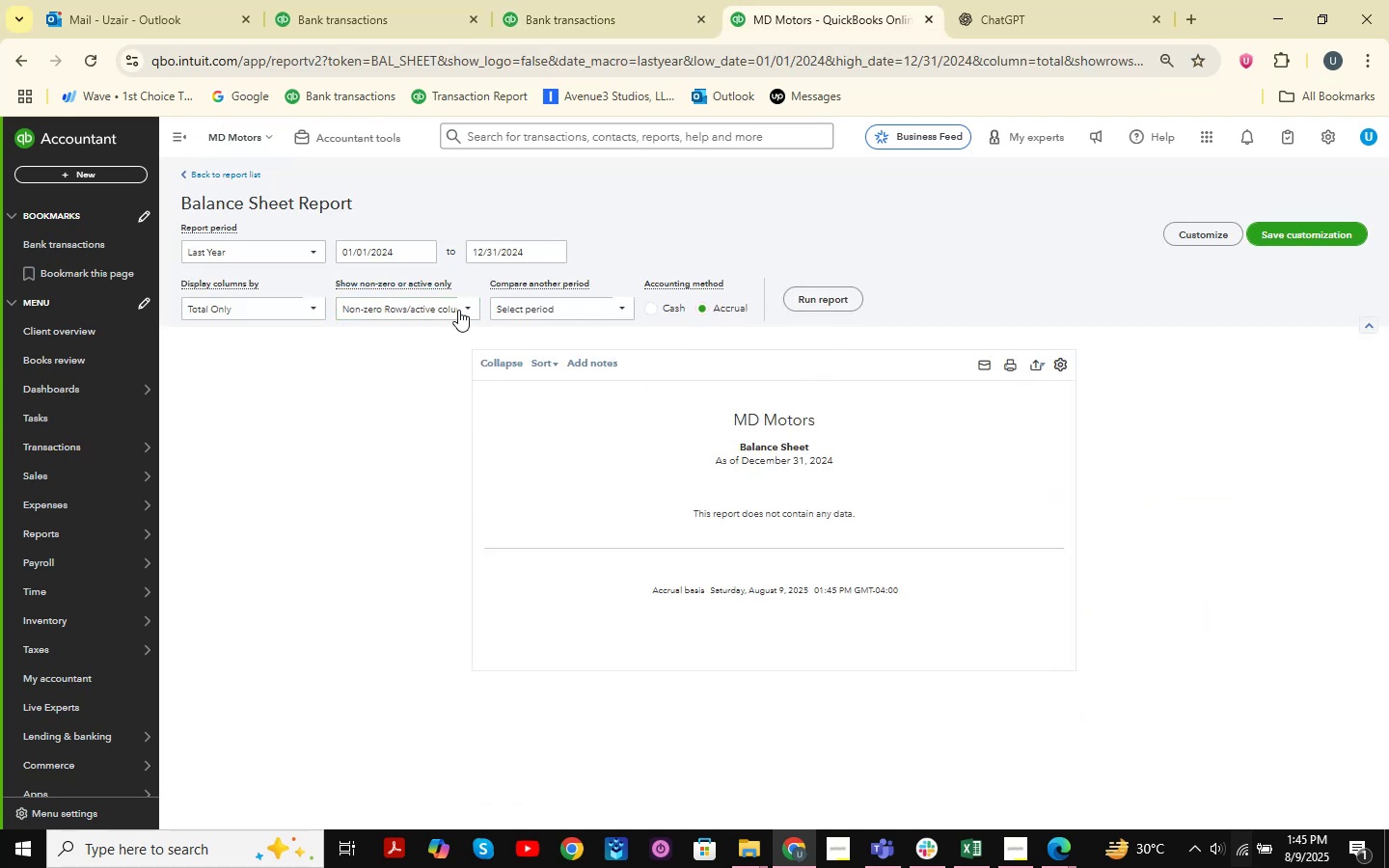 
left_click([459, 308])
 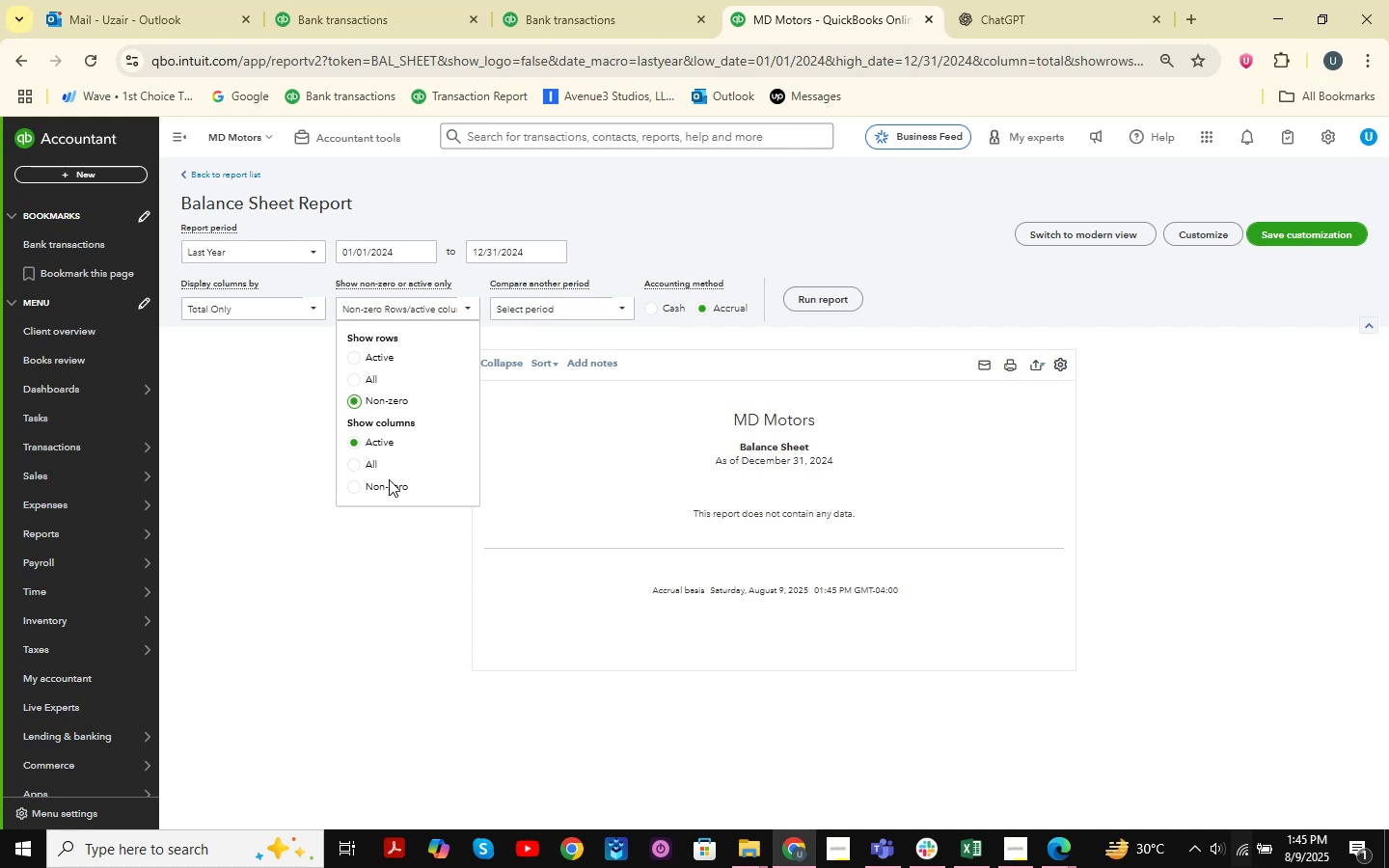 
left_click([385, 489])
 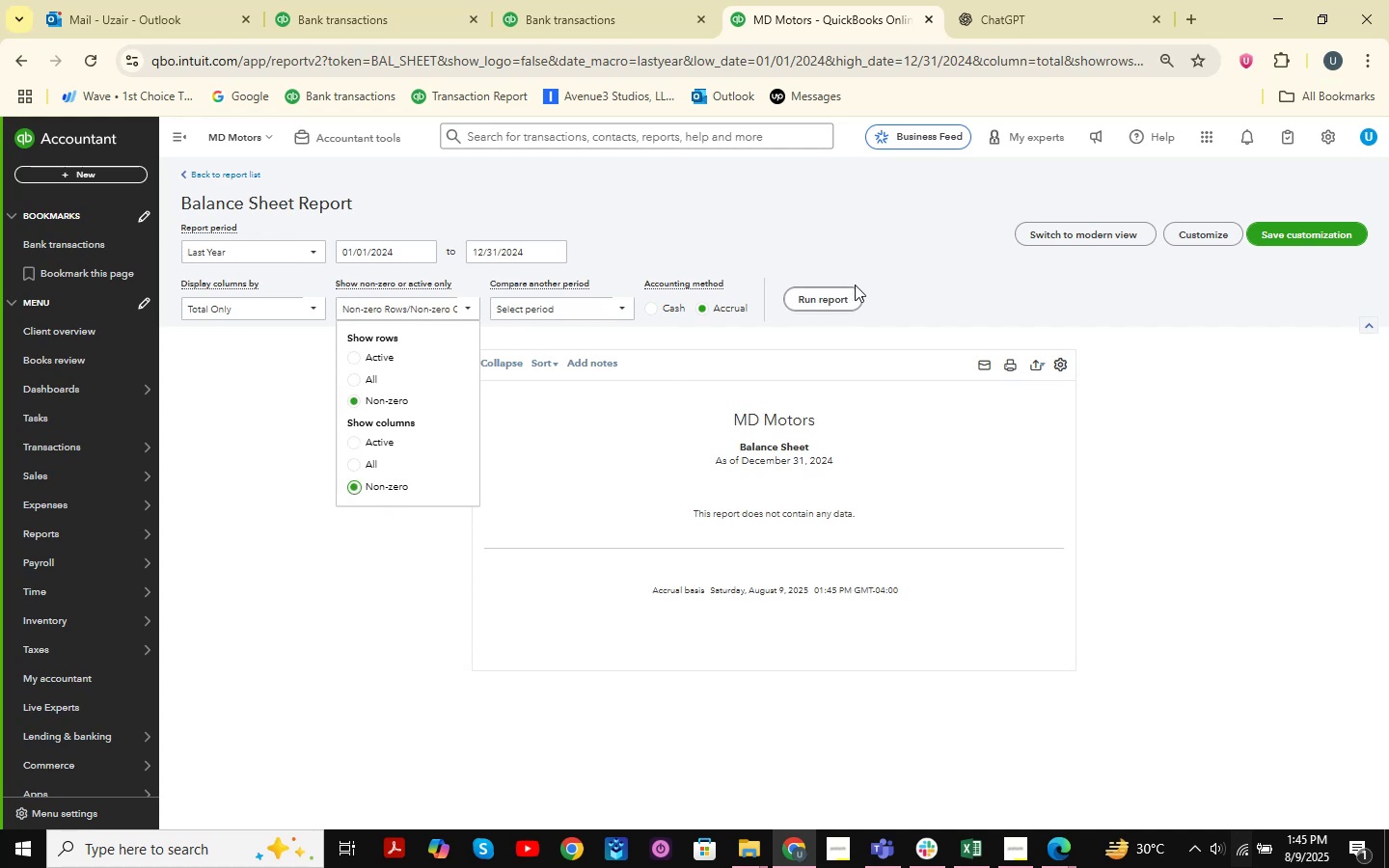 
double_click([837, 300])
 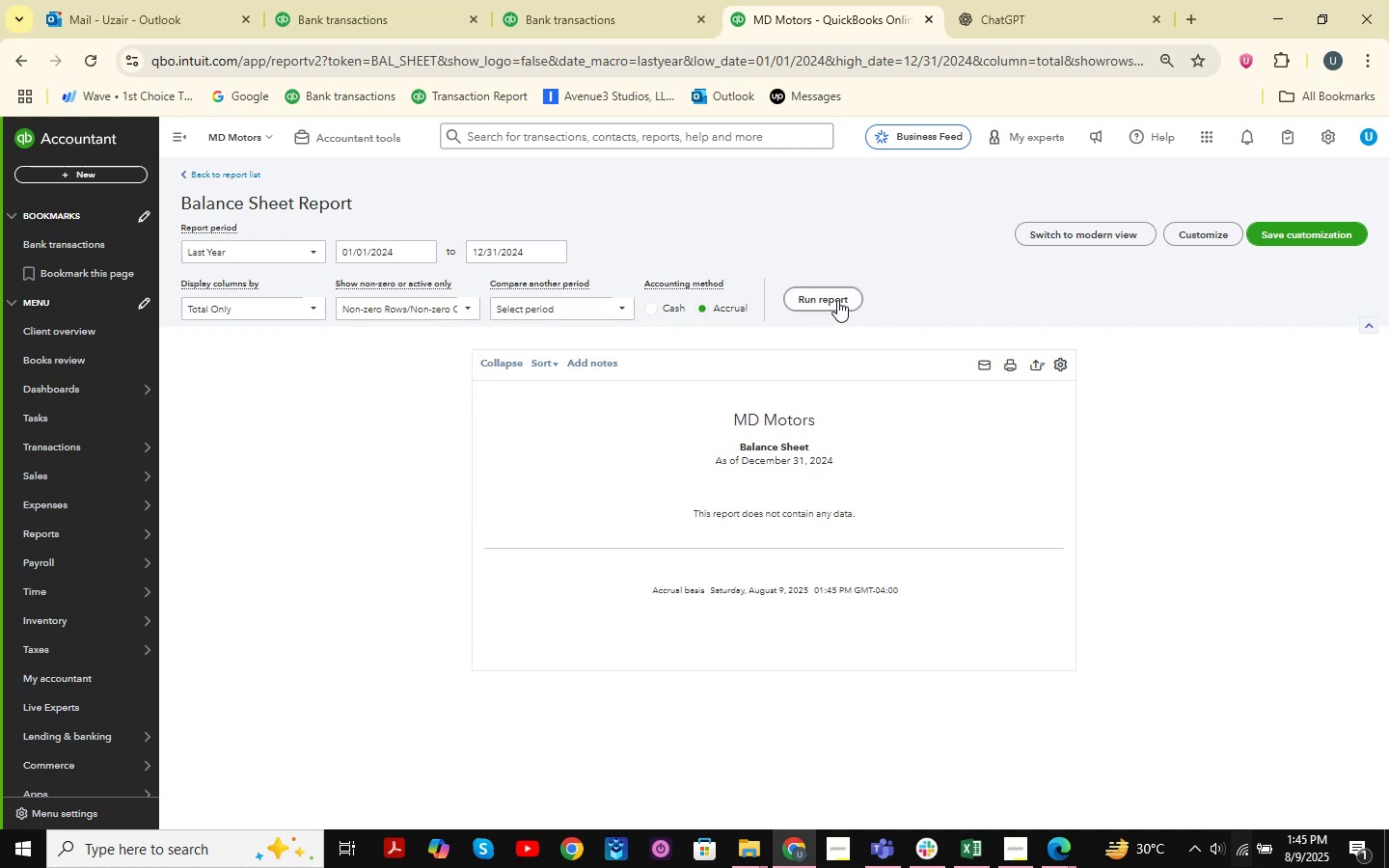 
scroll: coordinate [810, 361], scroll_direction: down, amount: 9.0
 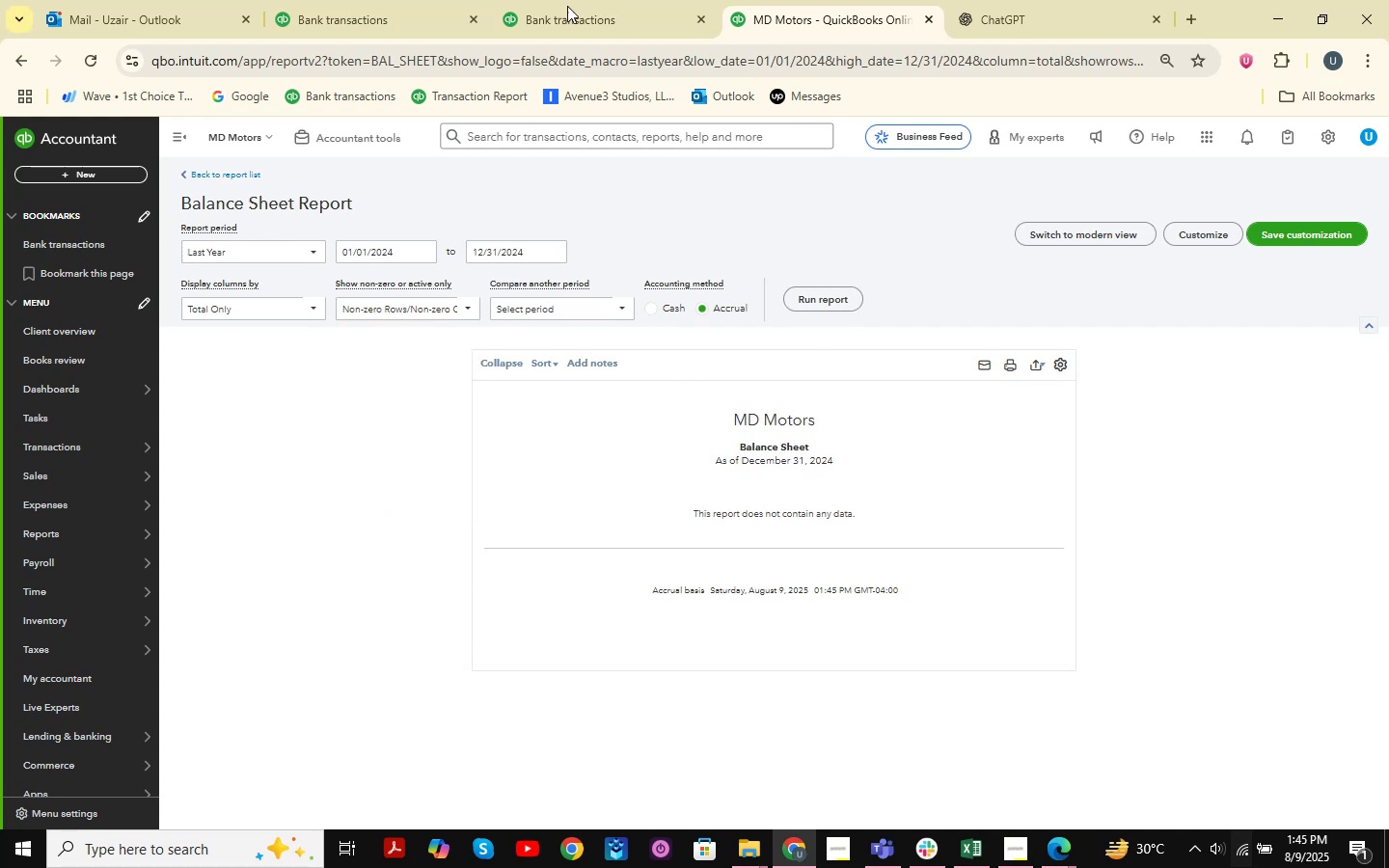 
left_click([549, 0])
 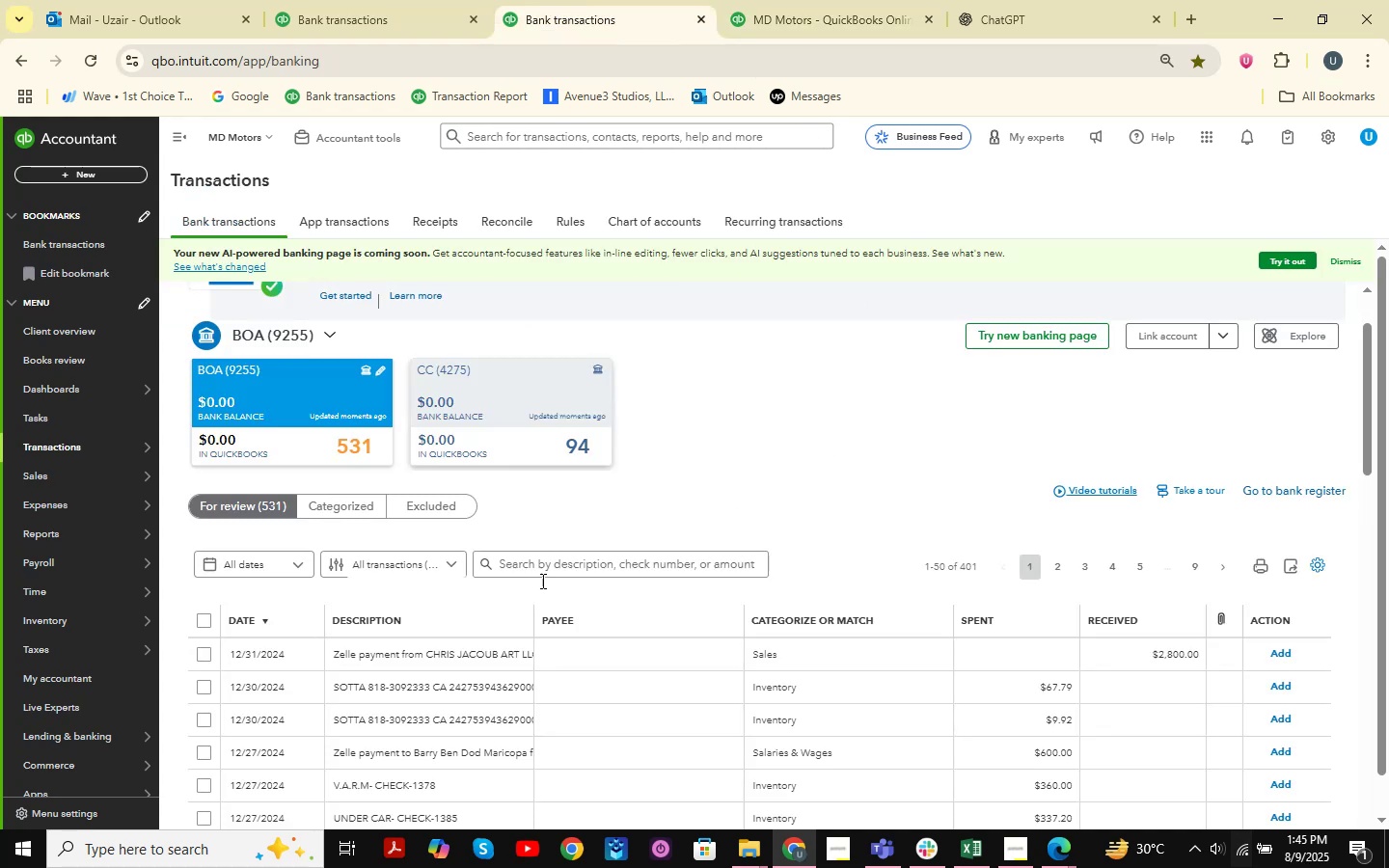 
scroll: coordinate [511, 480], scroll_direction: down, amount: 8.0
 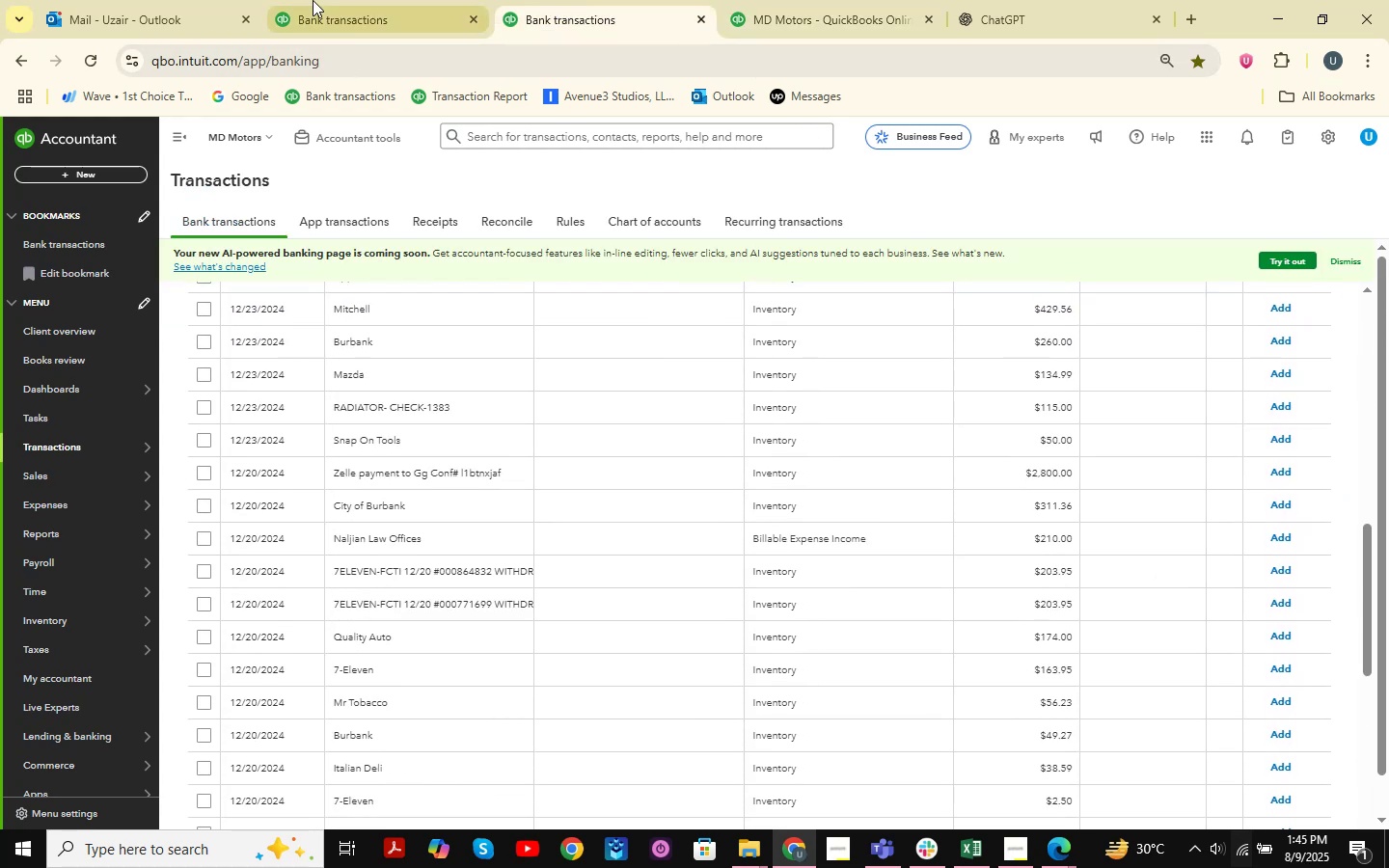 
left_click([313, 0])
 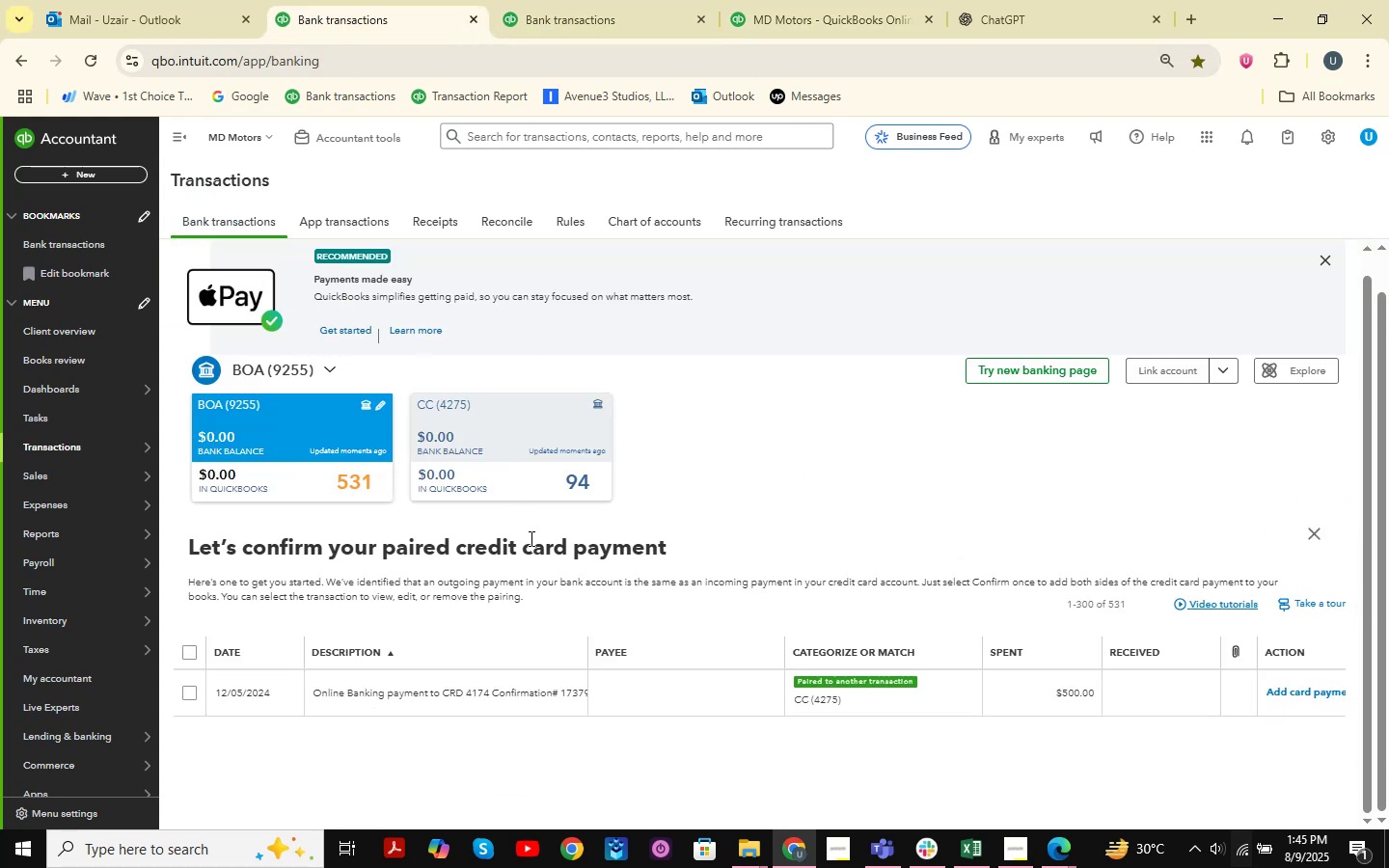 
scroll: coordinate [571, 647], scroll_direction: down, amount: 6.0
 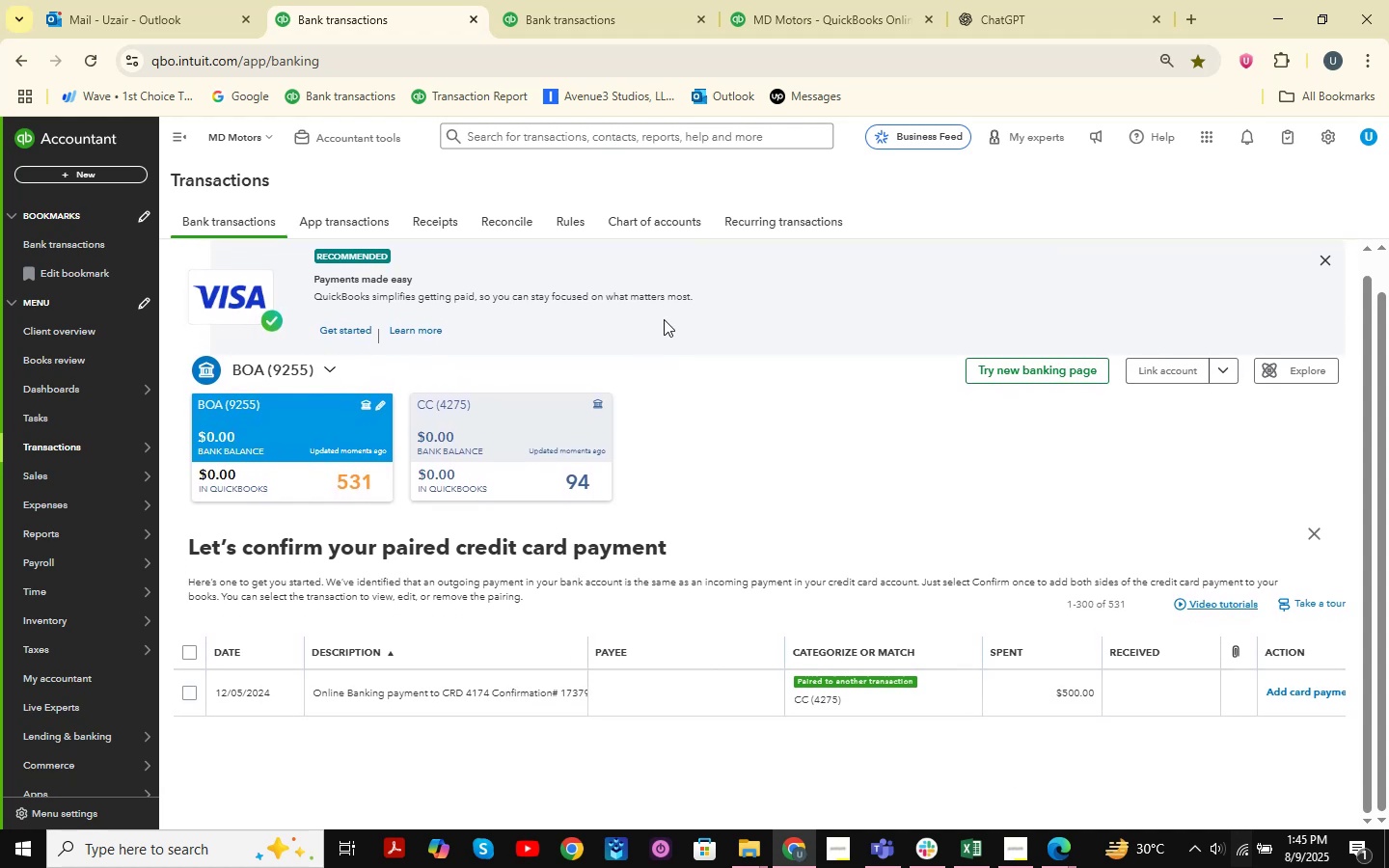 
left_click([627, 17])
 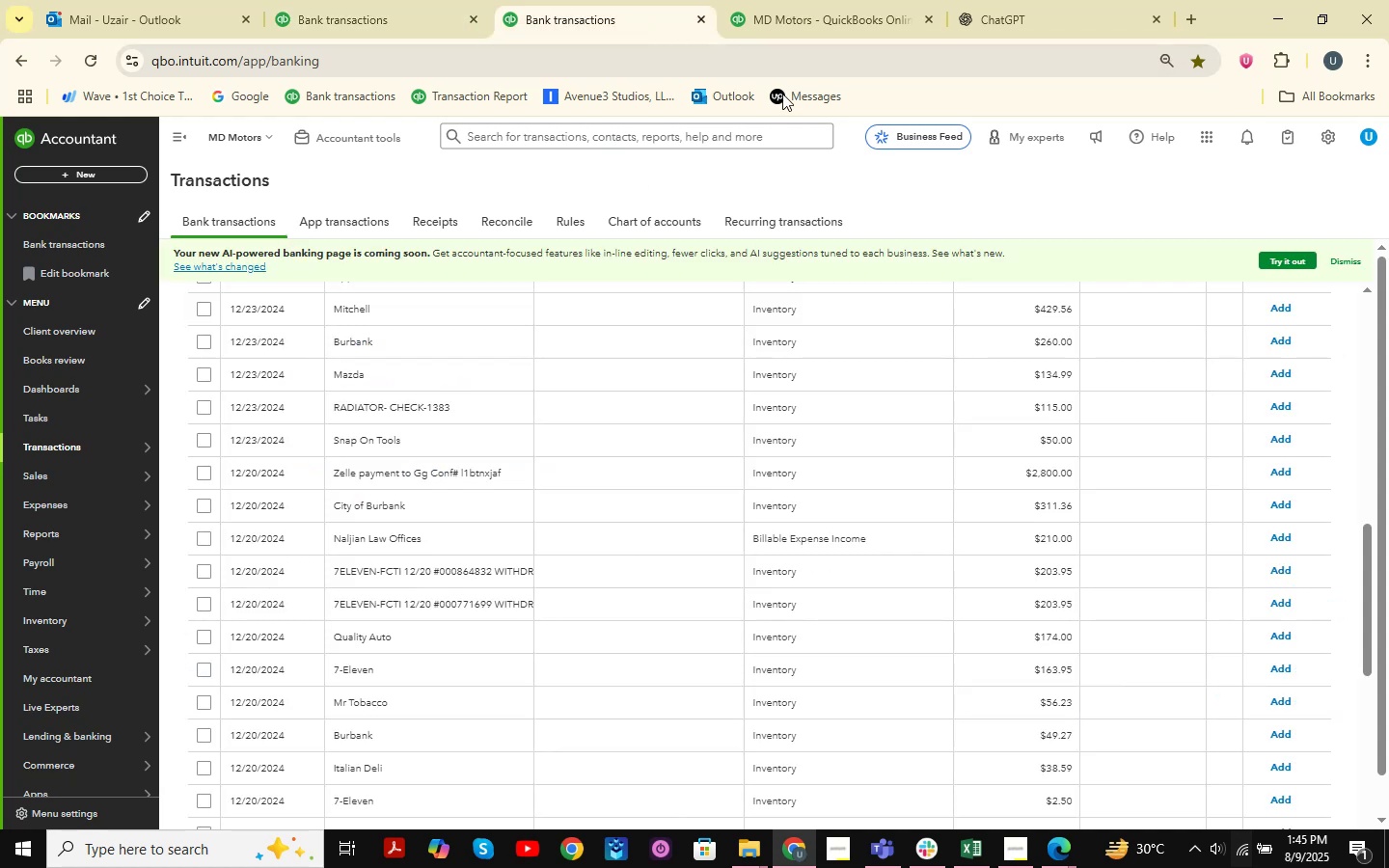 
left_click([814, 36])
 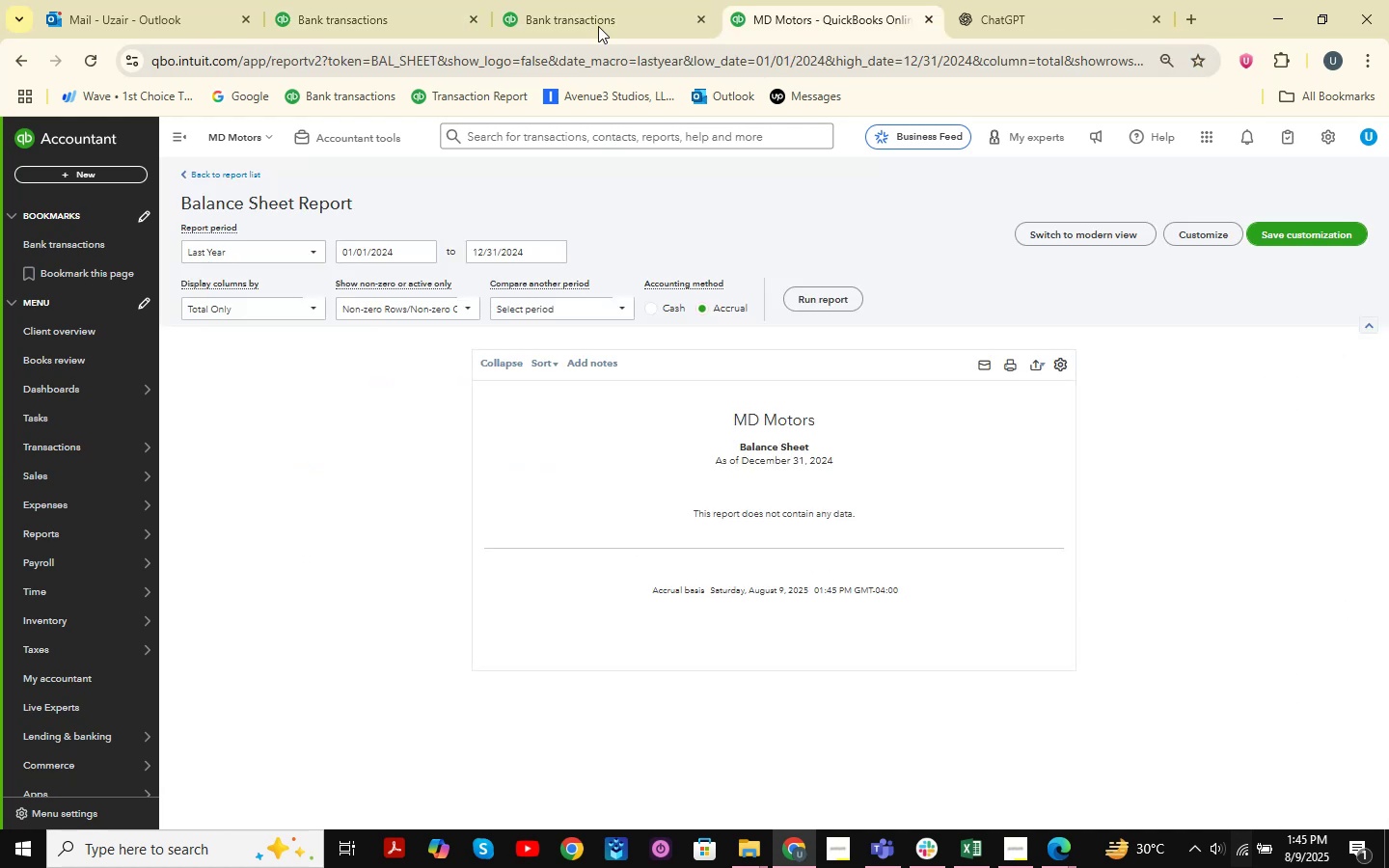 
left_click([587, 0])
 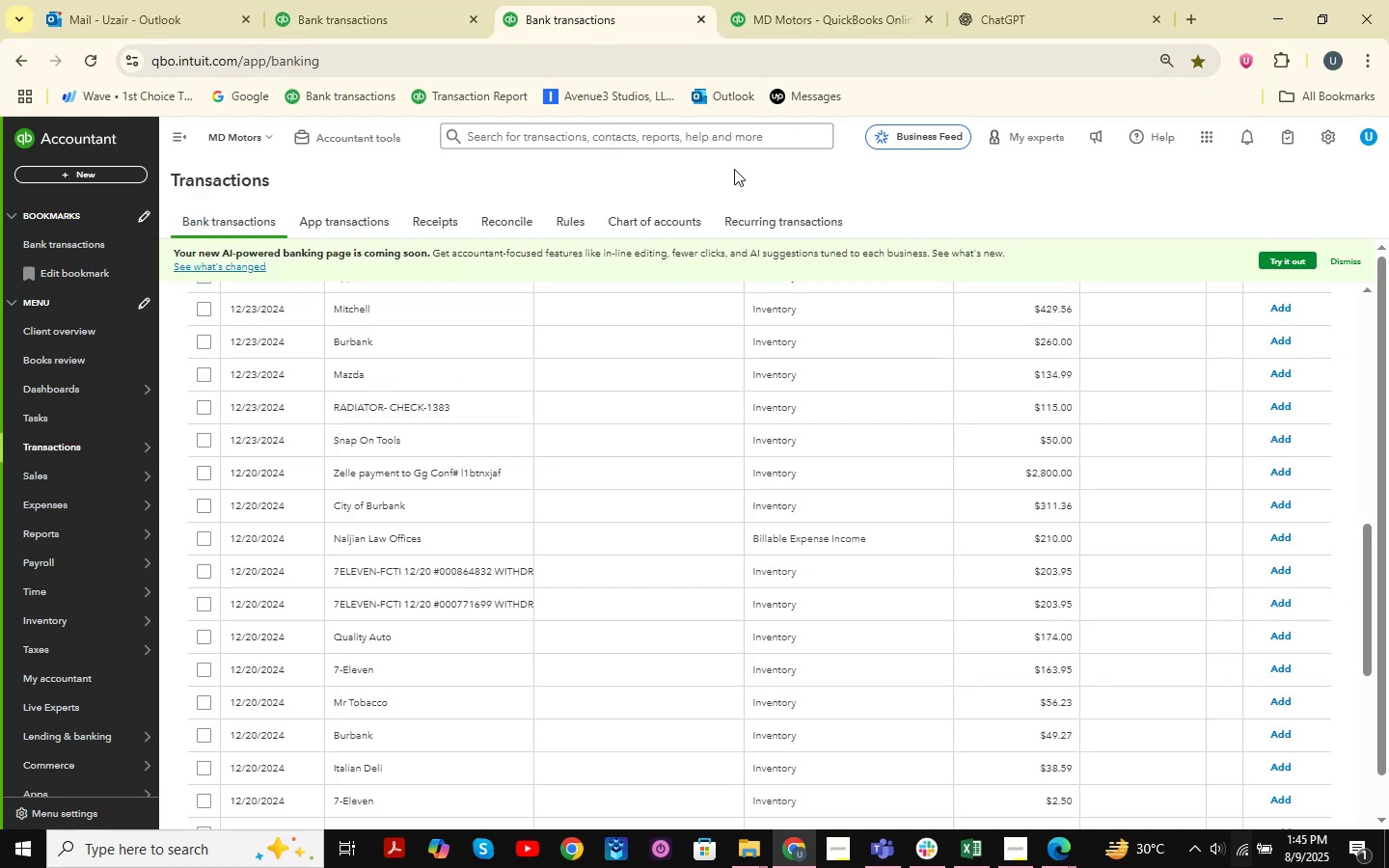 
left_click([819, 29])
 